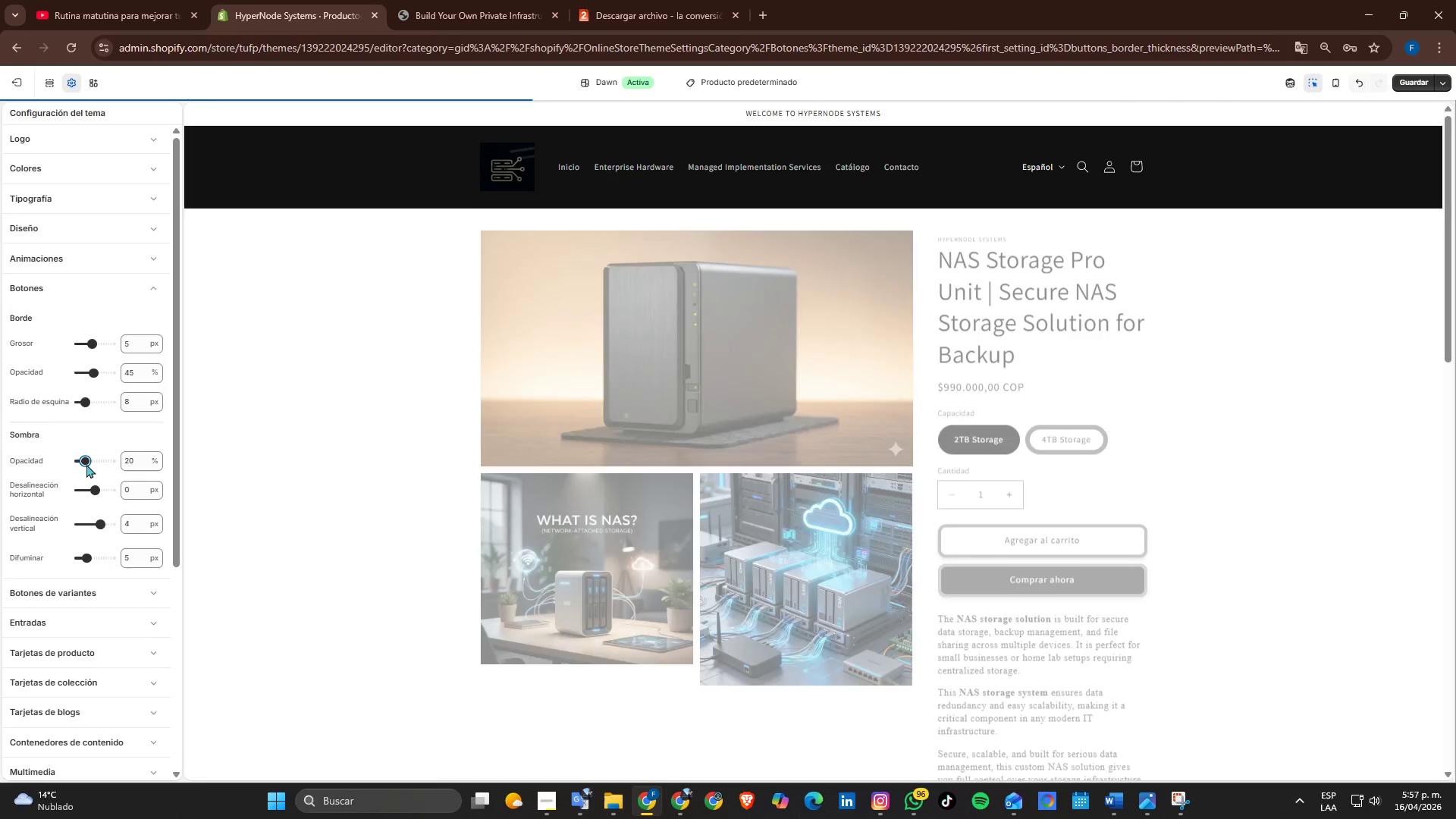 
left_click_drag(start_coordinate=[80, 464], to_coordinate=[71, 468])
 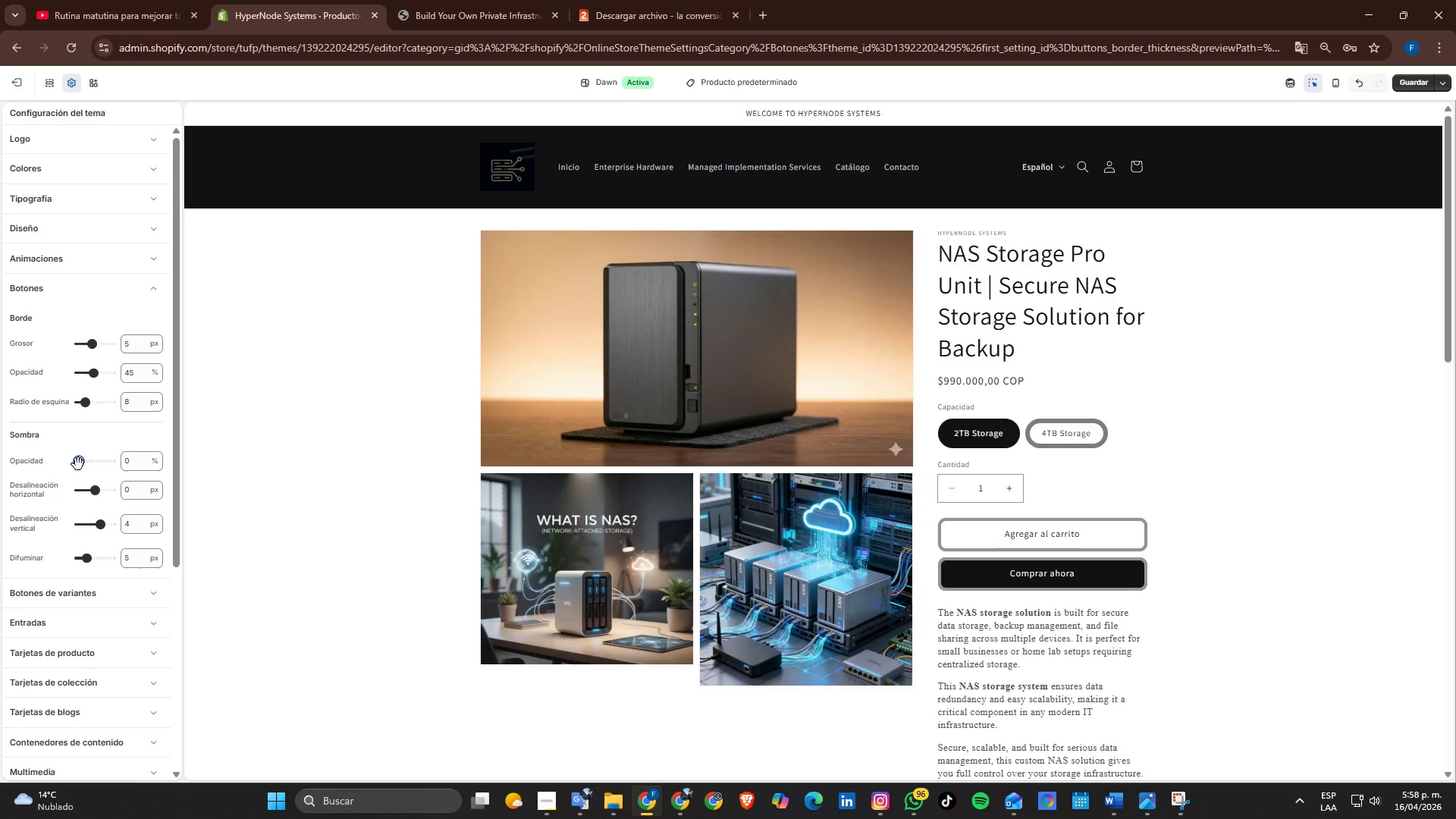 
left_click_drag(start_coordinate=[83, 459], to_coordinate=[119, 454])
 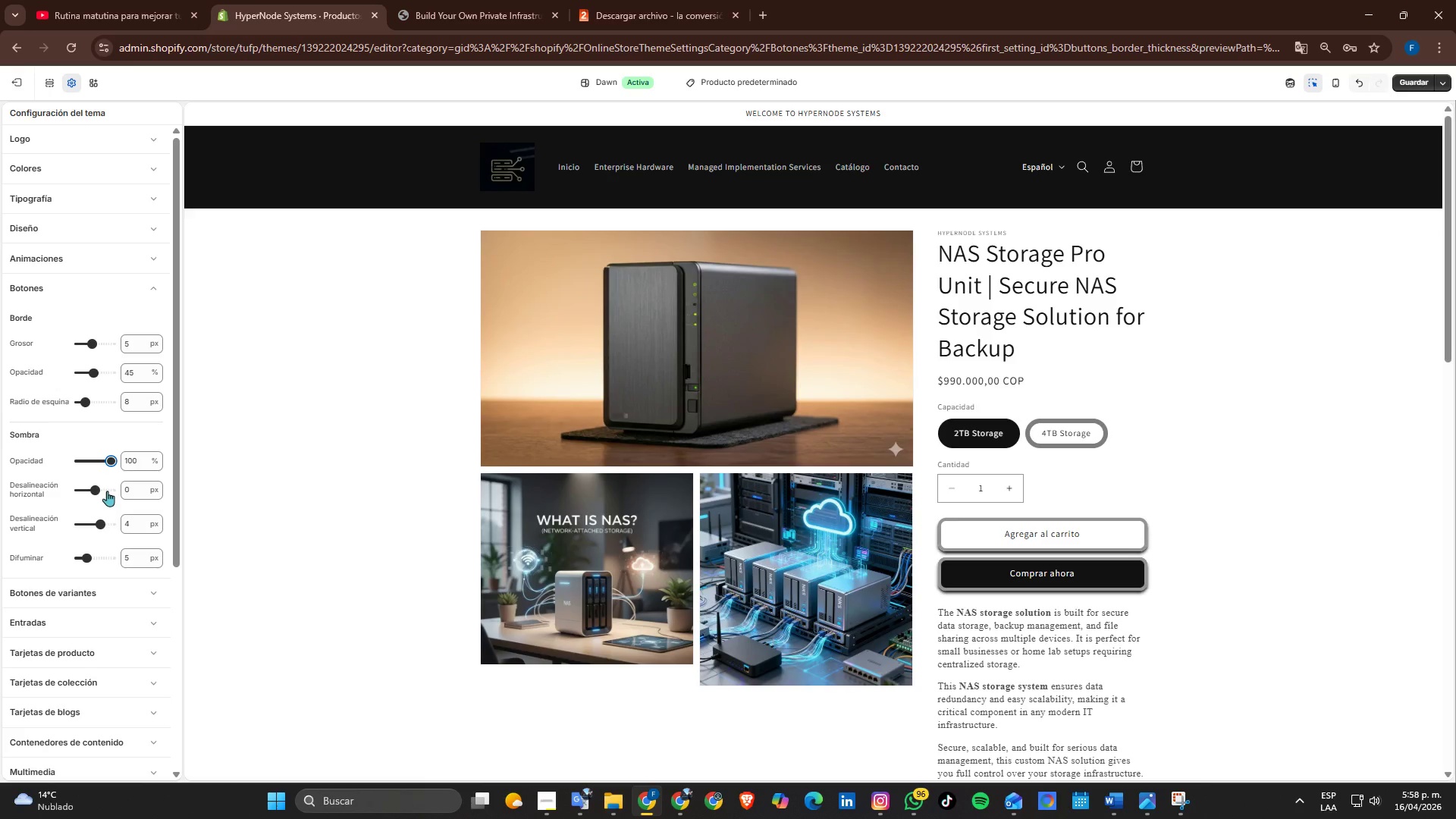 
wait(9.06)
 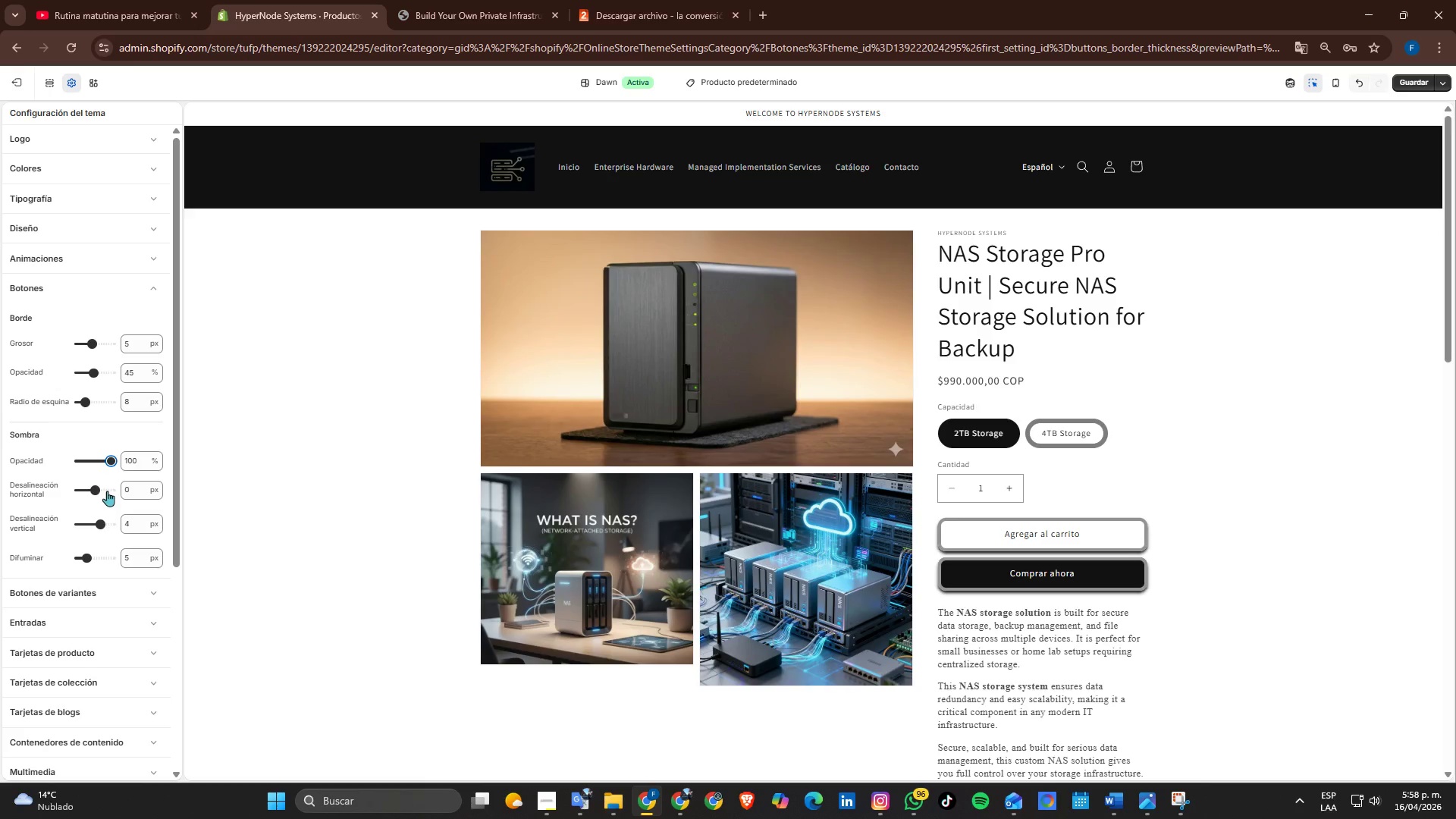 
left_click_drag(start_coordinate=[91, 353], to_coordinate=[76, 357])
 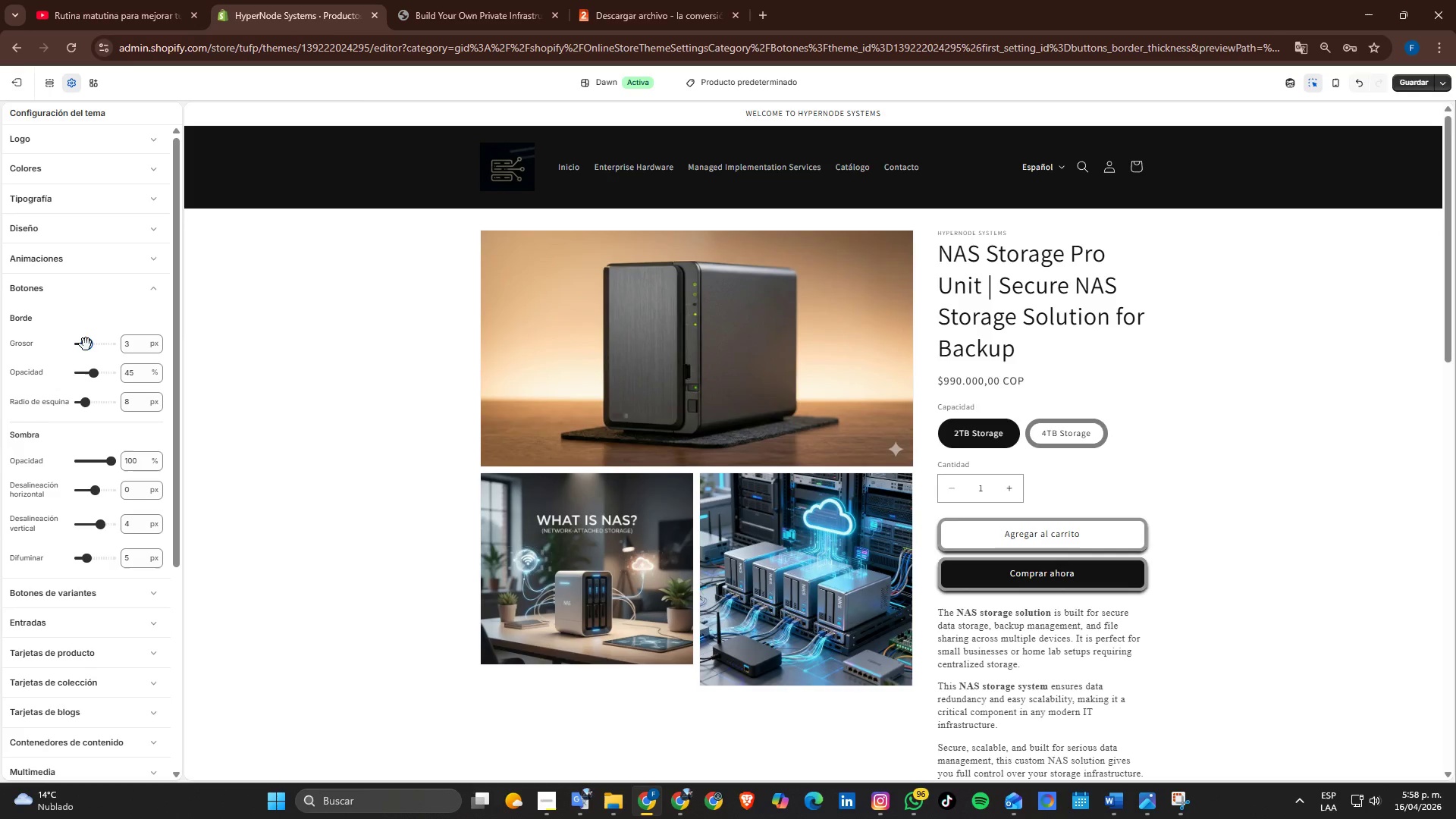 
left_click_drag(start_coordinate=[86, 344], to_coordinate=[81, 344])
 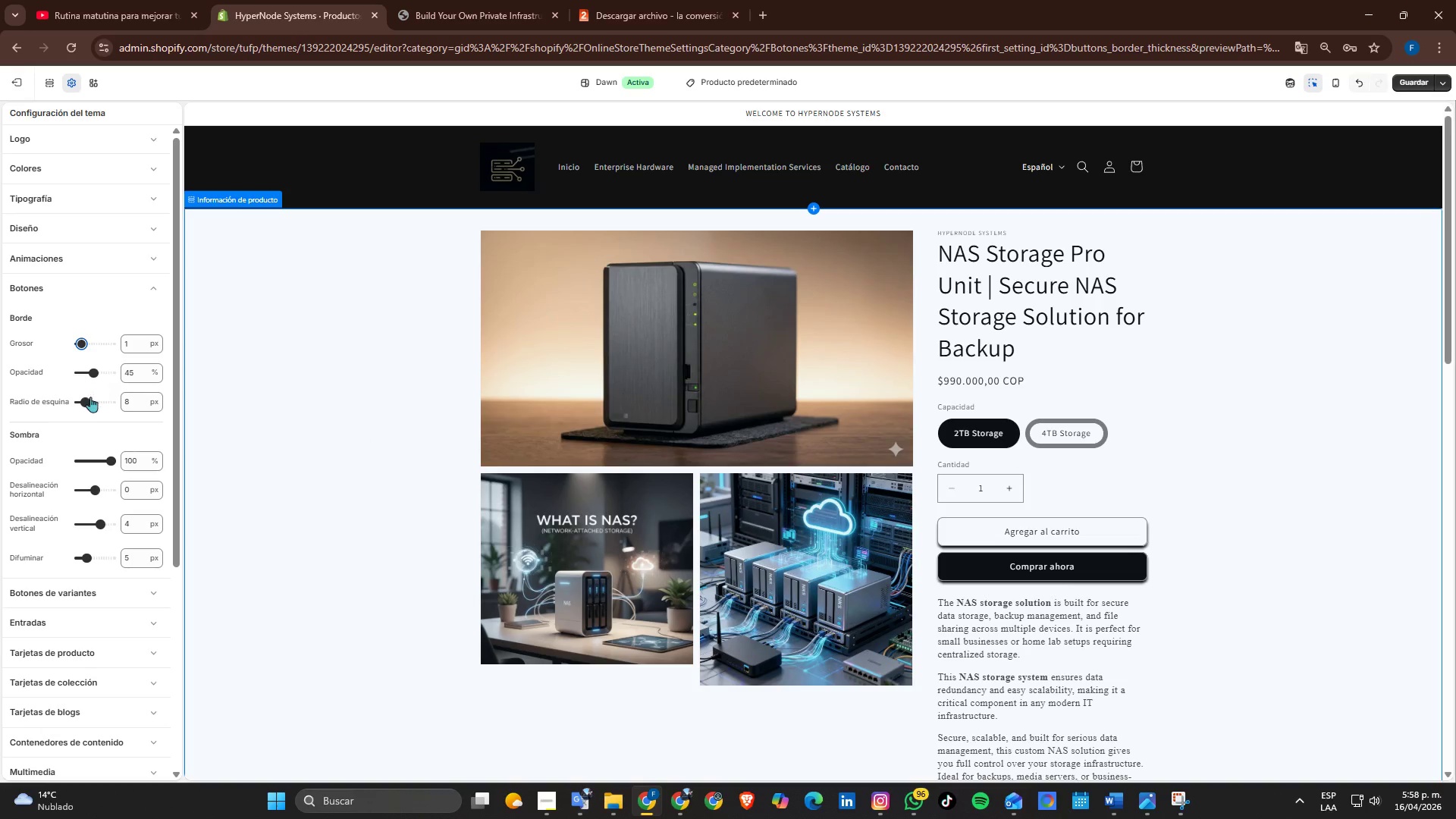 
wait(11.64)
 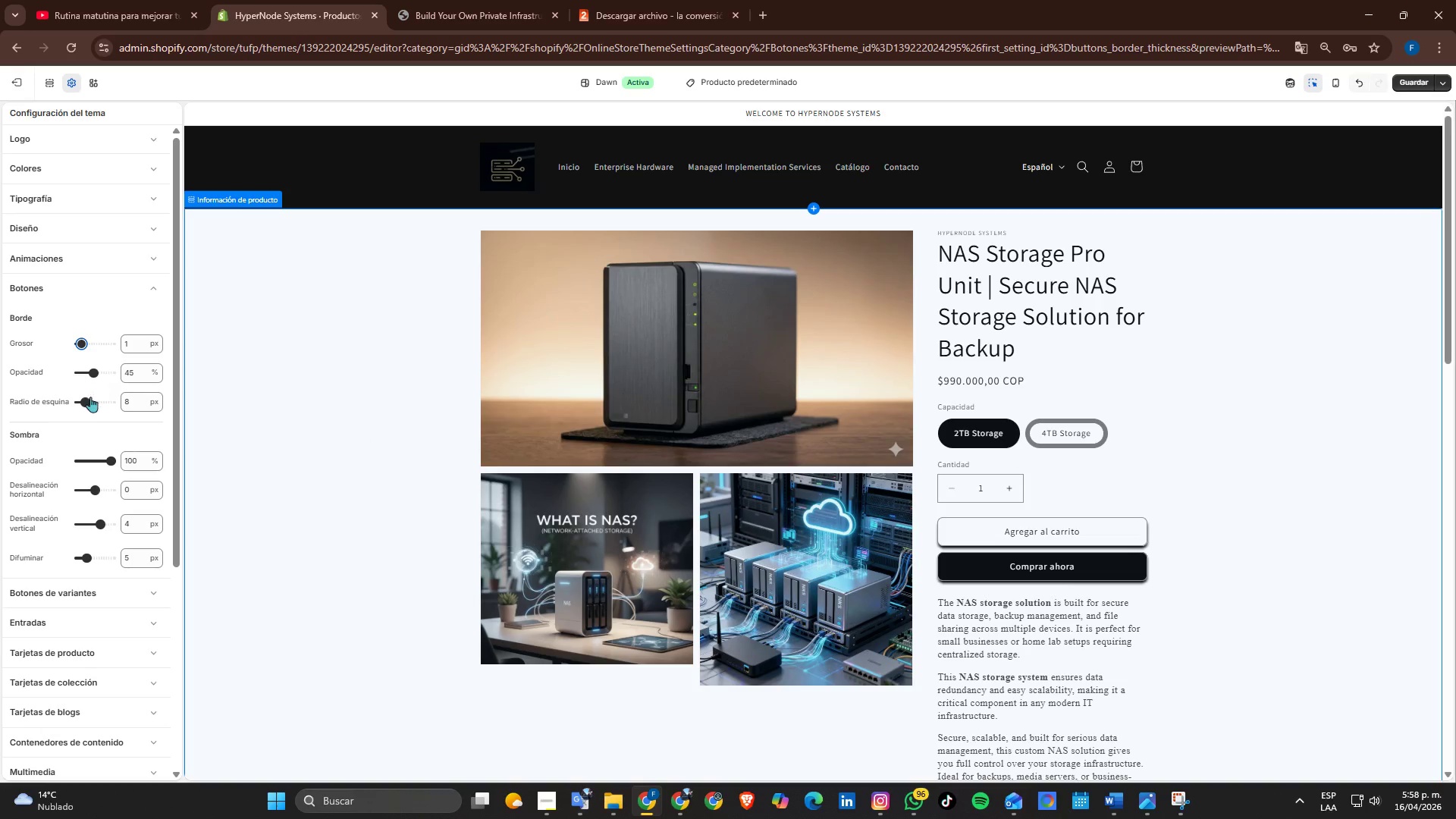 
scroll: coordinate [41, 457], scroll_direction: down, amount: 1.0
 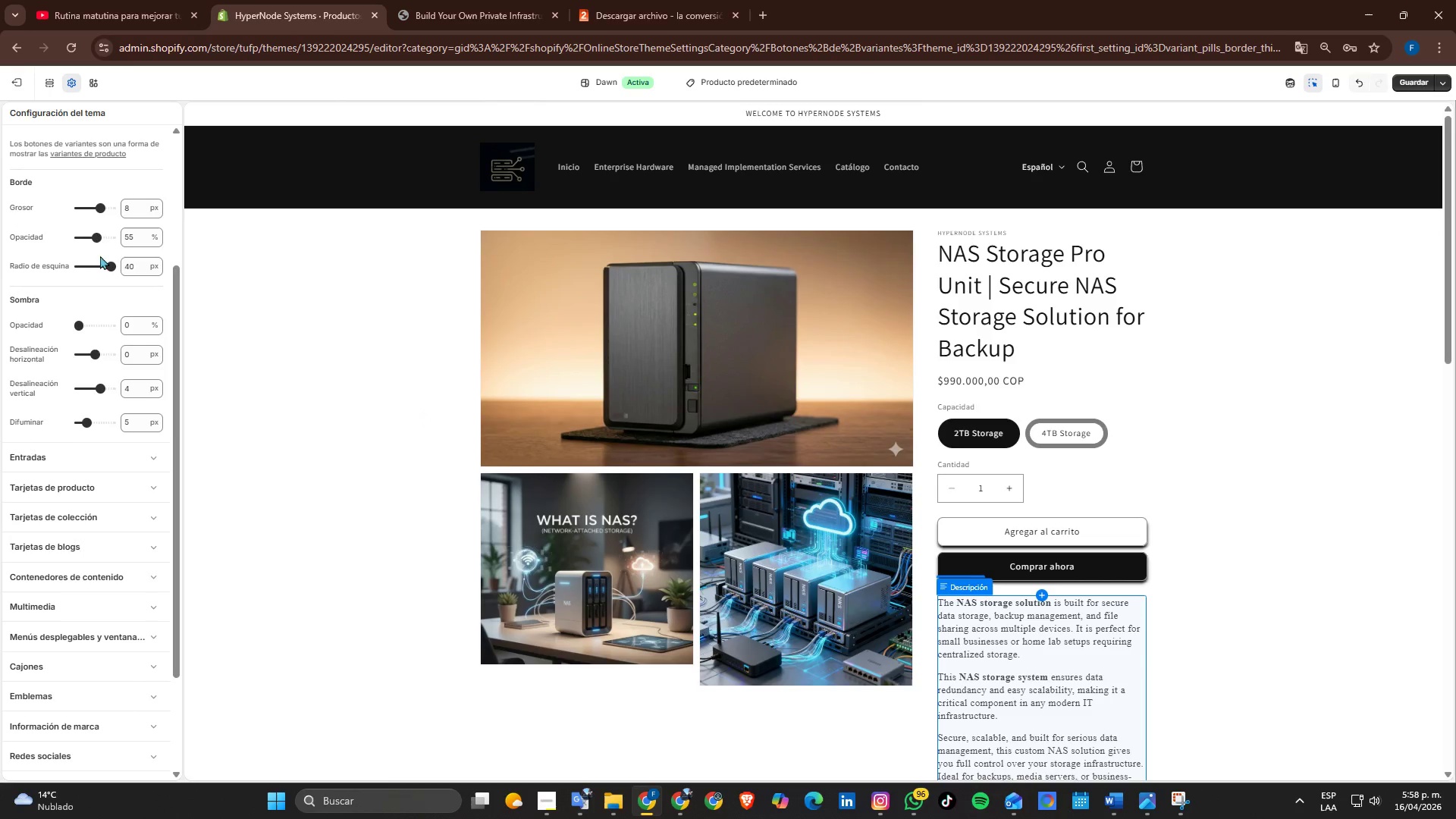 
left_click_drag(start_coordinate=[102, 209], to_coordinate=[49, 207])
 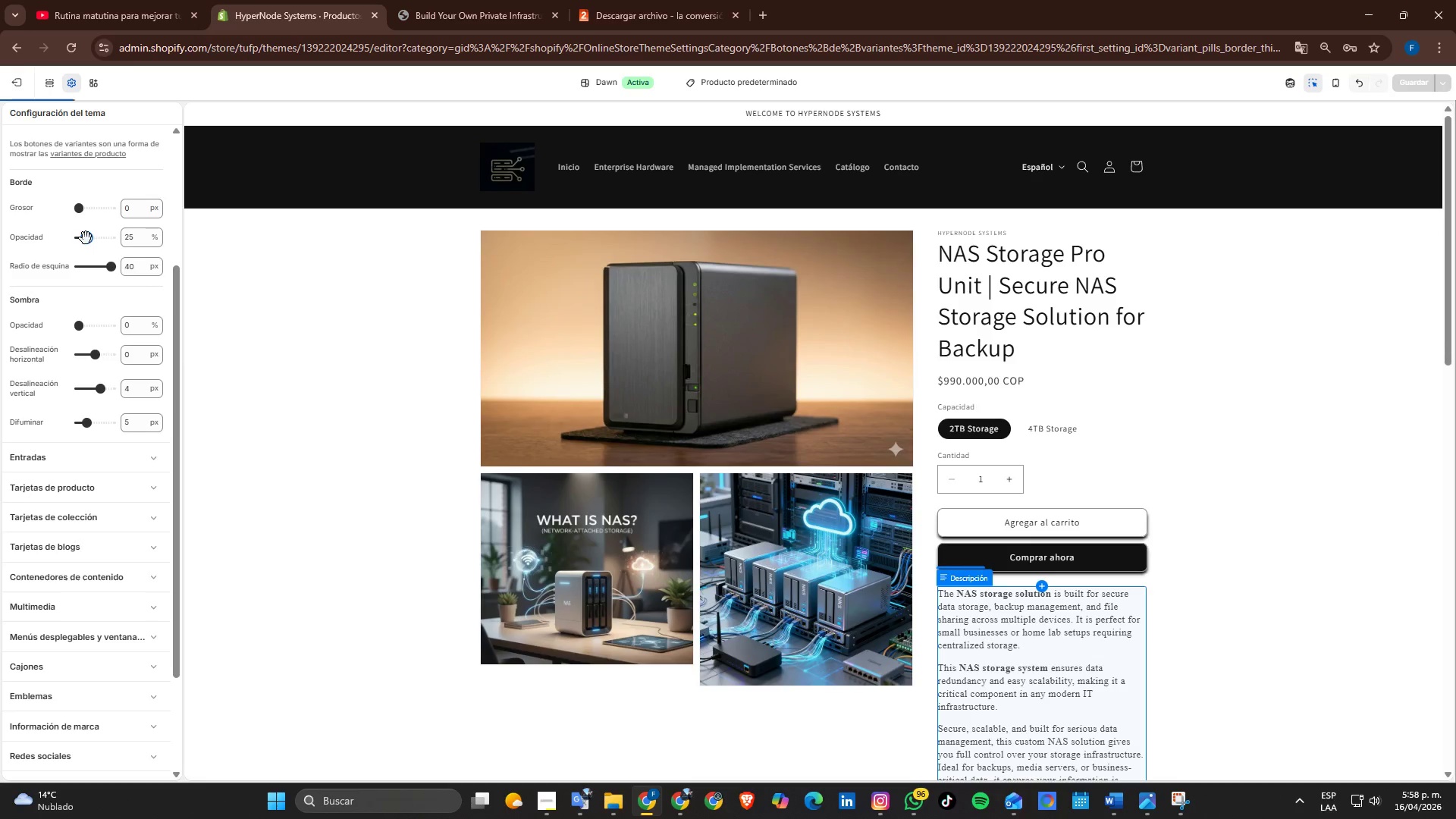 
wait(10.33)
 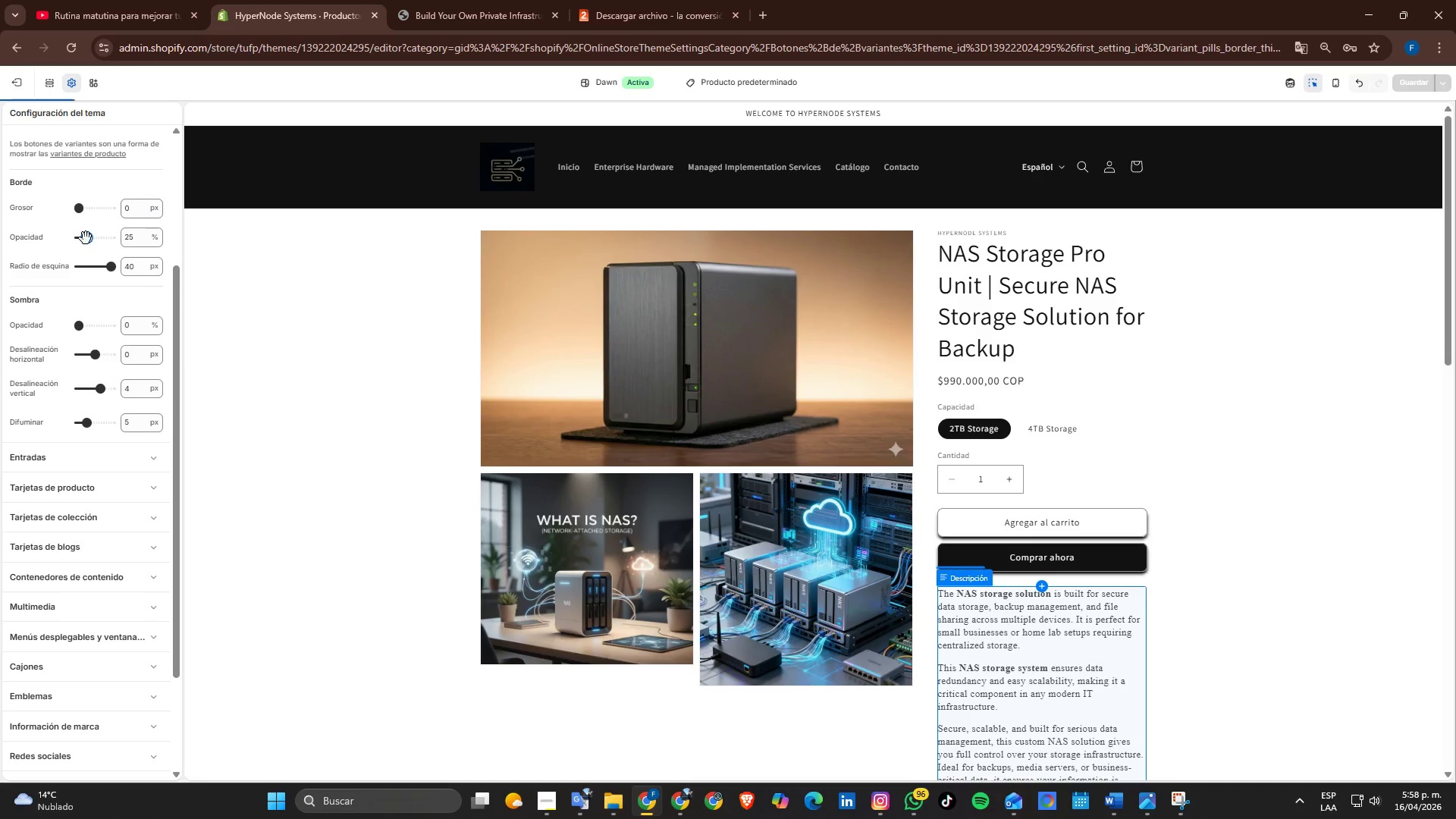 
left_click_drag(start_coordinate=[80, 209], to_coordinate=[86, 206])
 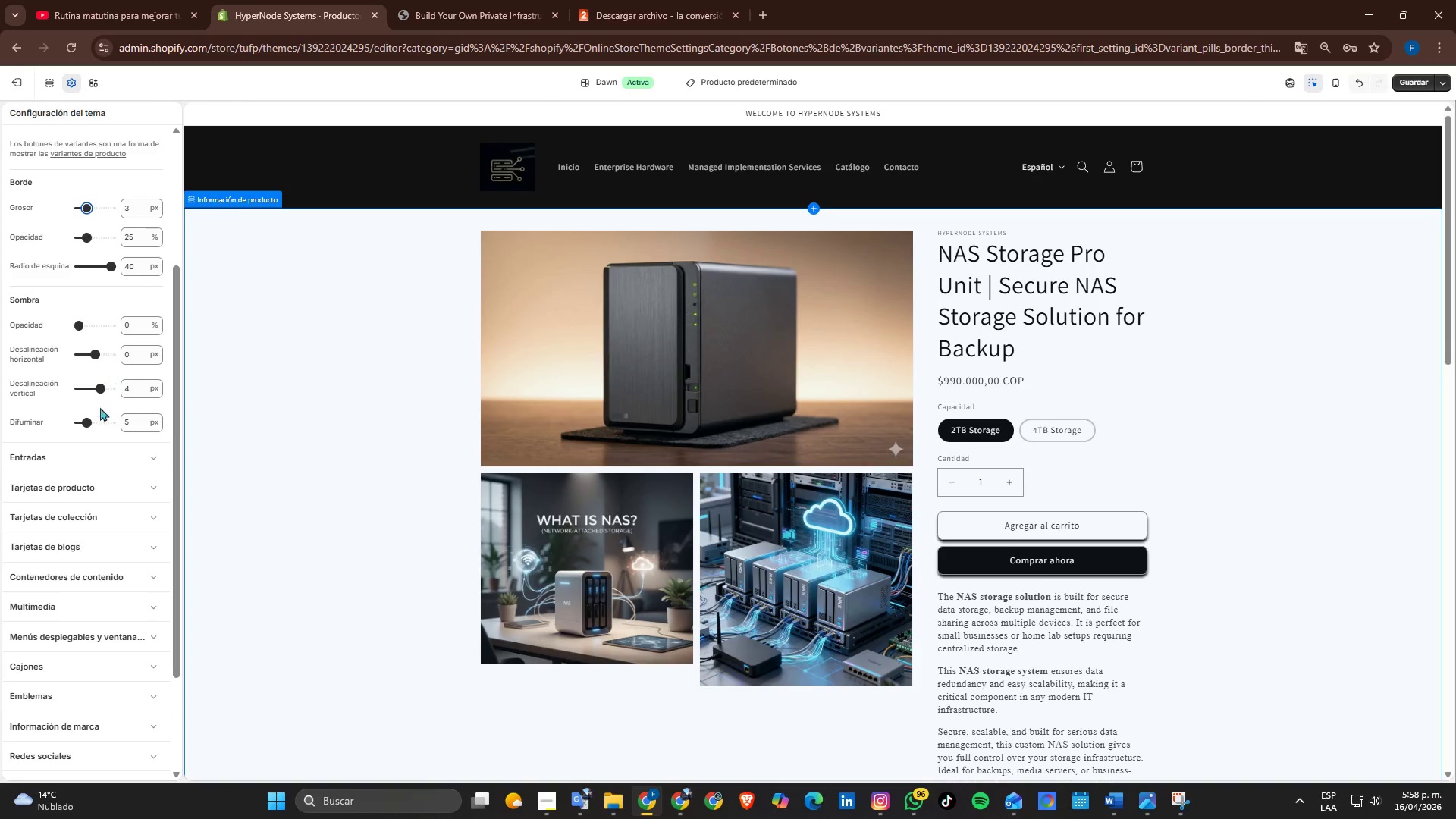 
wait(5.62)
 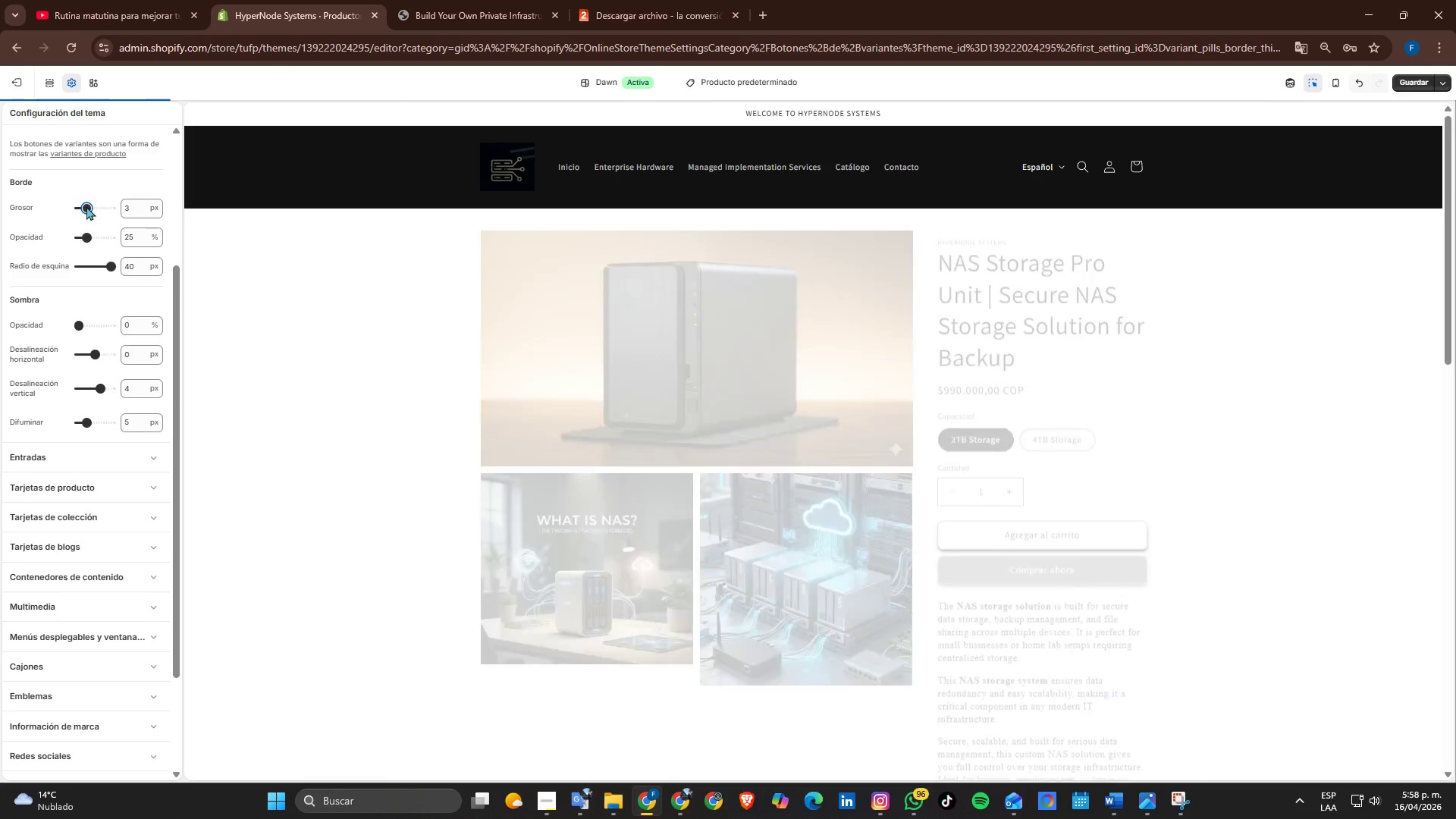 
scroll: coordinate [868, 582], scroll_direction: down, amount: 4.0
 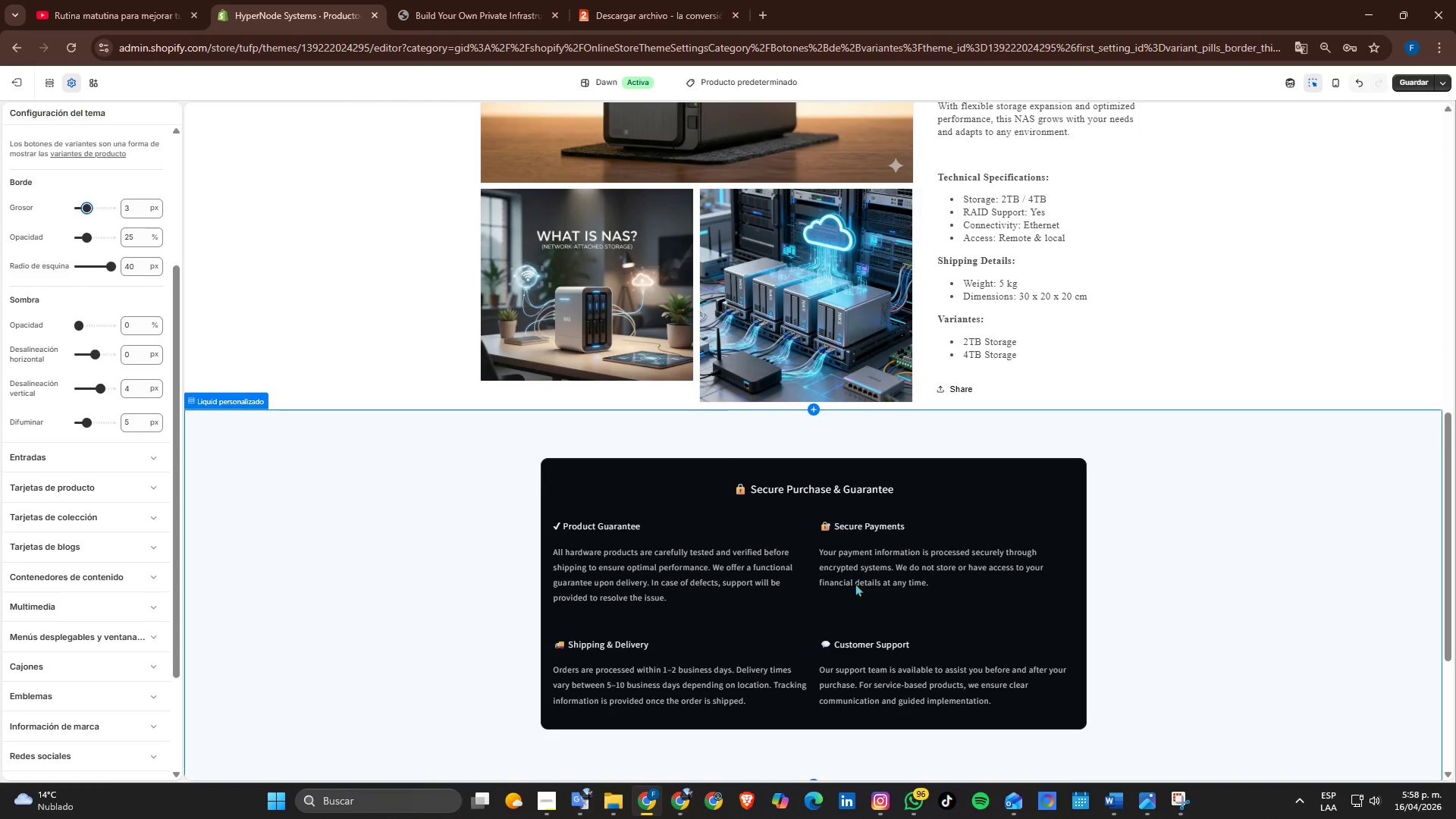 
scroll: coordinate [105, 428], scroll_direction: up, amount: 6.0
 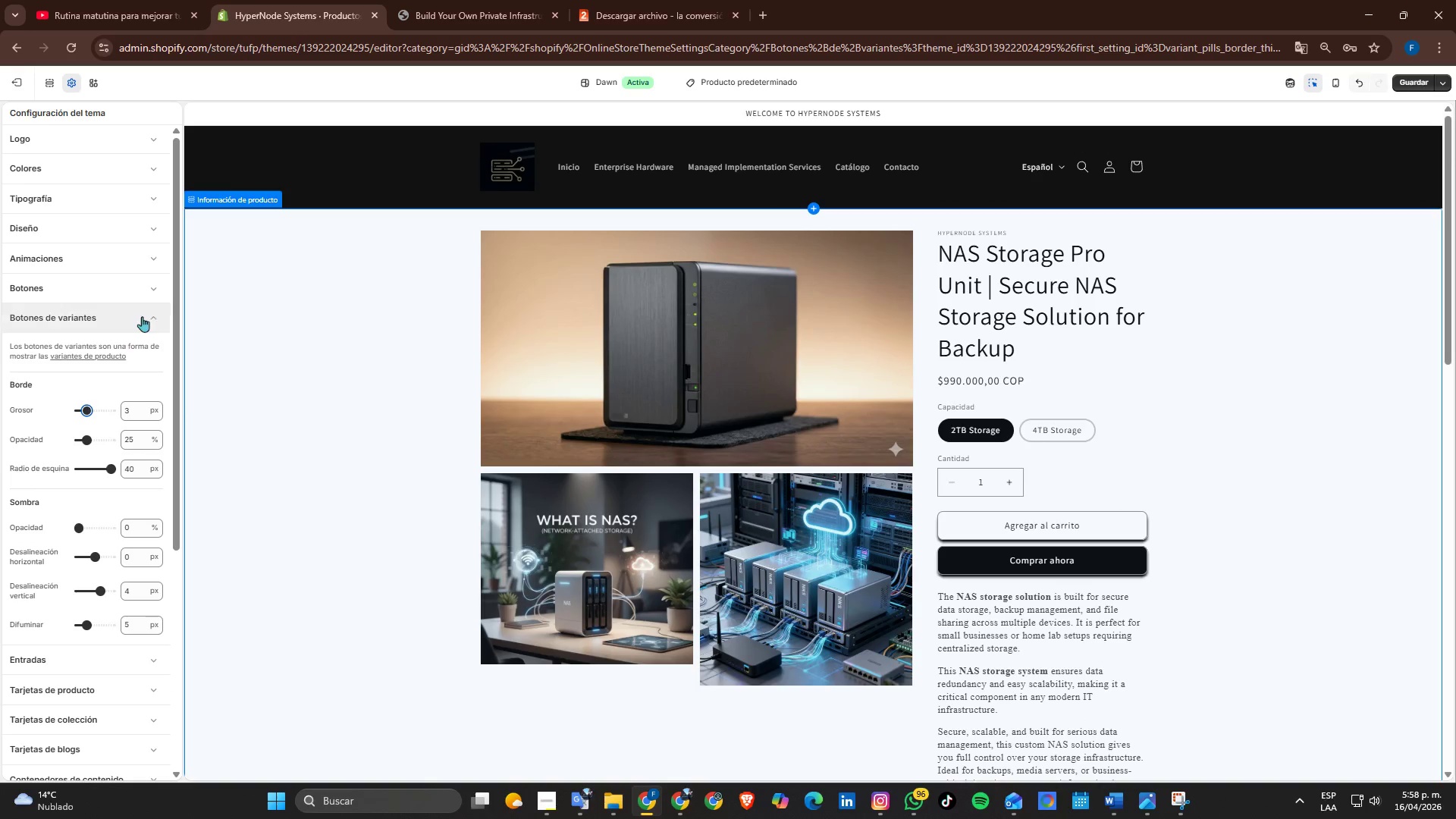 
left_click([142, 316])
 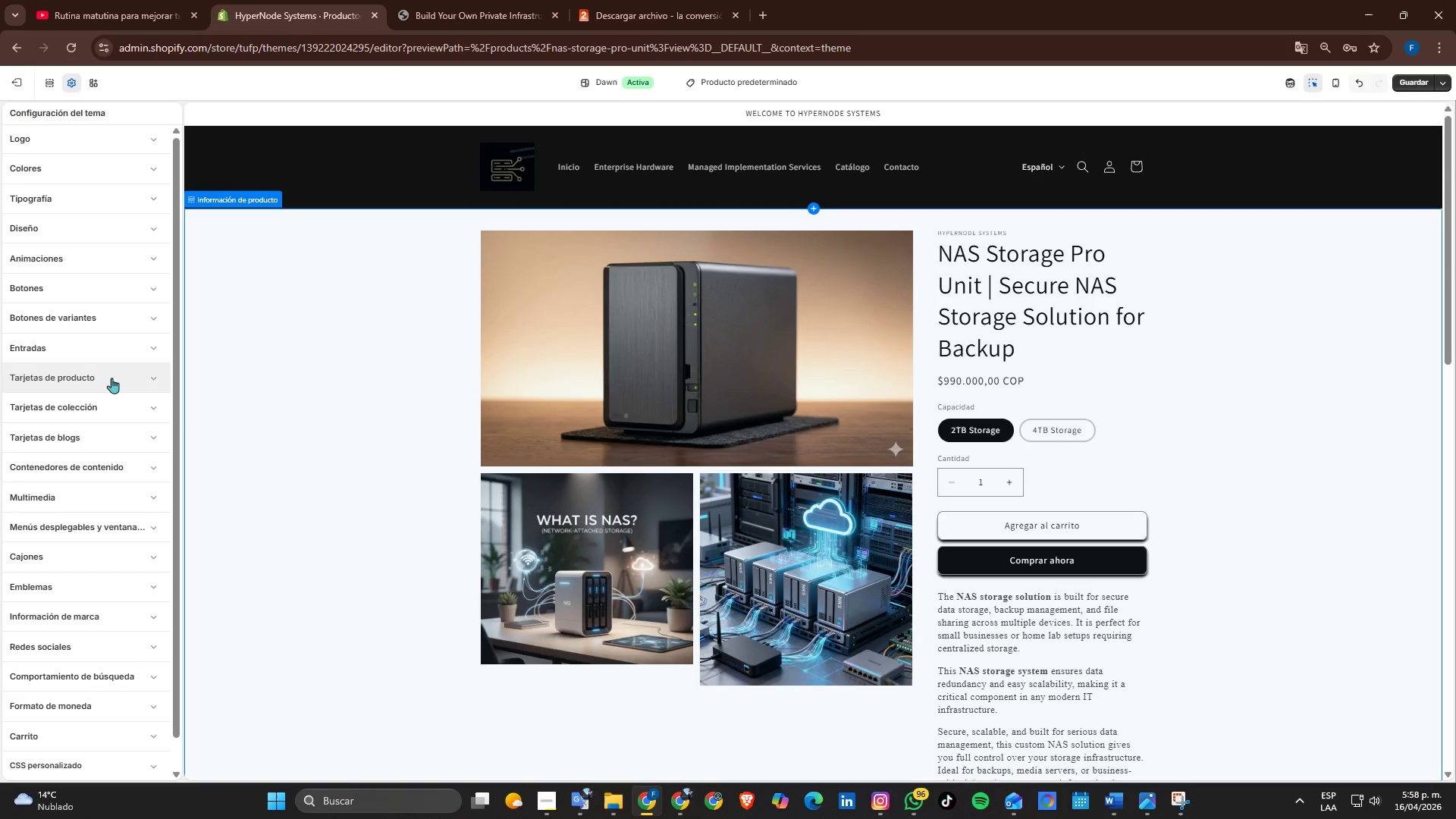 
scroll: coordinate [81, 461], scroll_direction: down, amount: 4.0
 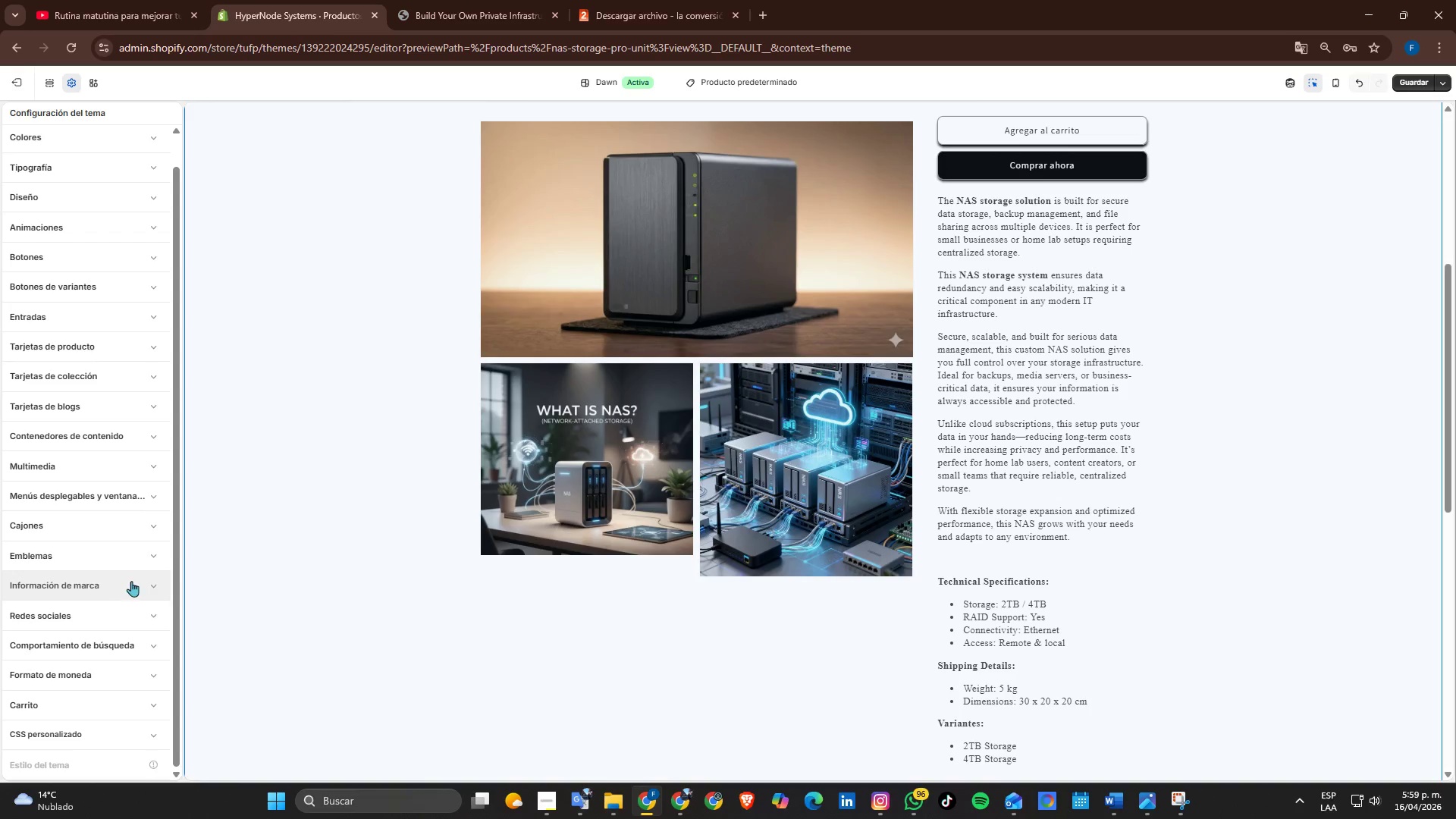 
left_click([93, 469])
 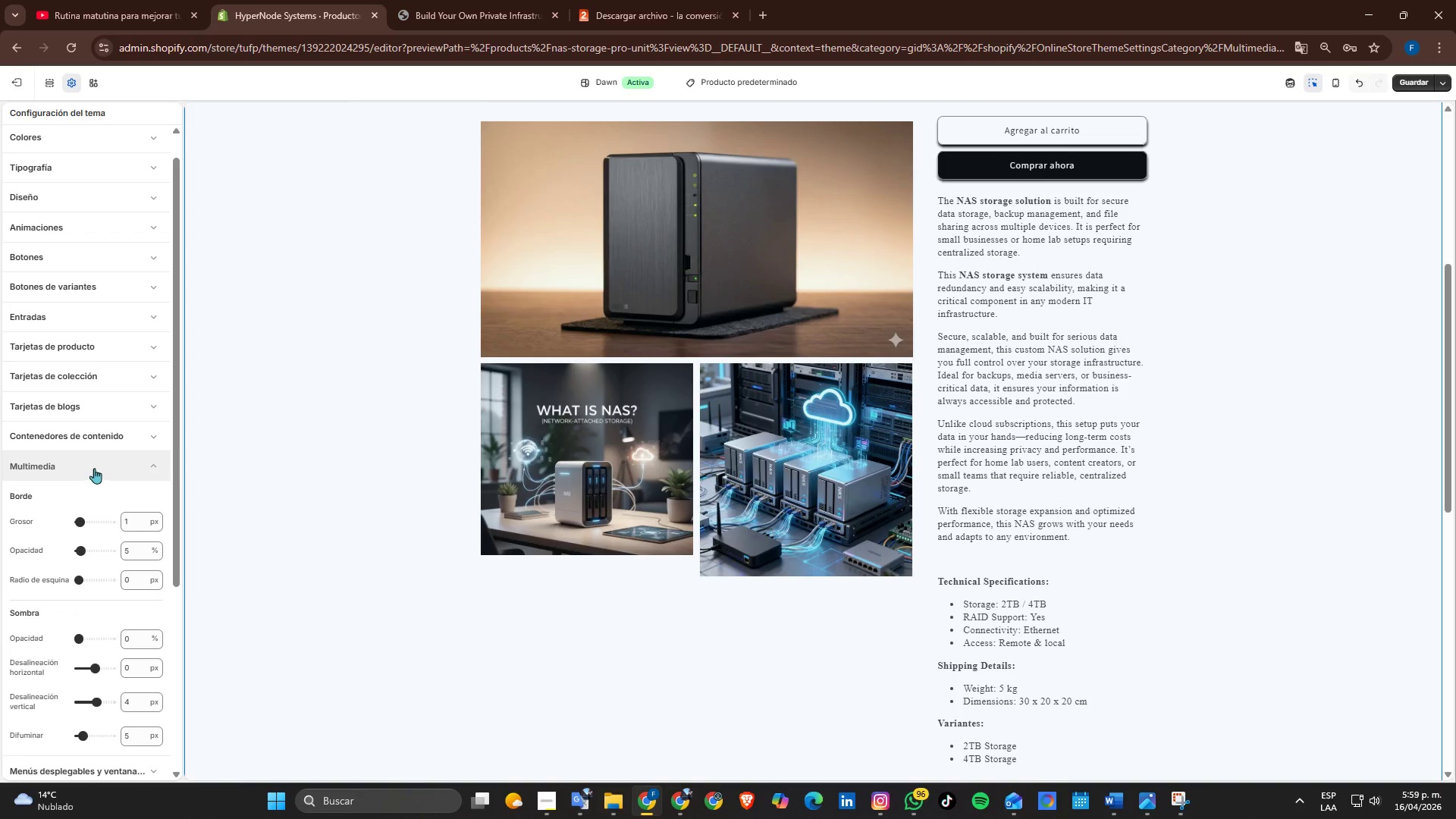 
left_click([94, 468])
 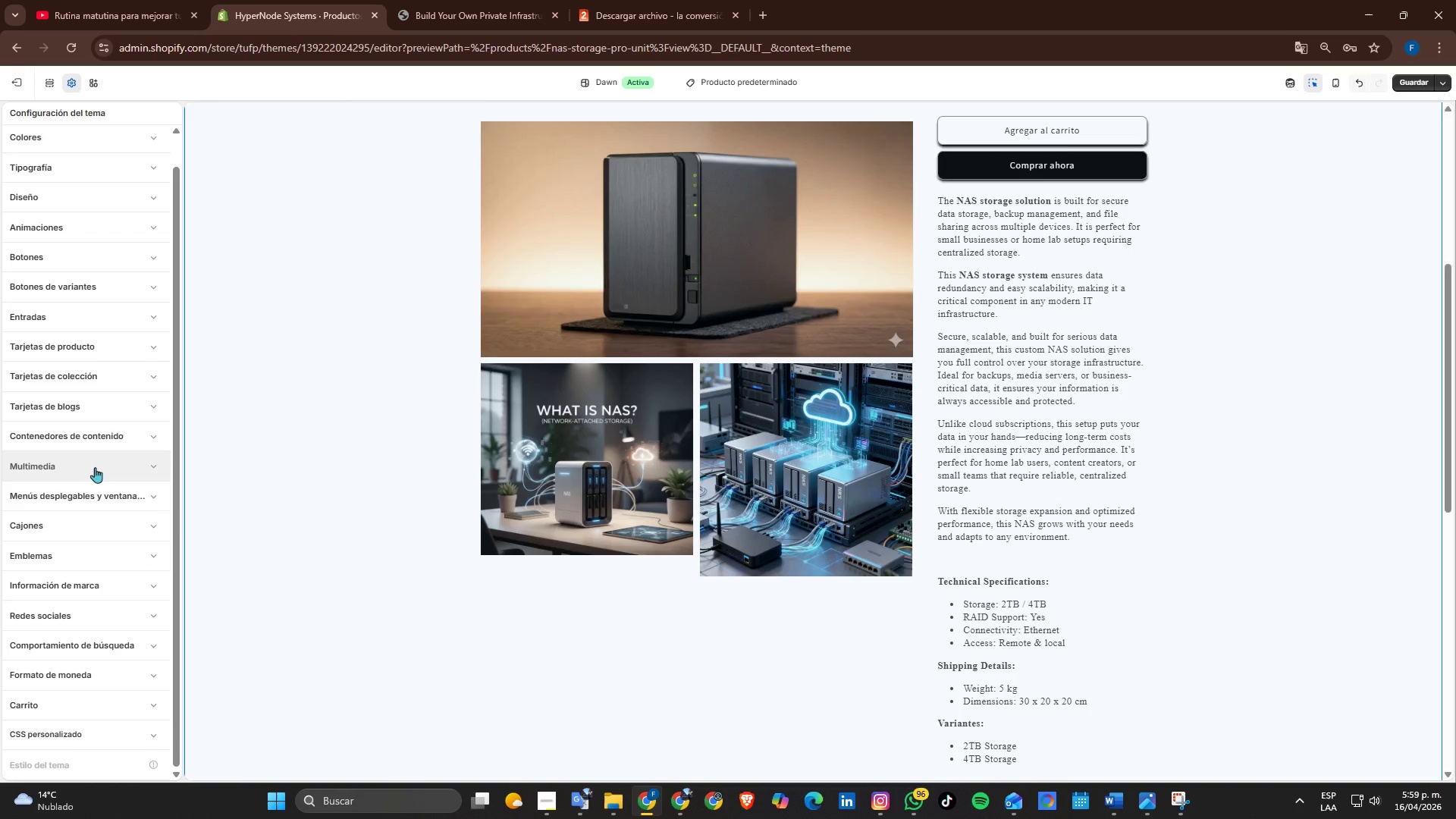 
left_click([95, 467])
 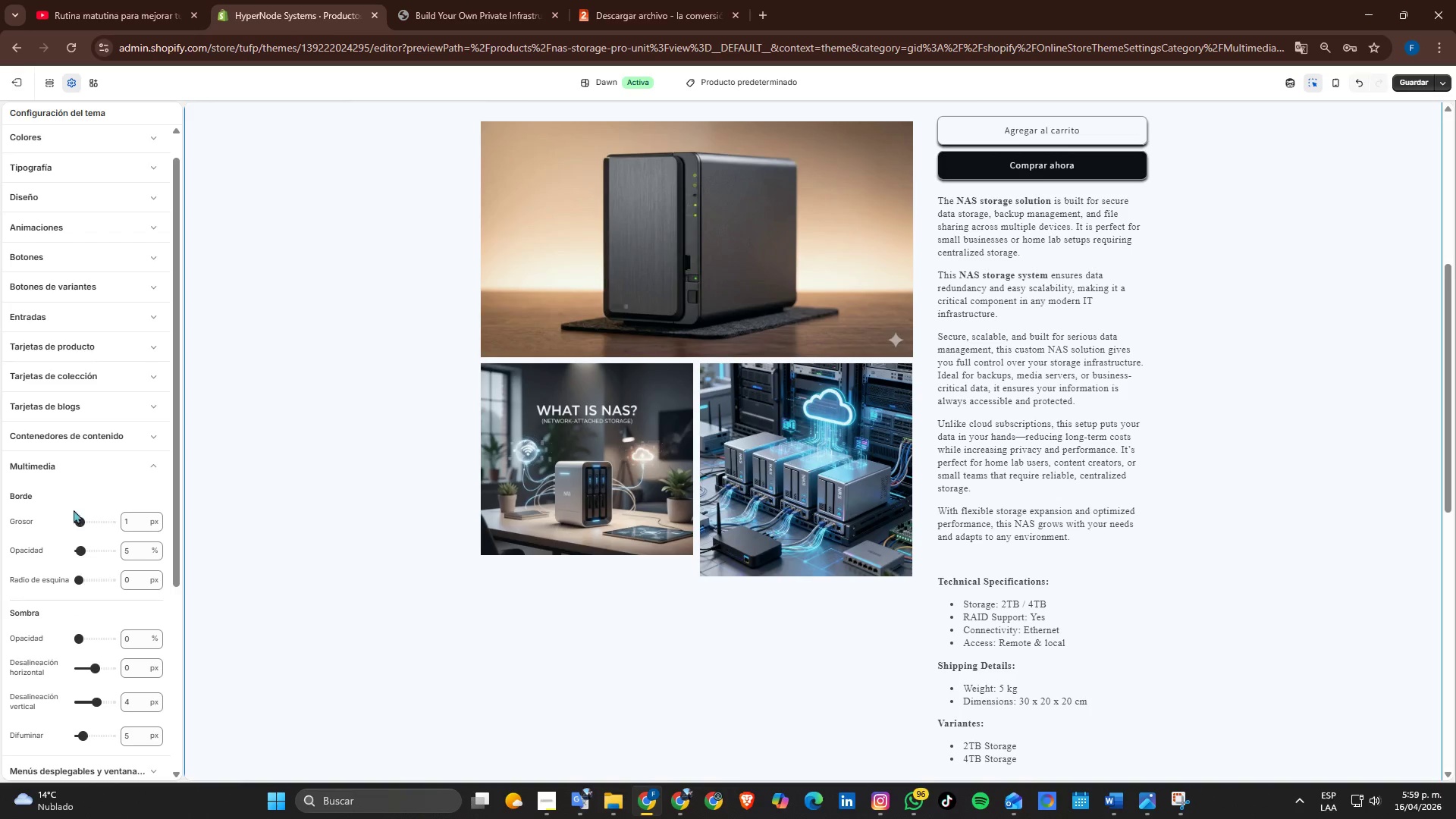 
left_click_drag(start_coordinate=[79, 523], to_coordinate=[84, 522])
 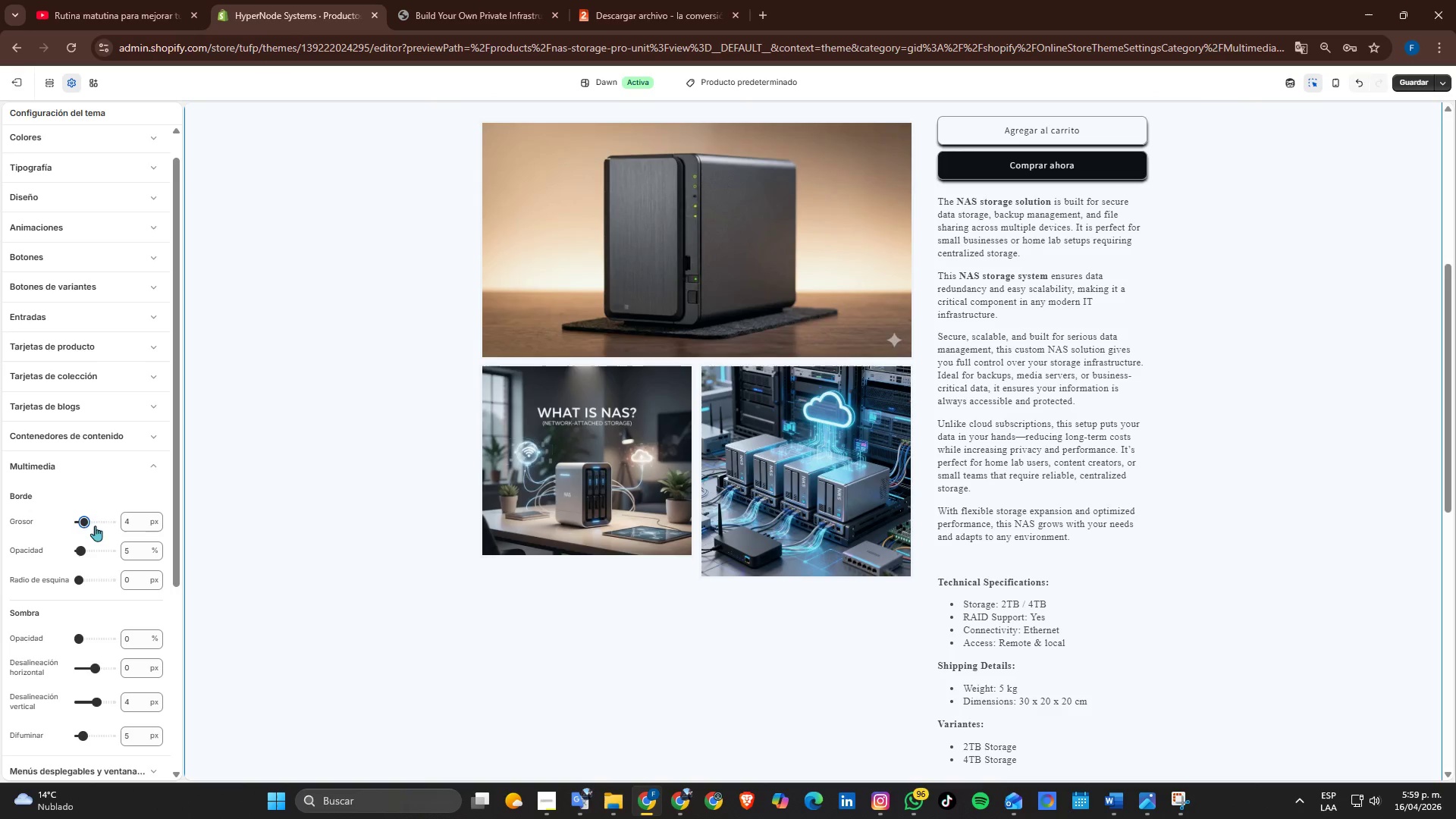 
left_click_drag(start_coordinate=[80, 517], to_coordinate=[99, 510])
 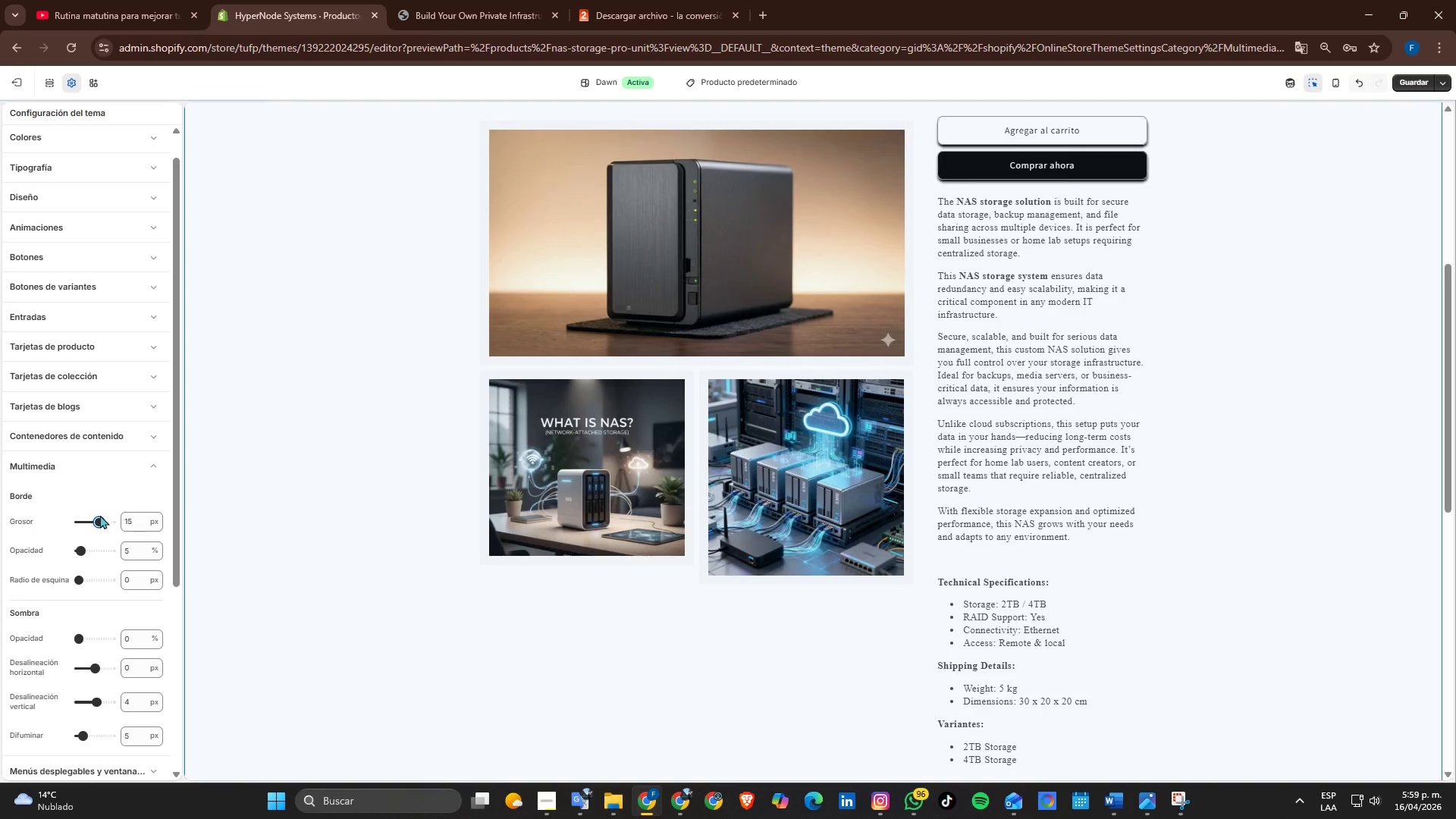 
scroll: coordinate [322, 562], scroll_direction: up, amount: 4.0
 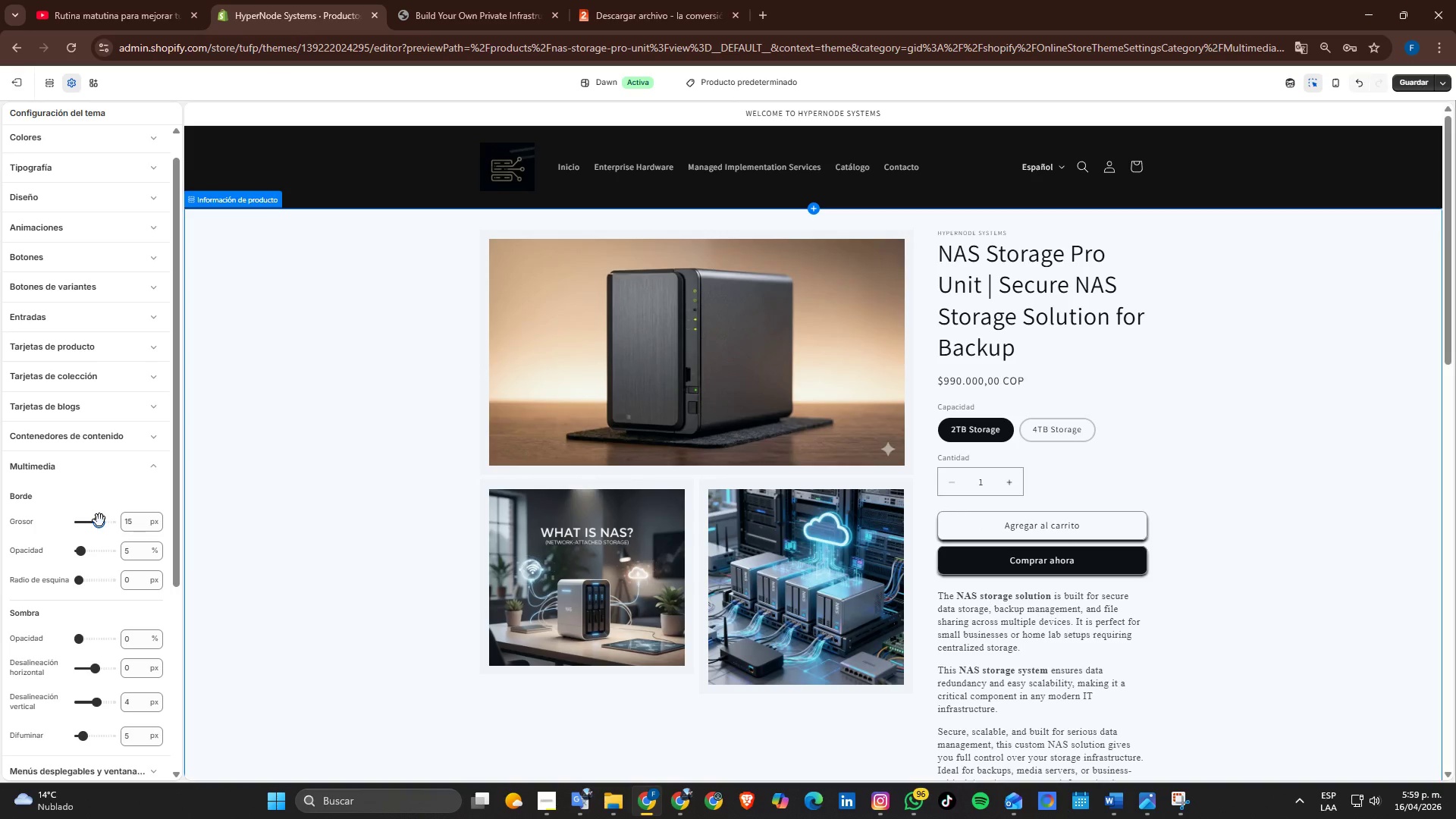 
left_click_drag(start_coordinate=[85, 553], to_coordinate=[108, 557])
 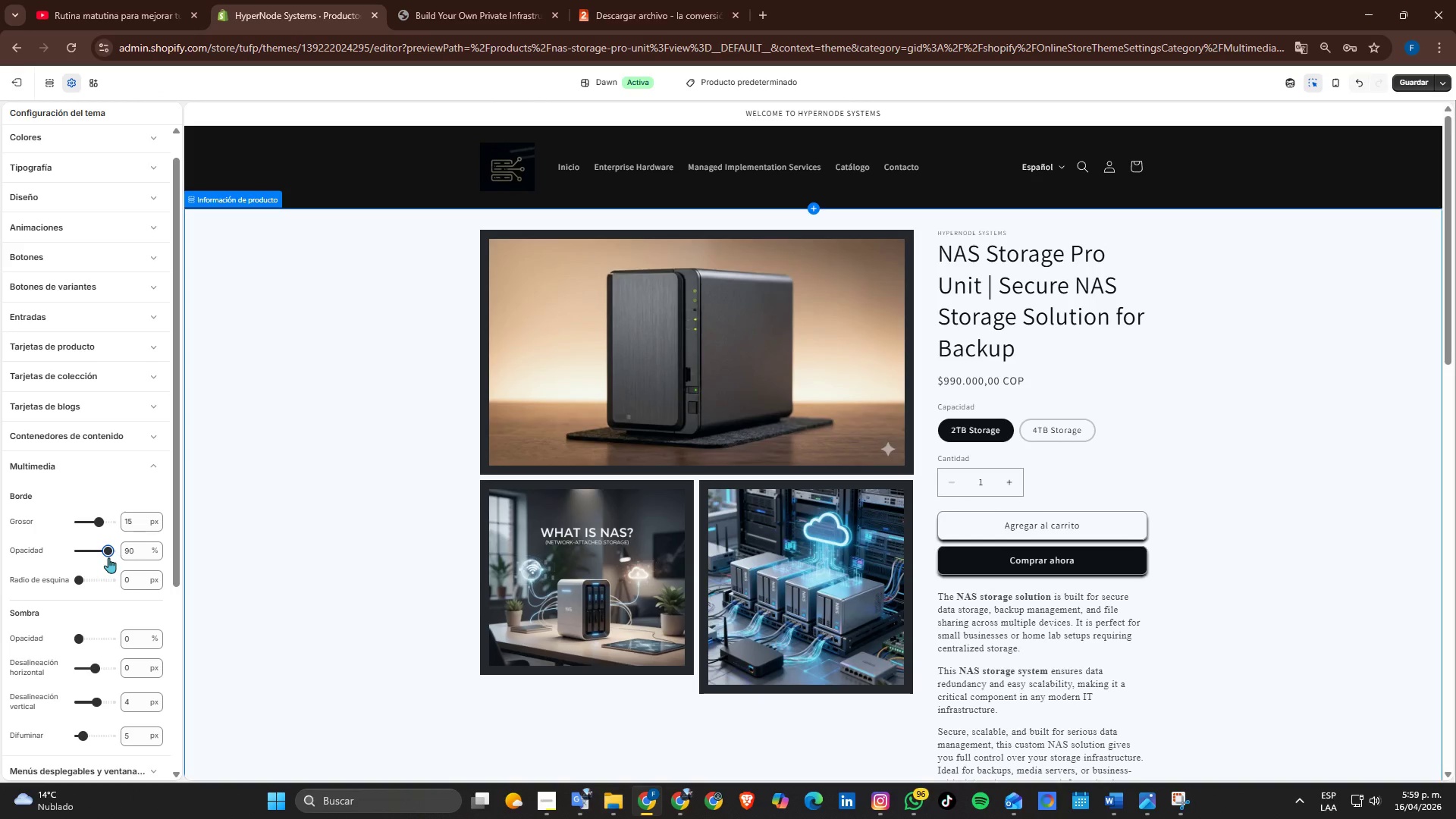 
scroll: coordinate [689, 625], scroll_direction: up, amount: 1.0
 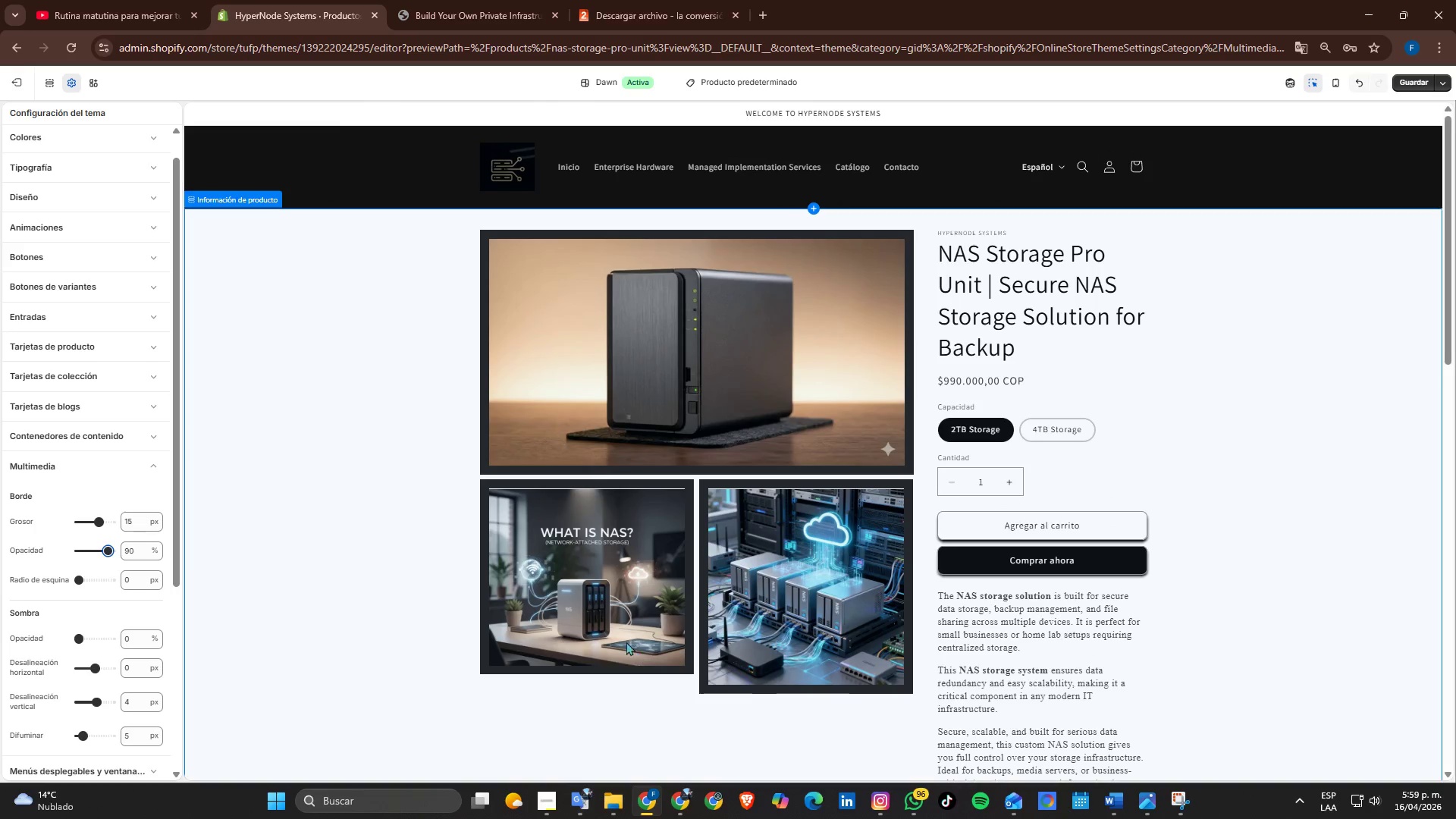 
scroll: coordinate [620, 620], scroll_direction: none, amount: 0.0
 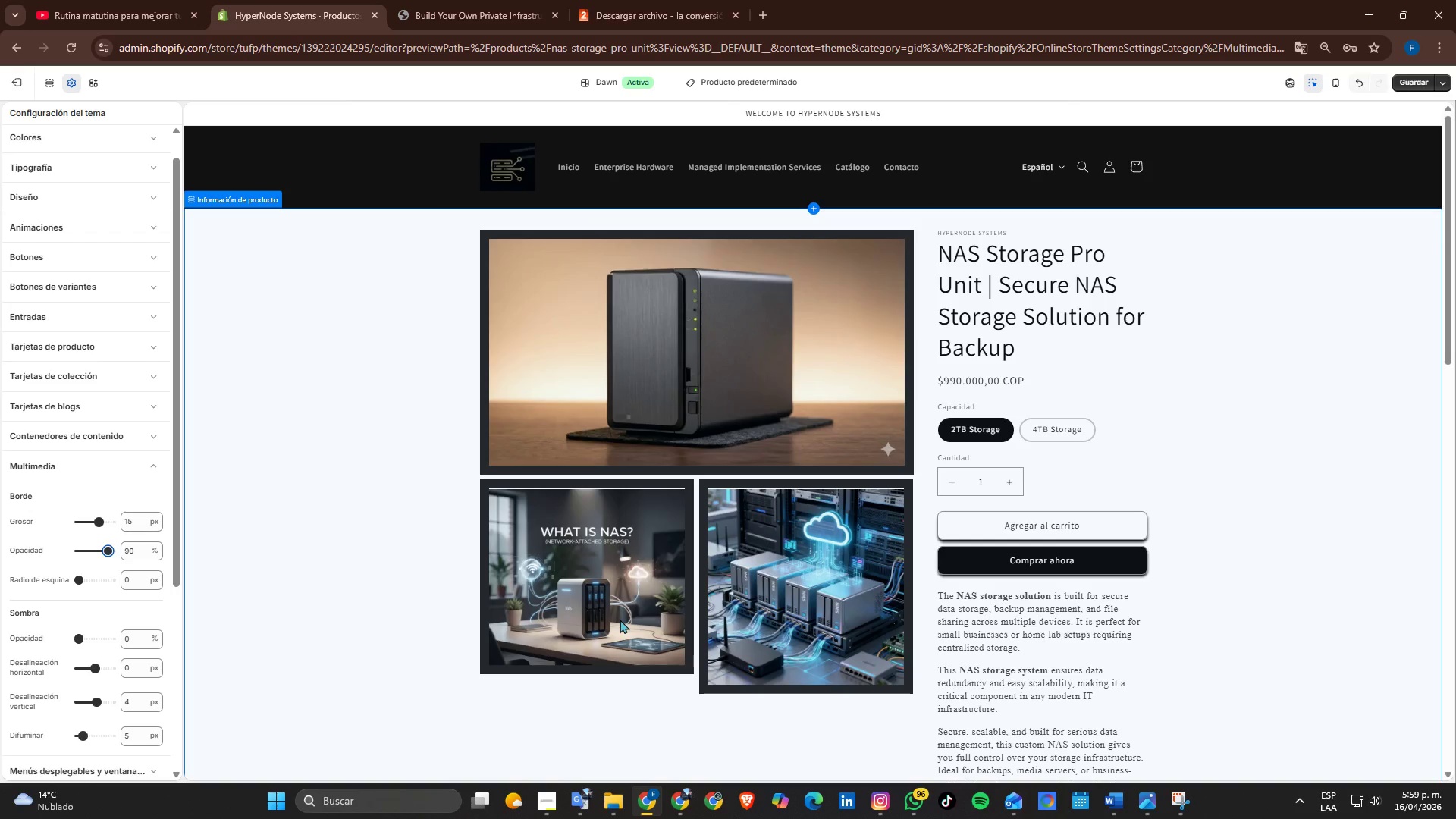 
scroll: coordinate [598, 605], scroll_direction: up, amount: 1.0
 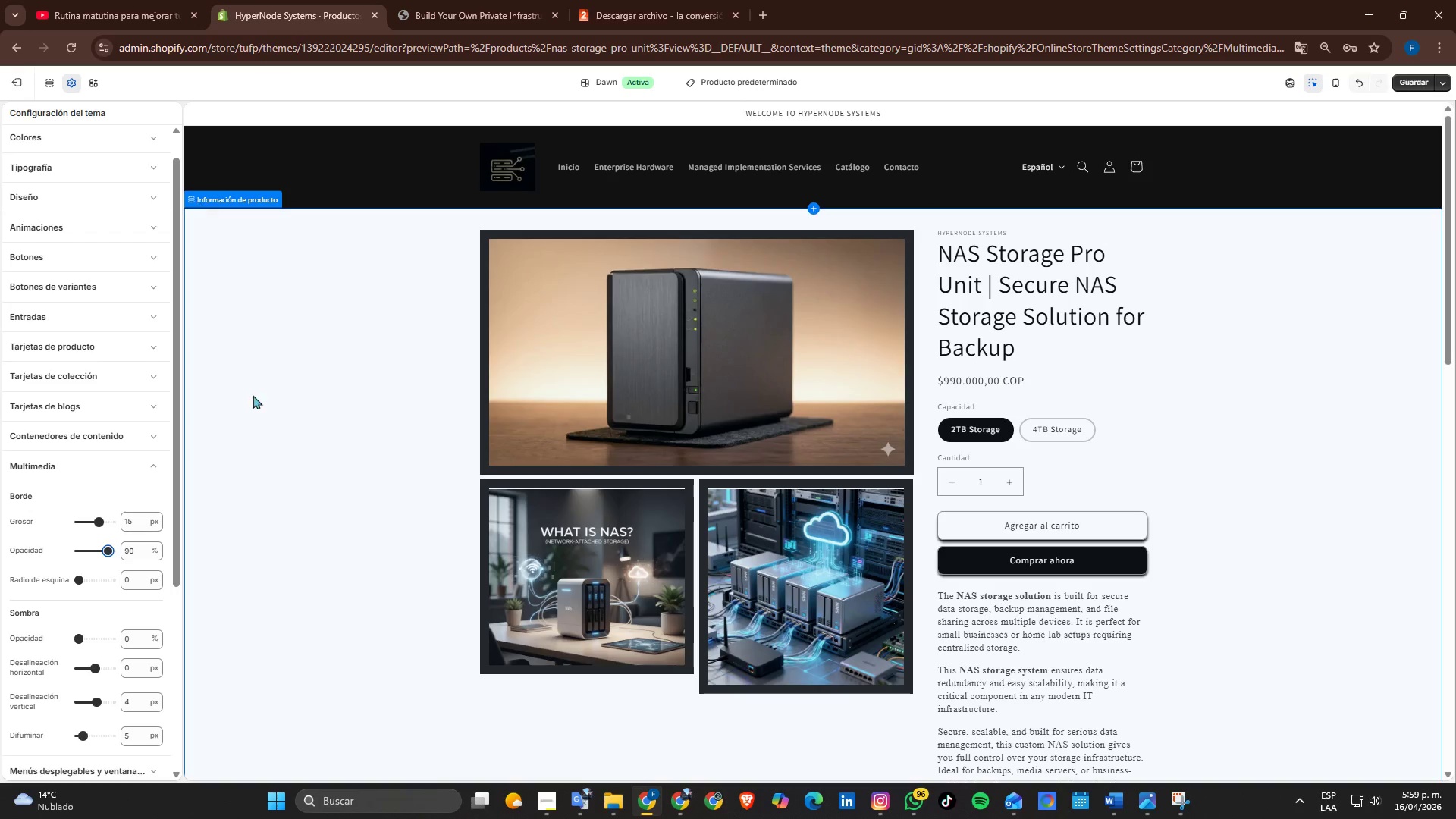 
scroll: coordinate [143, 485], scroll_direction: none, amount: 0.0
 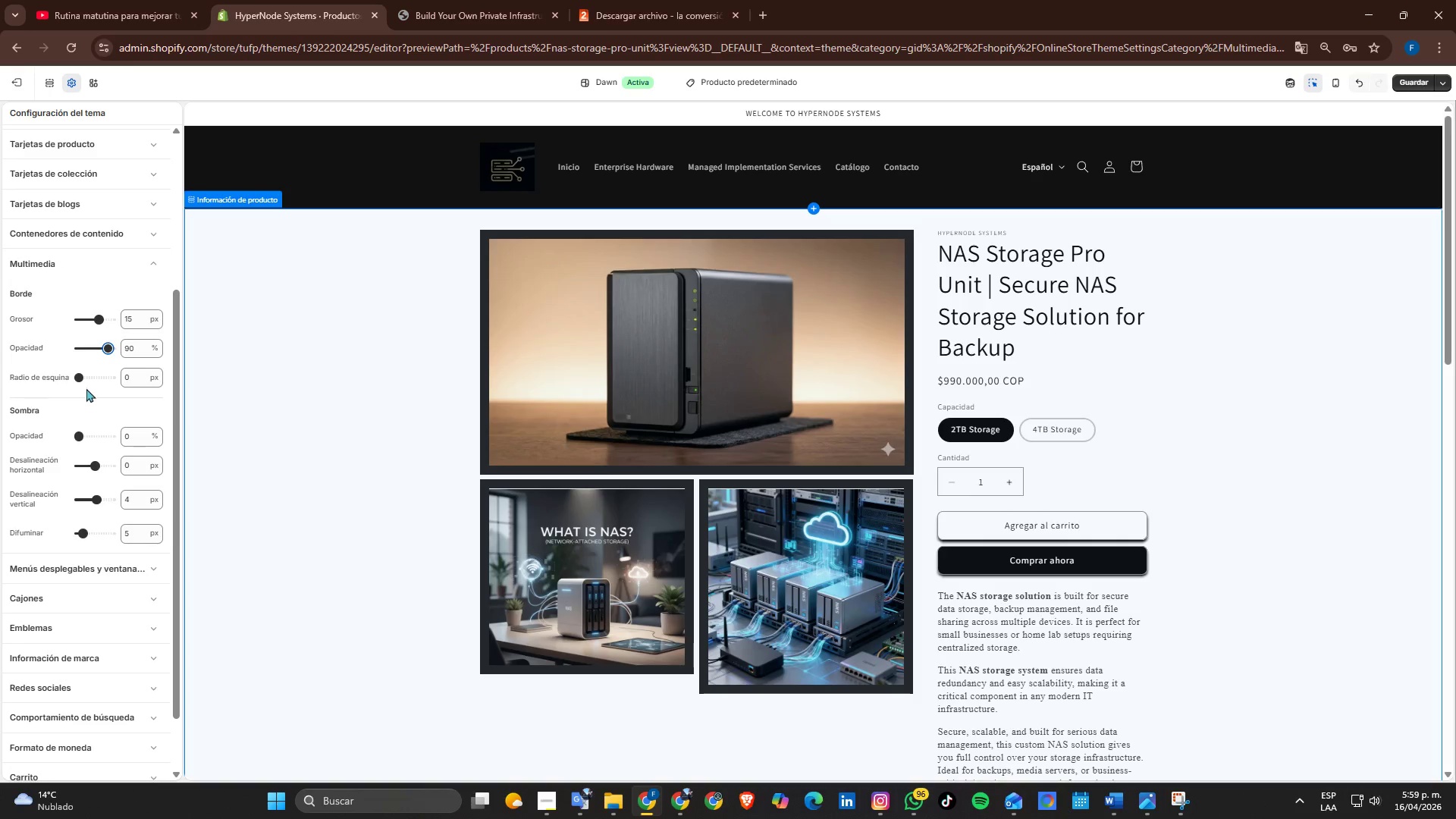 
wait(7.78)
 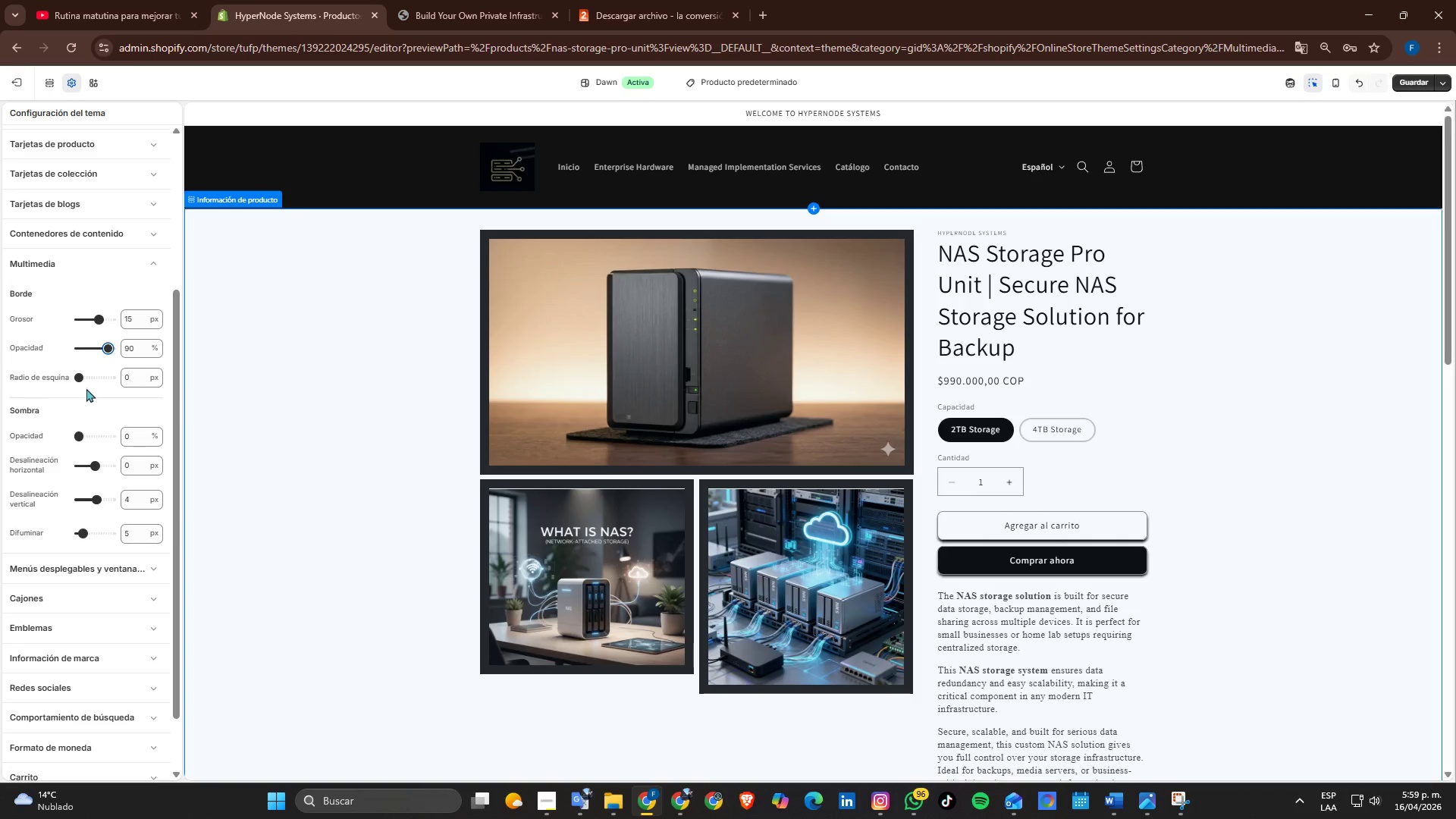 
left_click_drag(start_coordinate=[84, 438], to_coordinate=[85, 429])
 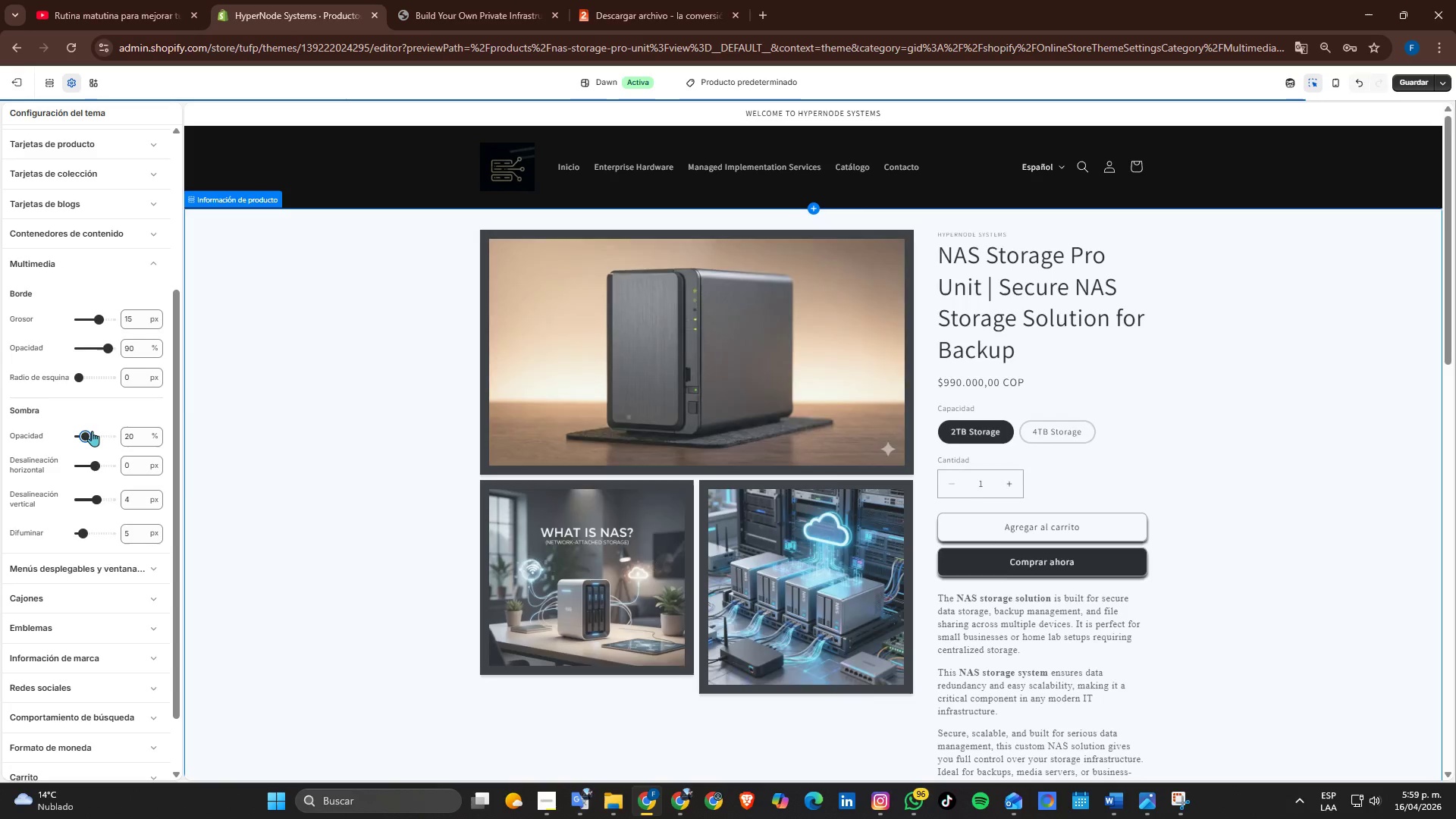 
left_click_drag(start_coordinate=[95, 431], to_coordinate=[119, 423])
 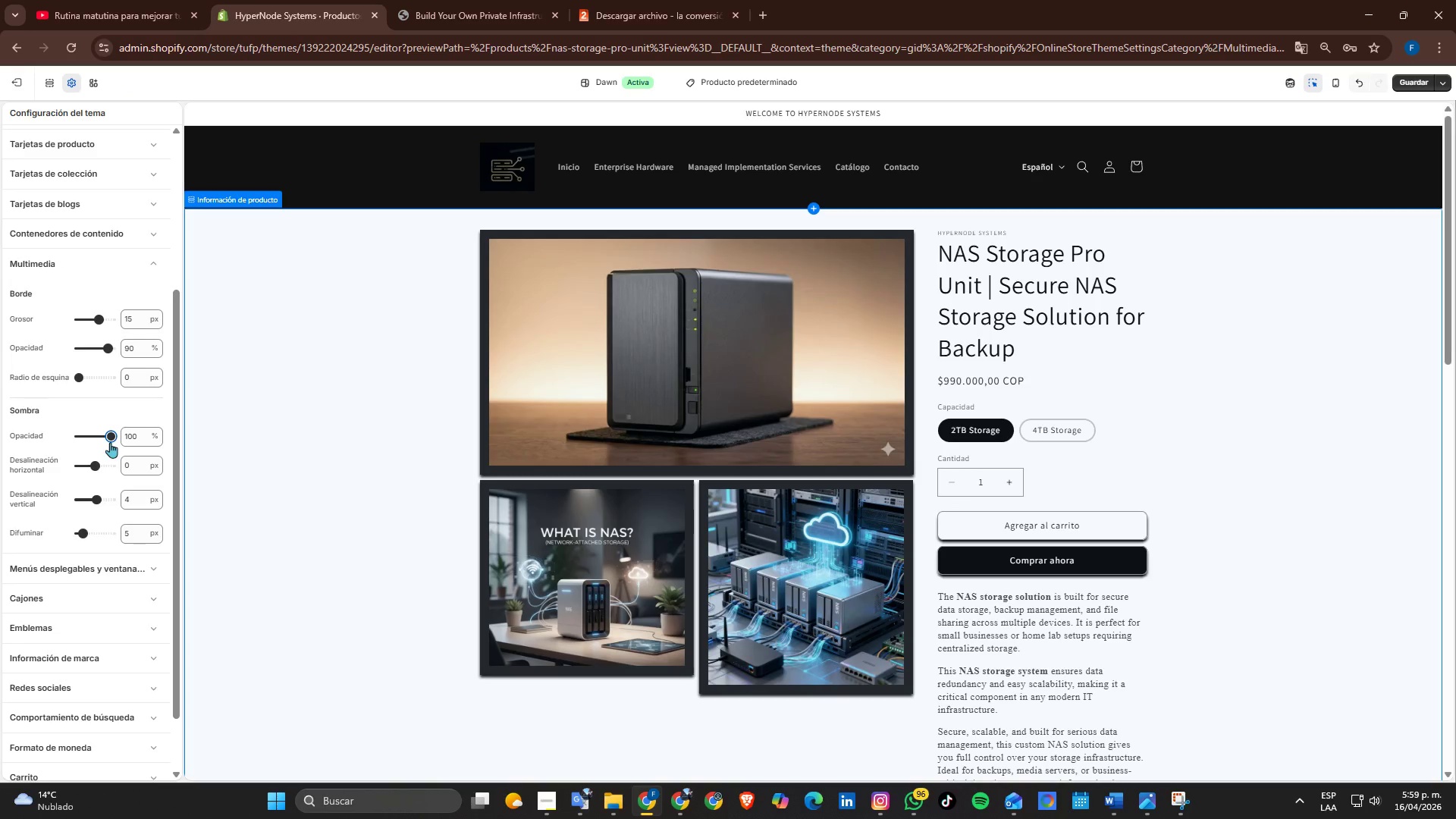 
left_click_drag(start_coordinate=[108, 440], to_coordinate=[70, 453])
 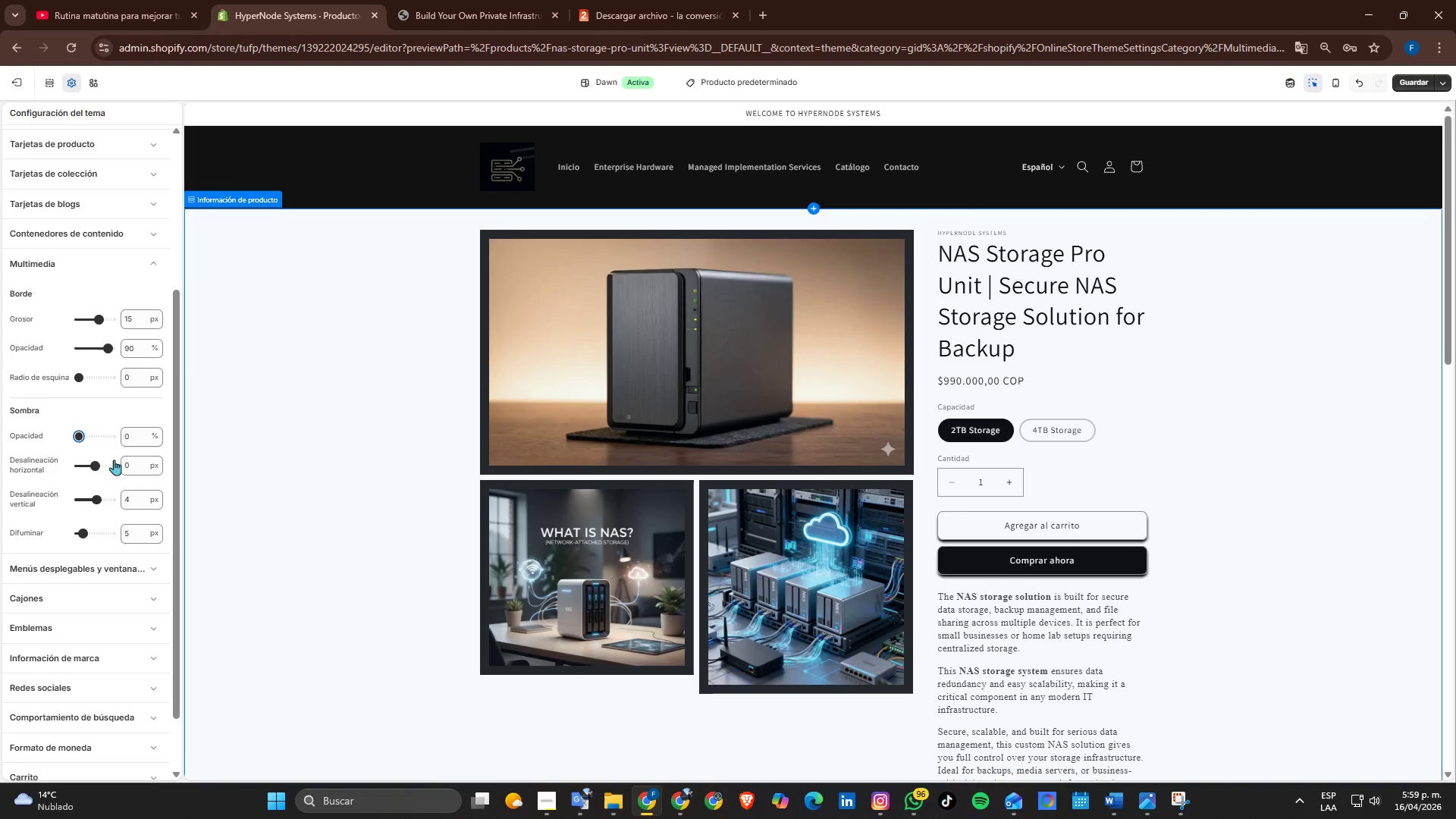 
wait(6.78)
 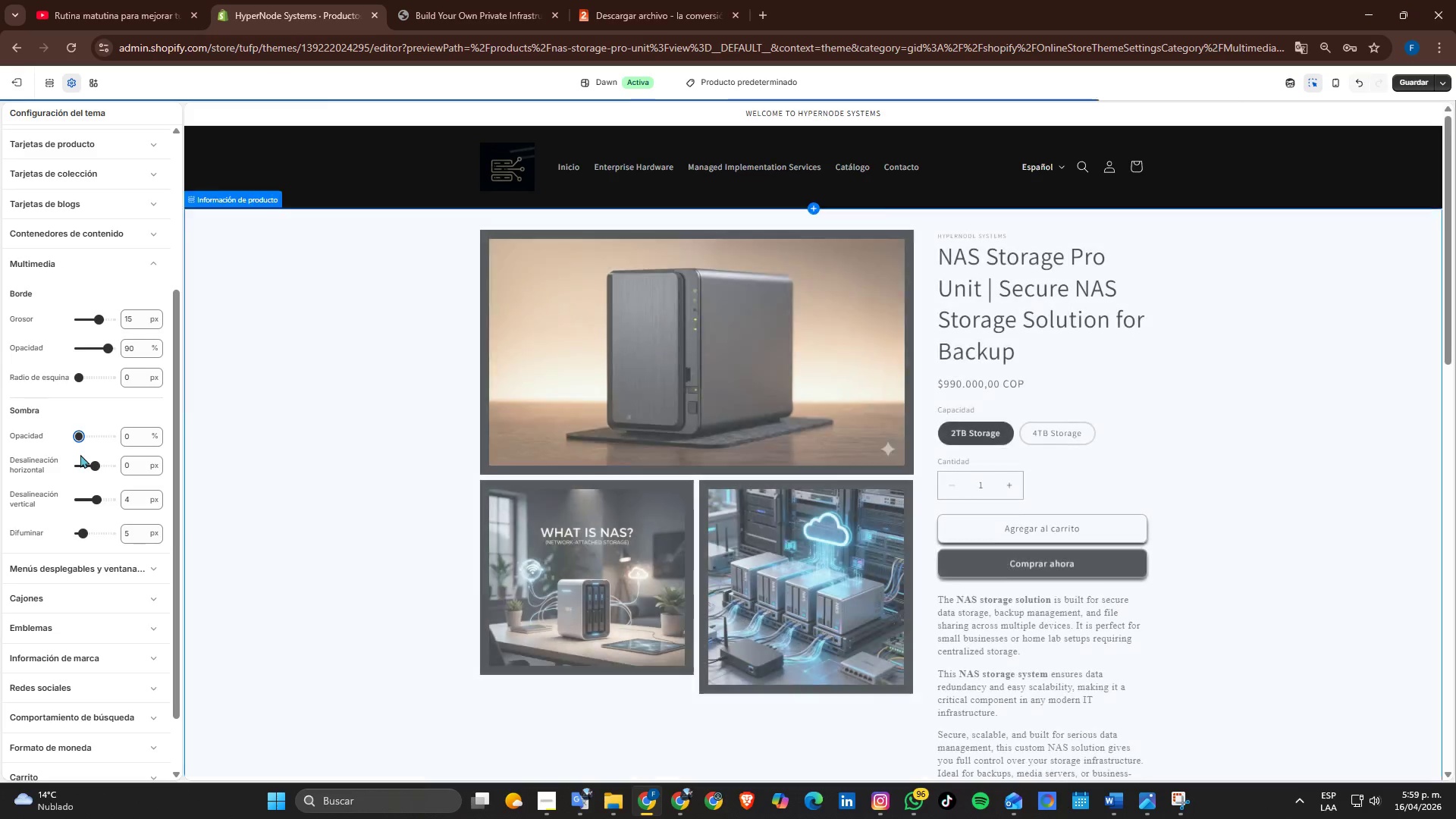 
left_click_drag(start_coordinate=[86, 530], to_coordinate=[102, 526])
 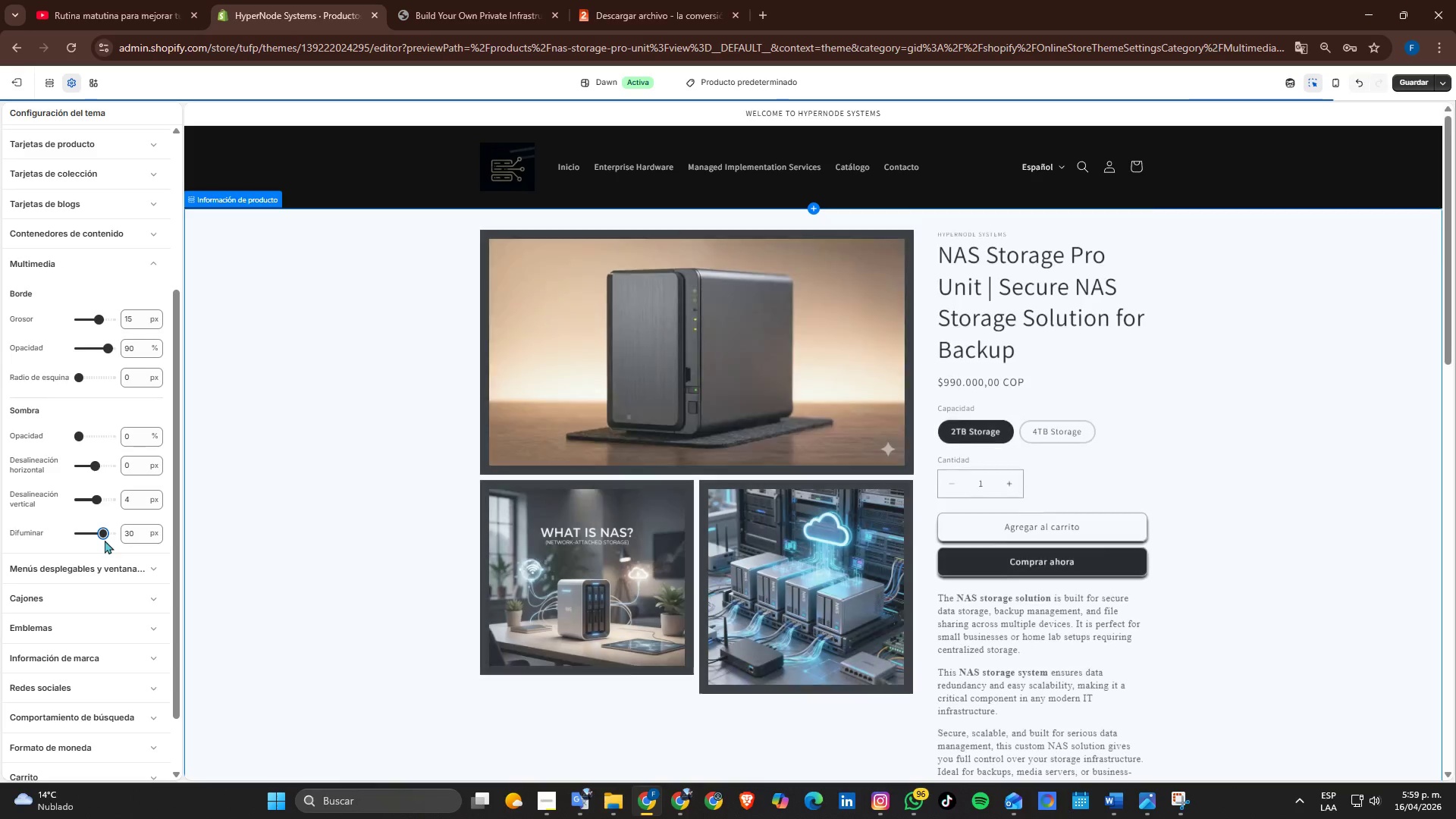 
left_click_drag(start_coordinate=[103, 539], to_coordinate=[67, 545])
 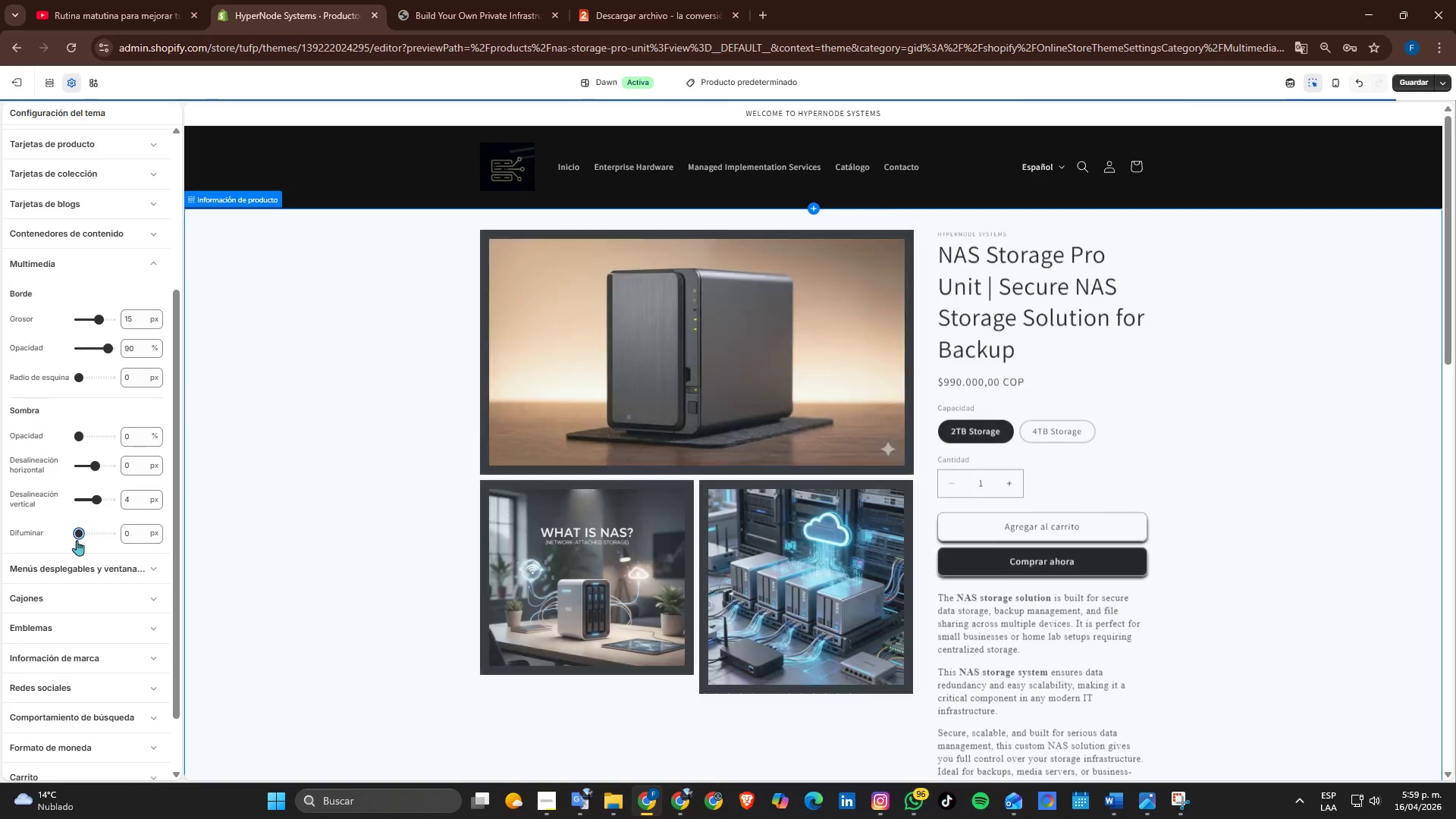 
left_click_drag(start_coordinate=[83, 540], to_coordinate=[87, 540])
 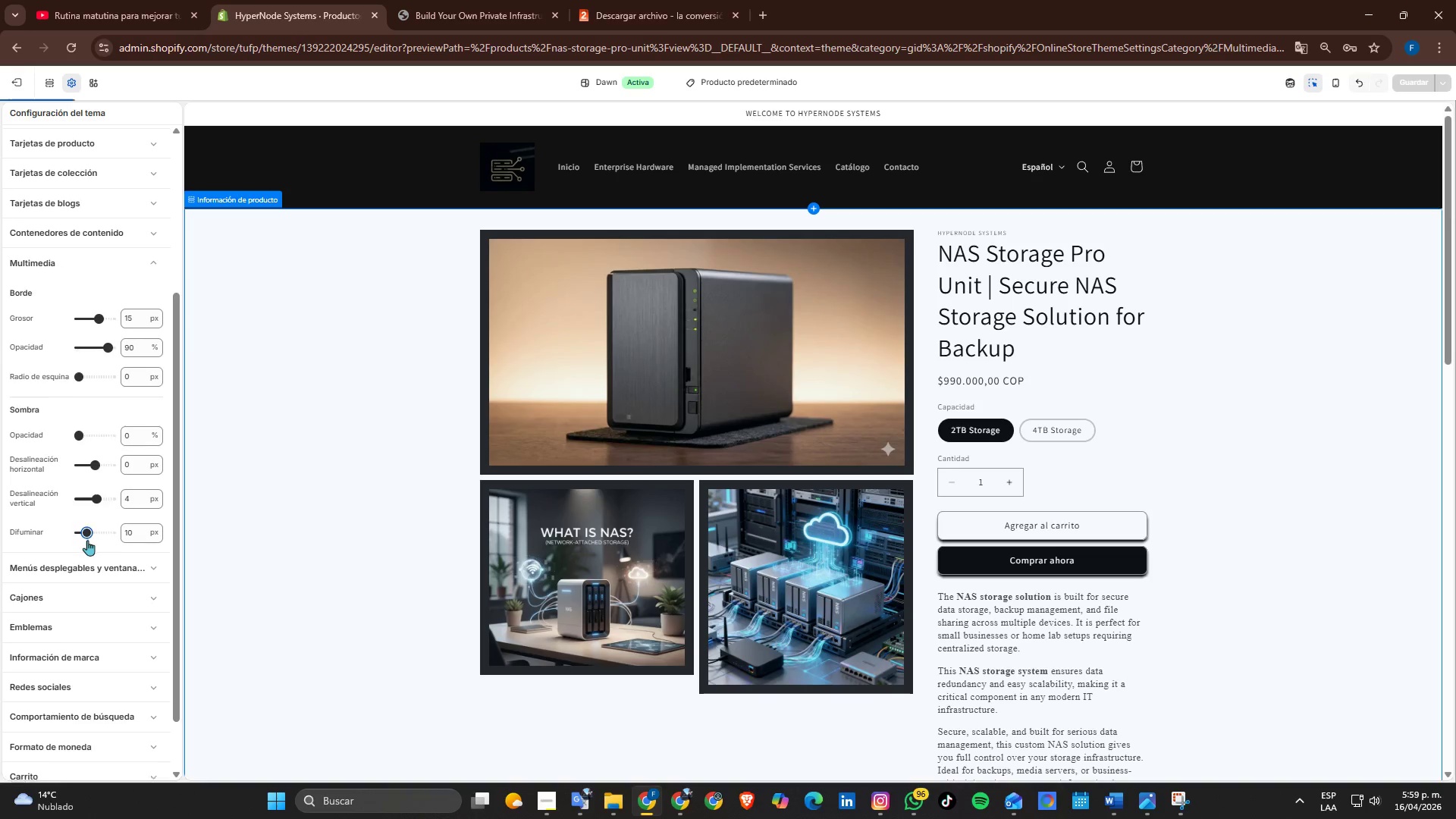 
scroll: coordinate [87, 540], scroll_direction: down, amount: 1.0
 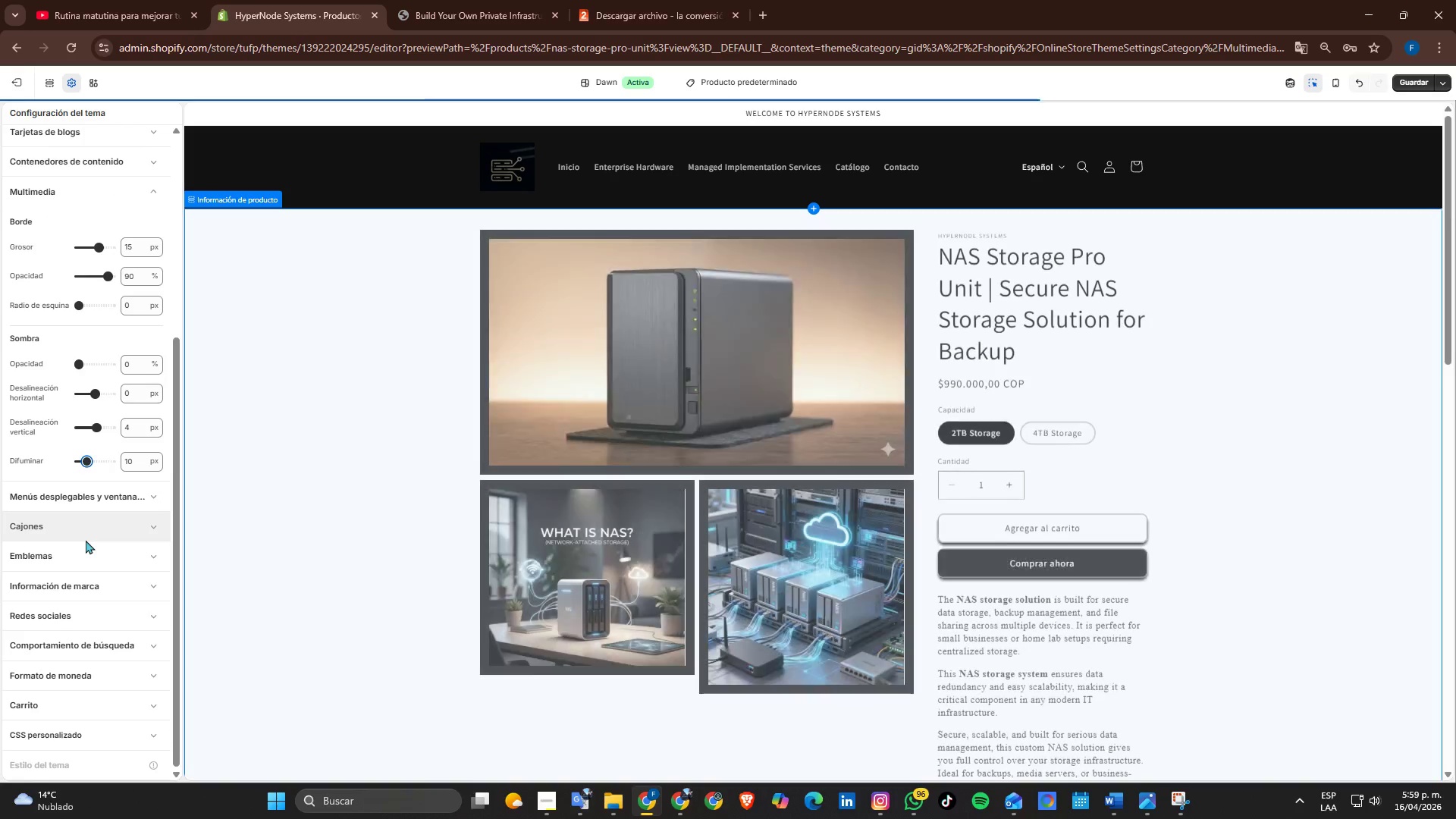 
scroll: coordinate [86, 540], scroll_direction: up, amount: 1.0
 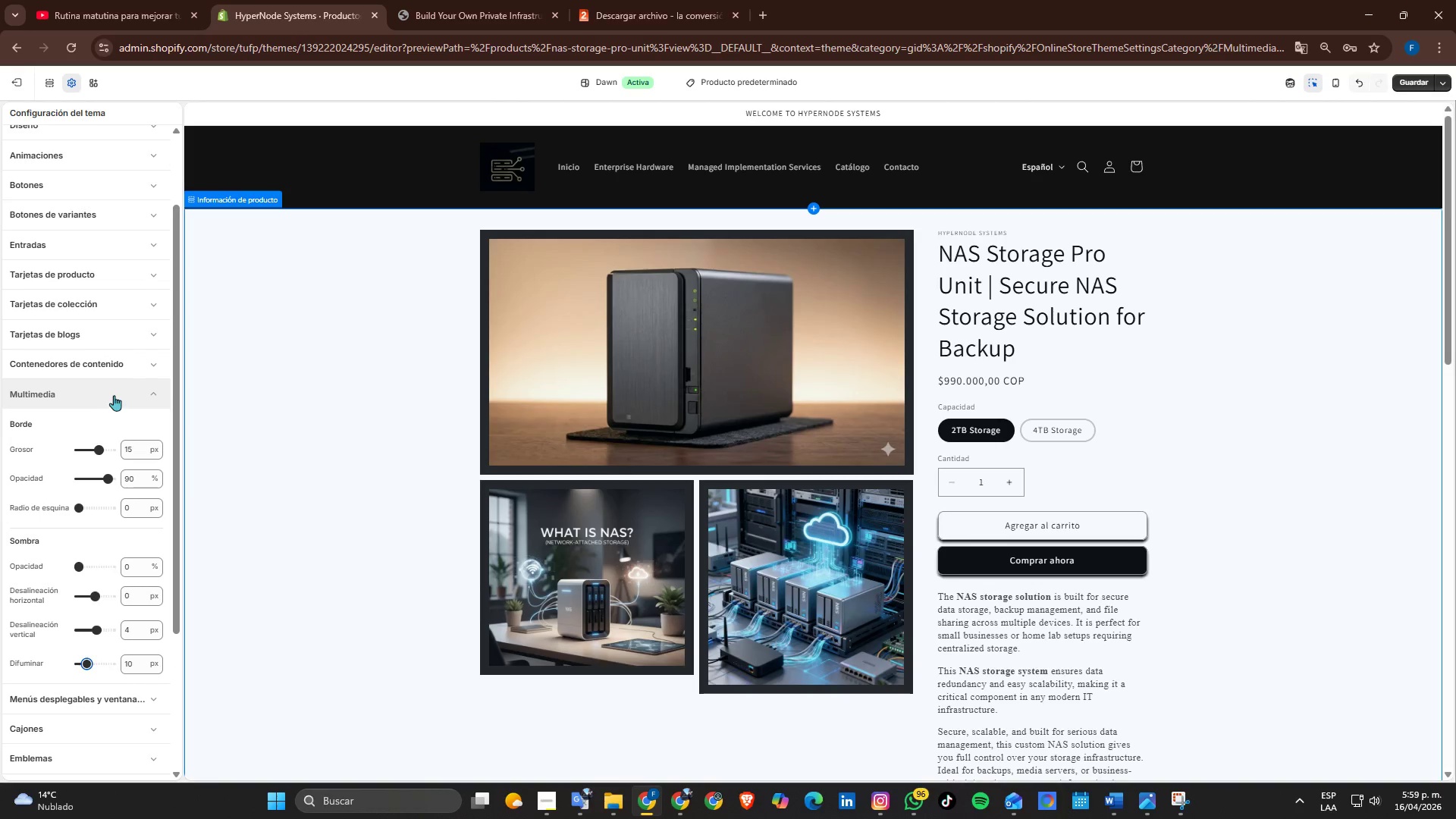 
left_click([118, 394])
 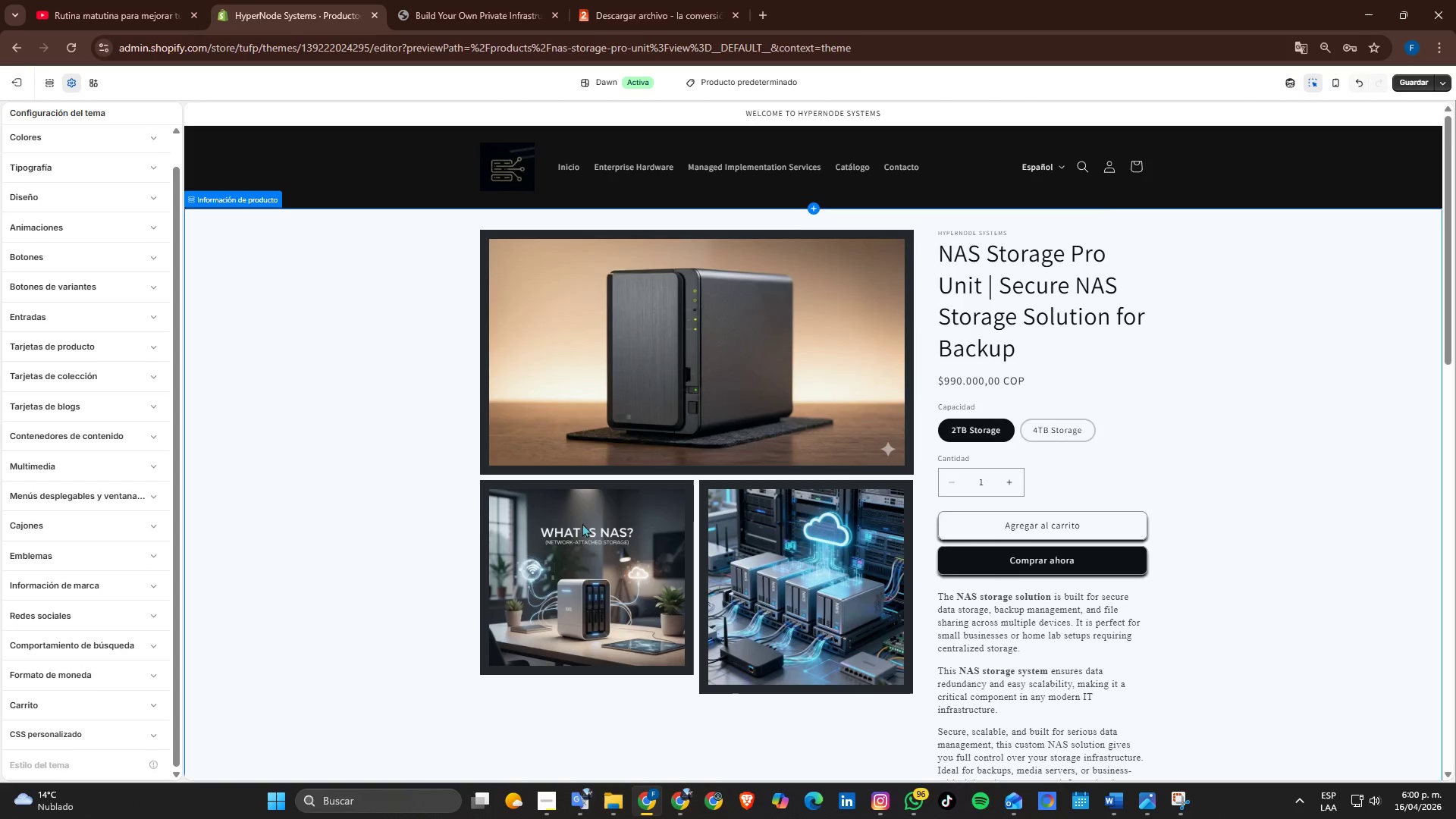 
scroll: coordinate [509, 482], scroll_direction: none, amount: 0.0
 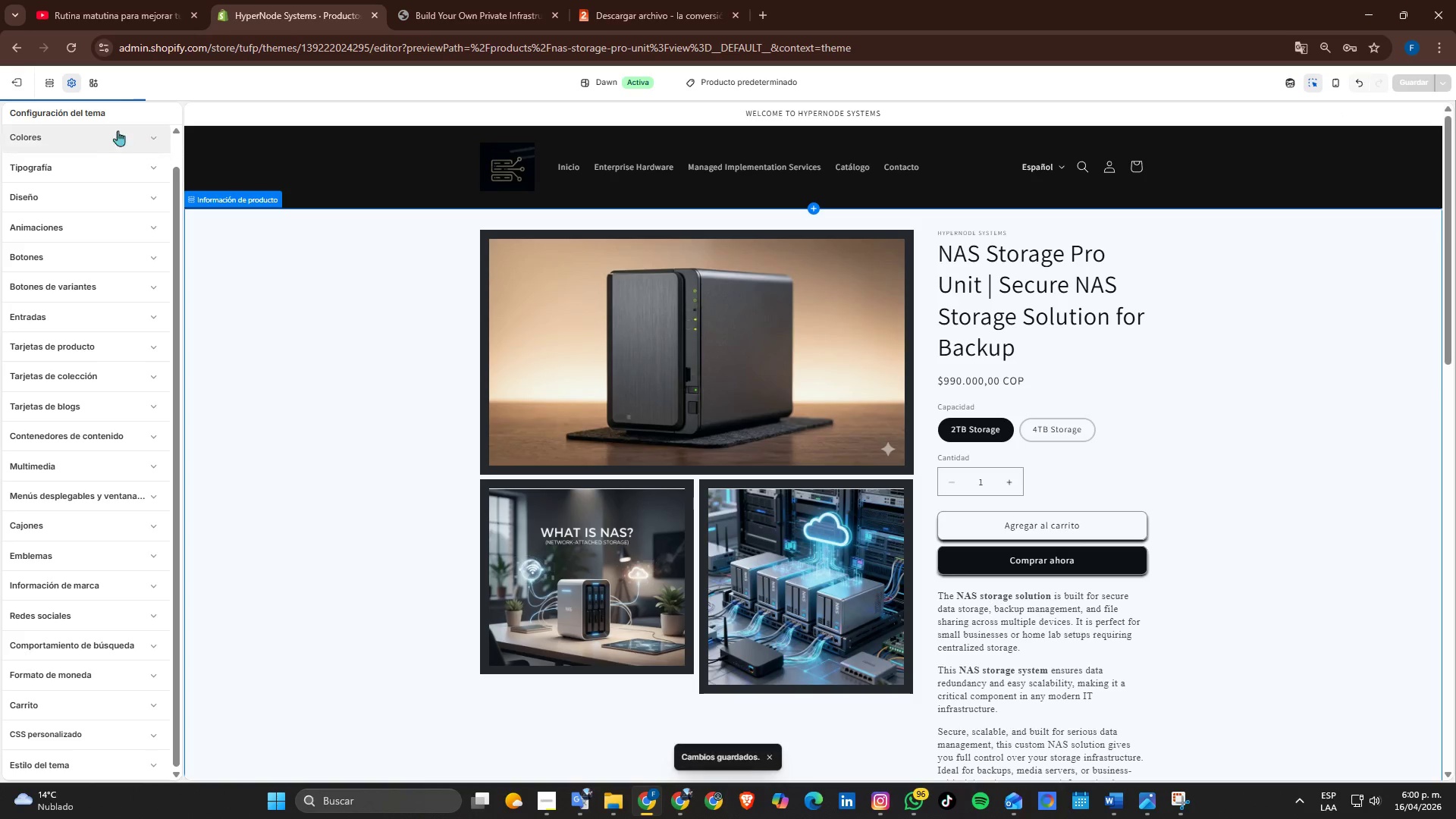 
left_click([49, 80])
 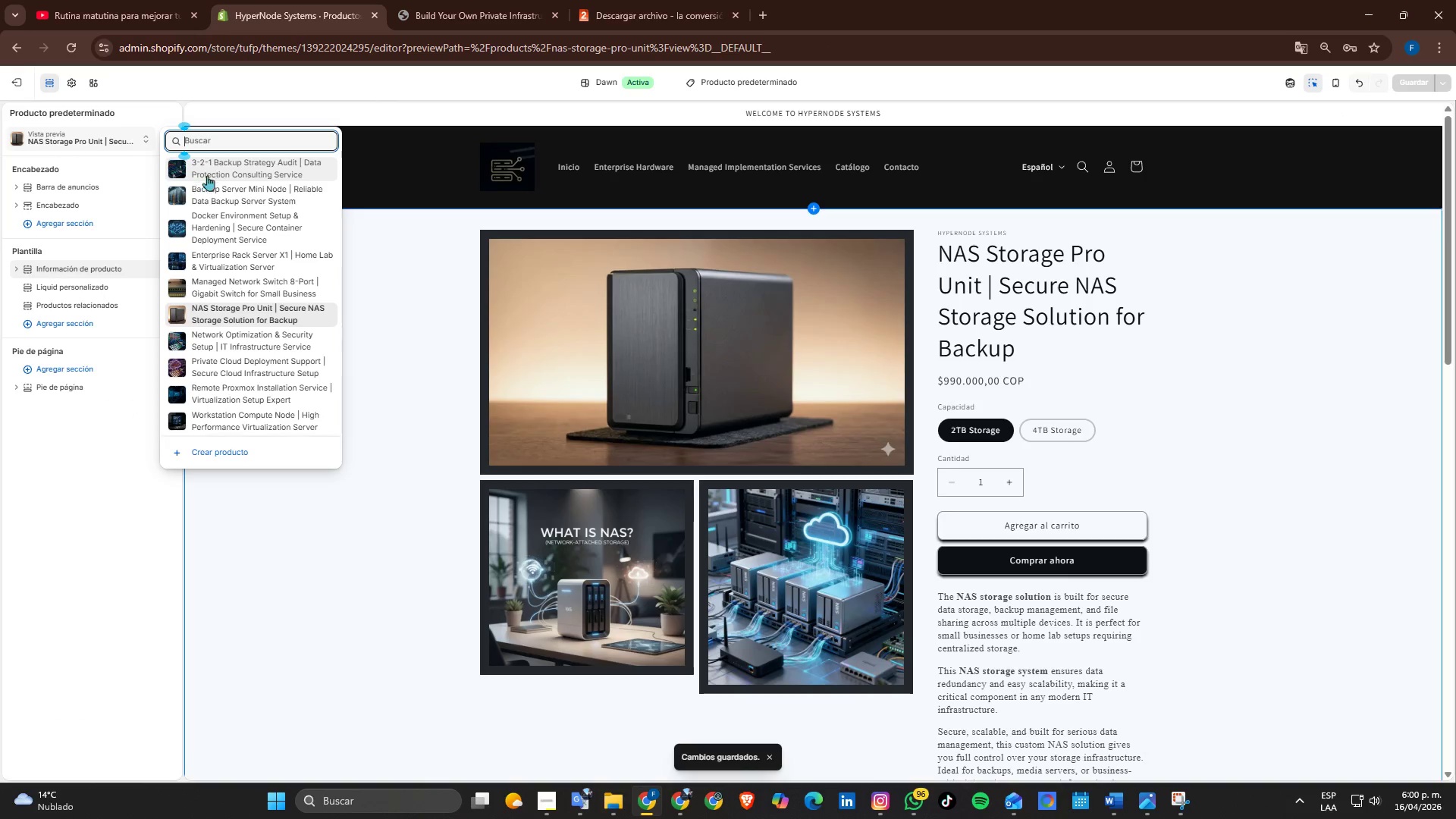 
left_click([234, 367])
 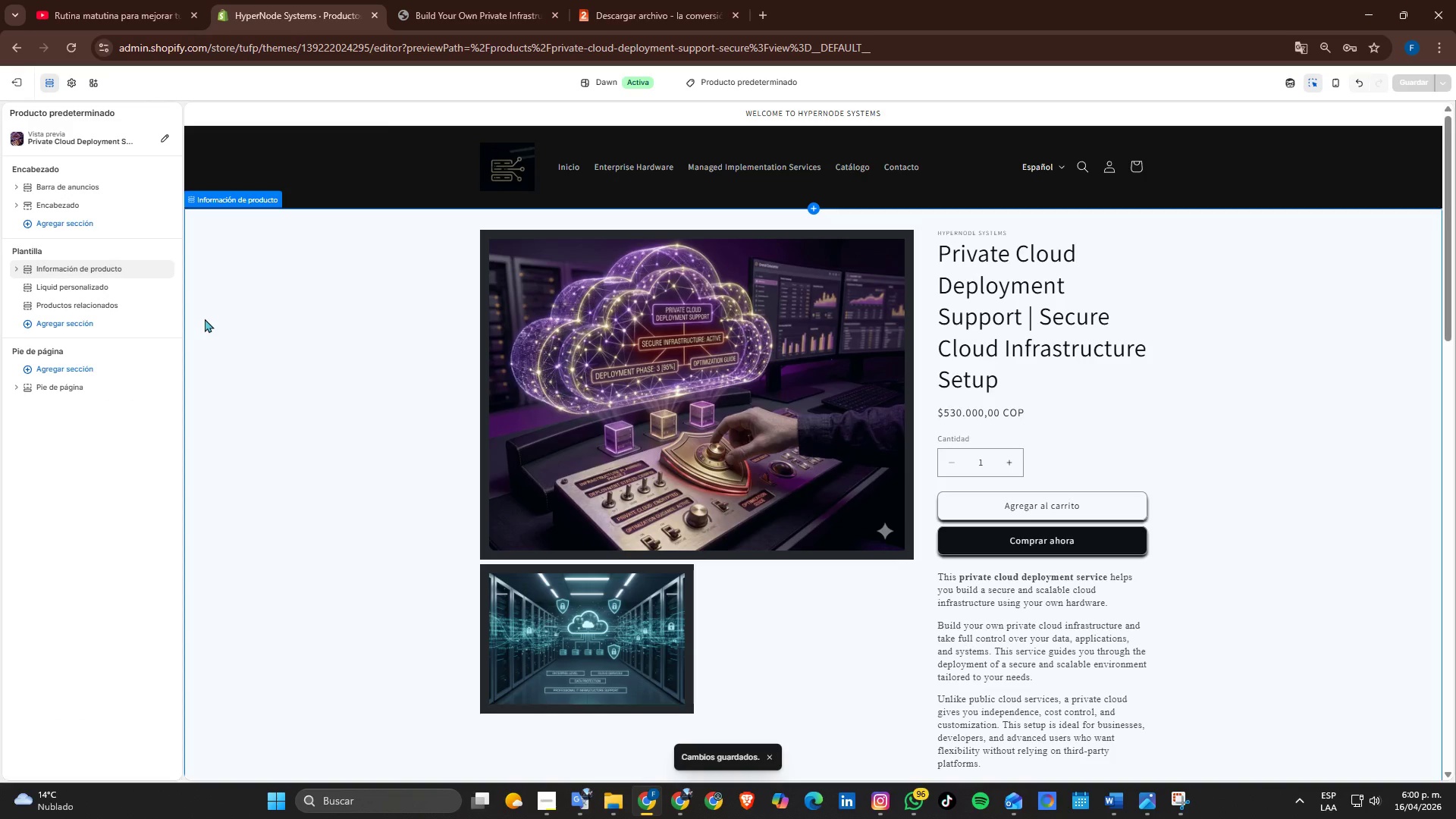 
scroll: coordinate [605, 397], scroll_direction: down, amount: 1.0
 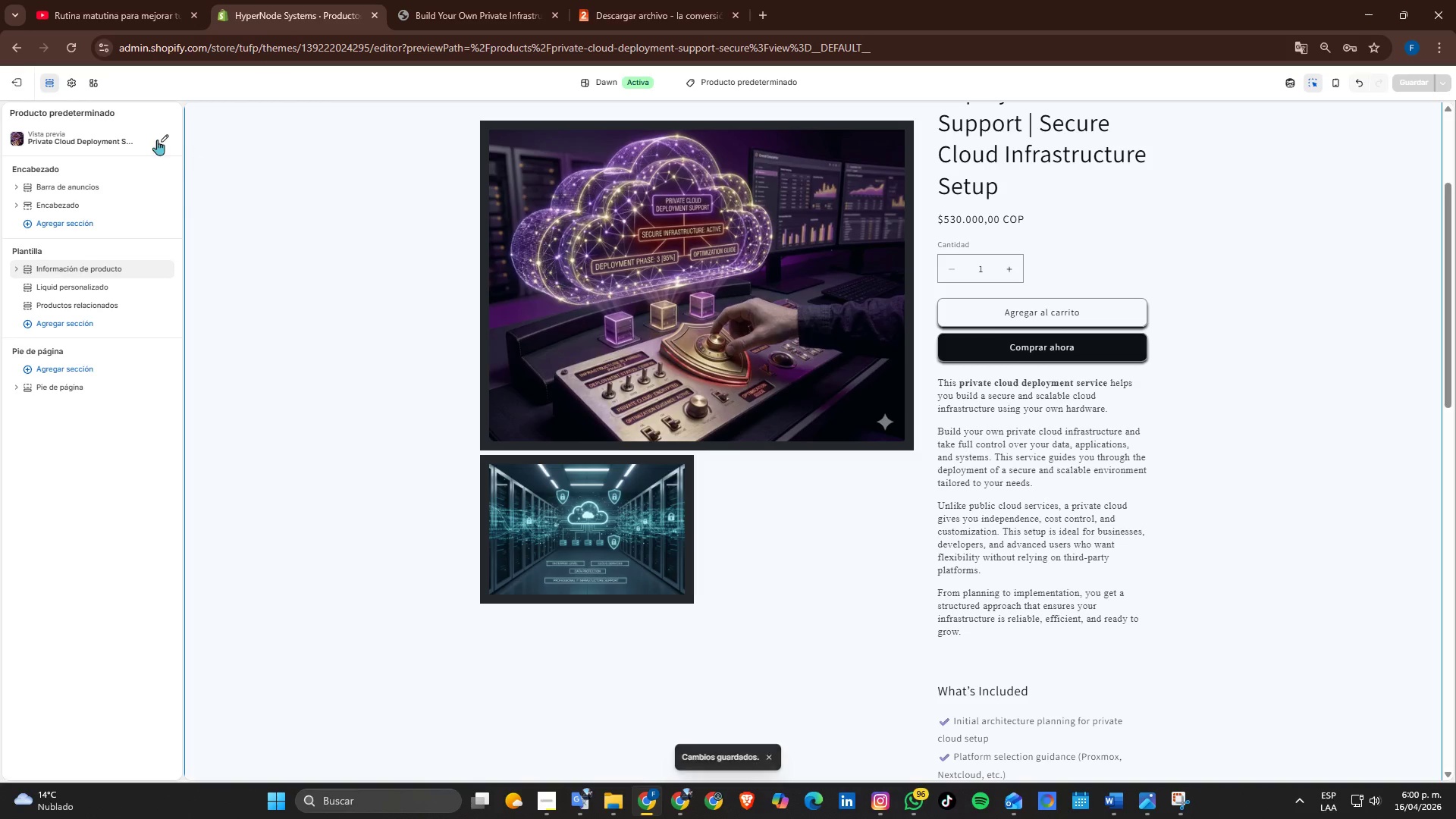 
left_click([133, 138])
 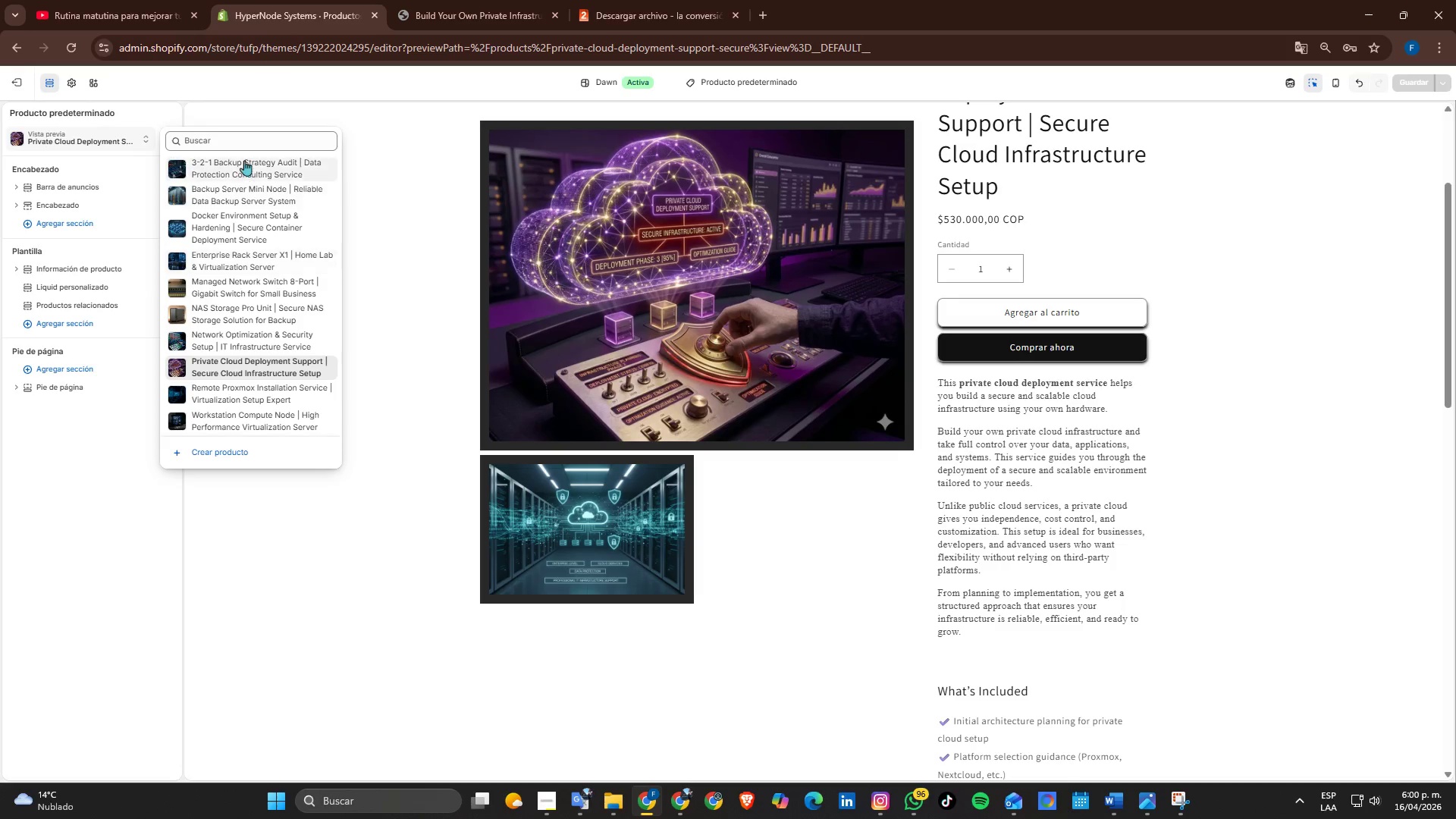 
left_click([242, 160])
 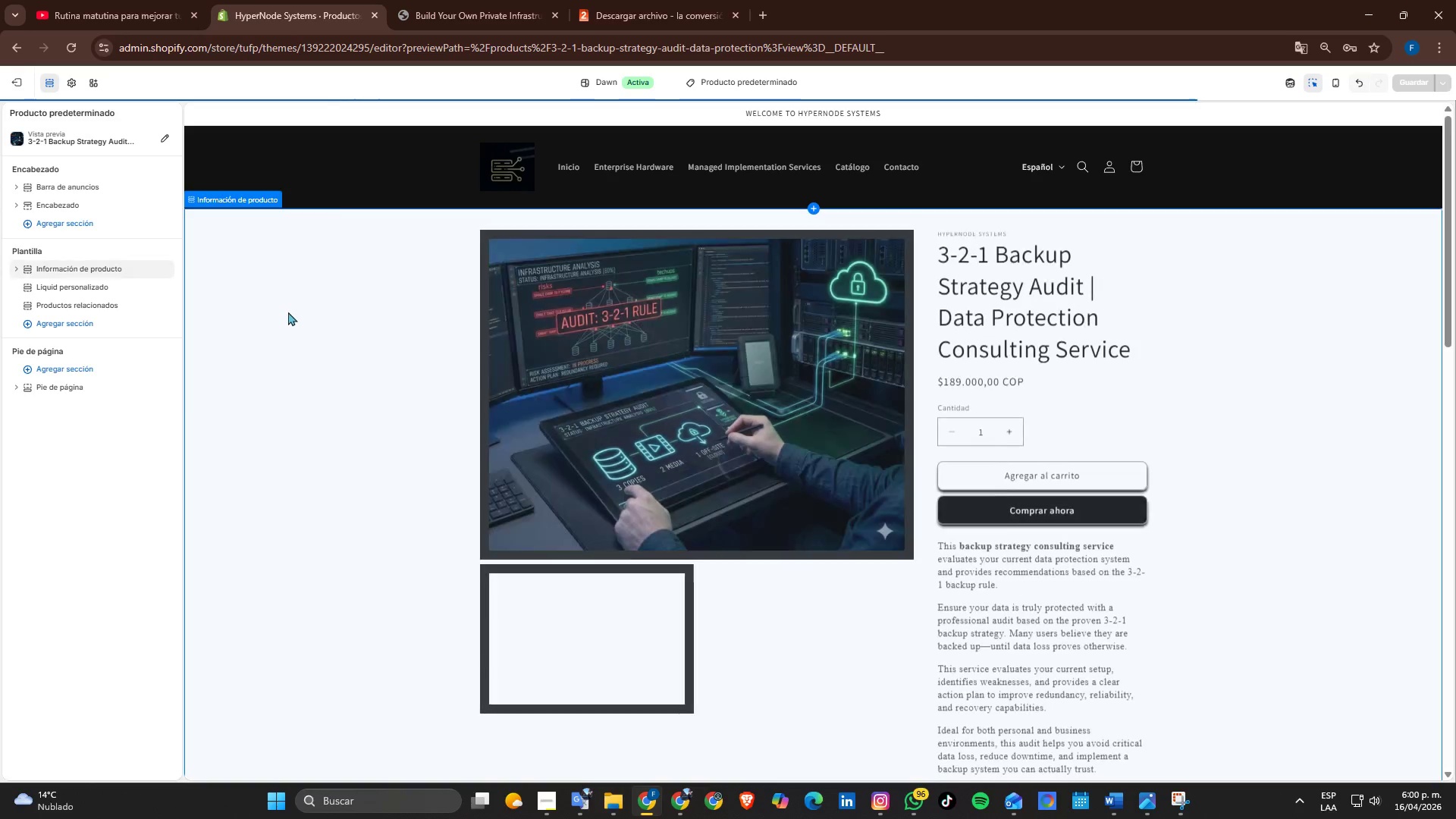 
scroll: coordinate [288, 312], scroll_direction: down, amount: 1.0
 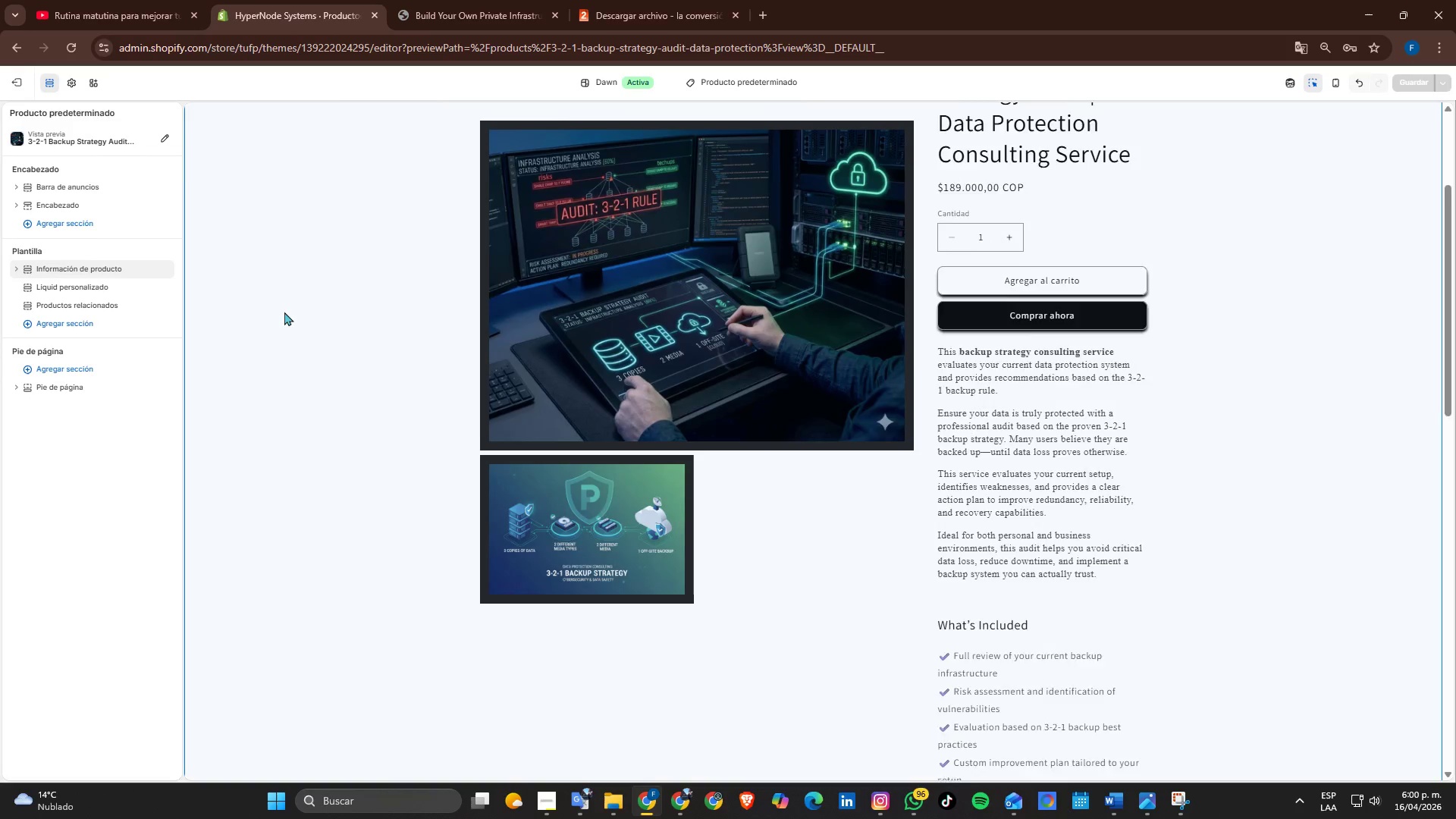 
scroll: coordinate [272, 366], scroll_direction: up, amount: 2.0
 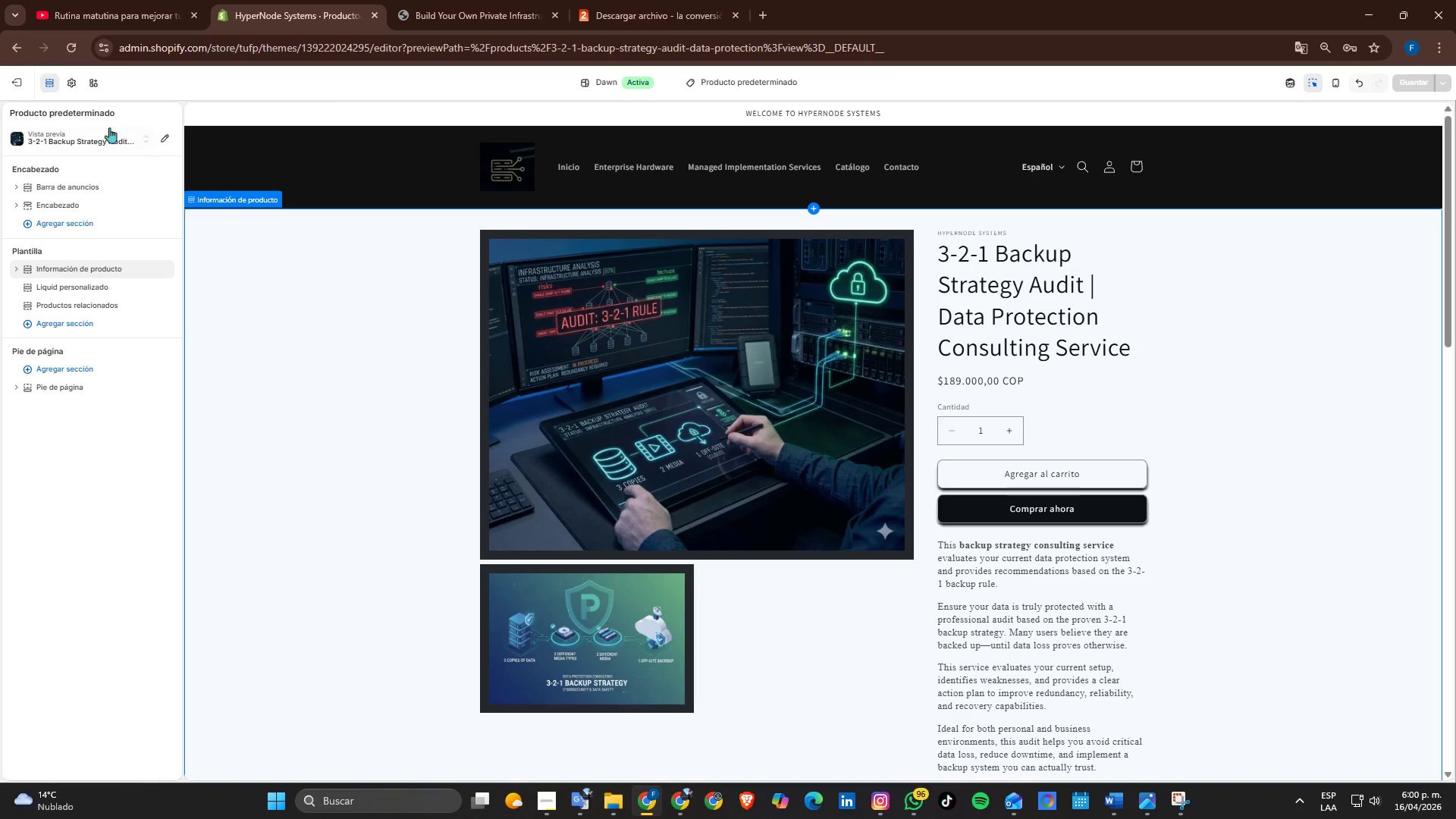 
left_click([76, 87])
 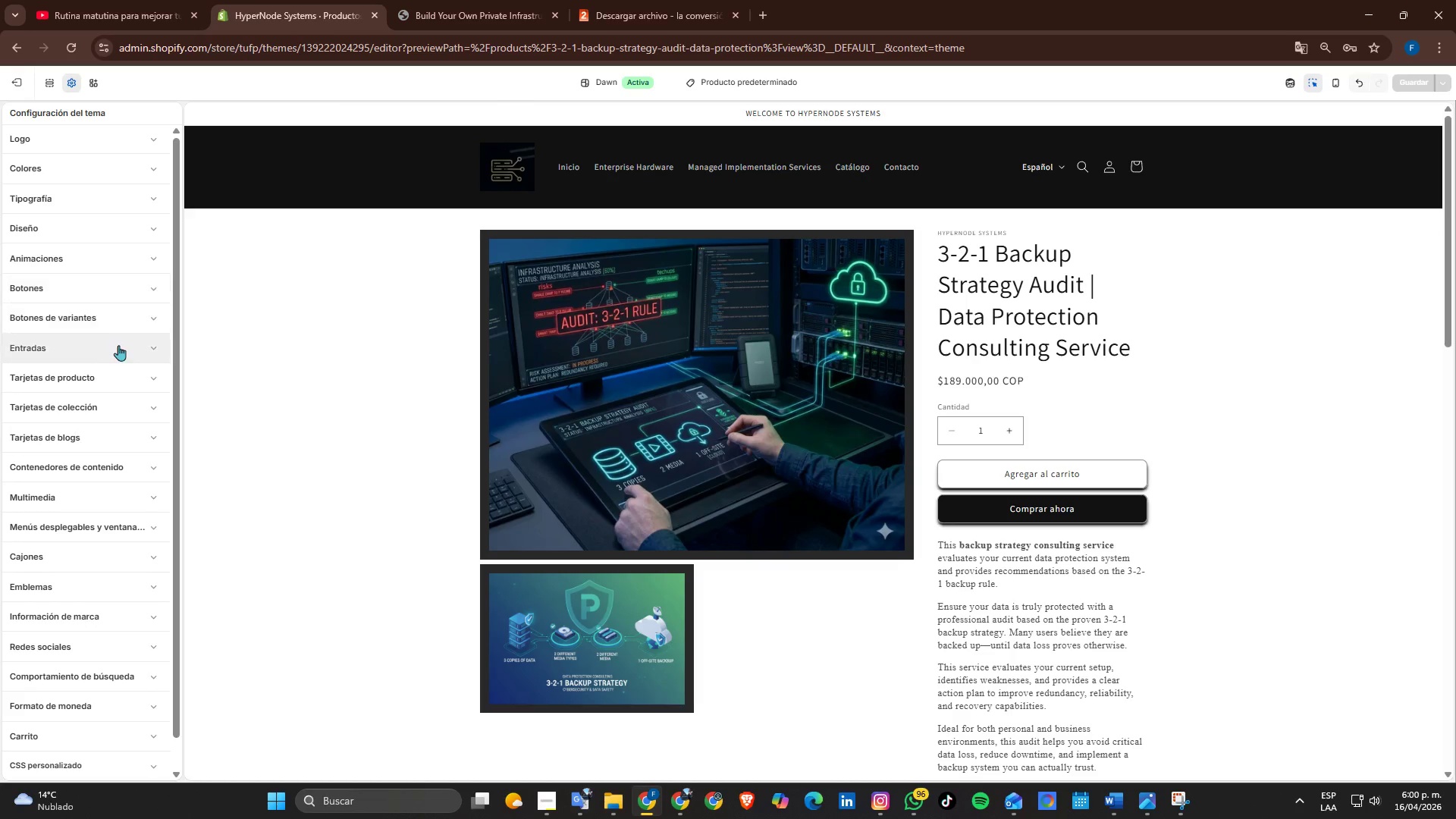 
scroll: coordinate [114, 363], scroll_direction: down, amount: 2.0
 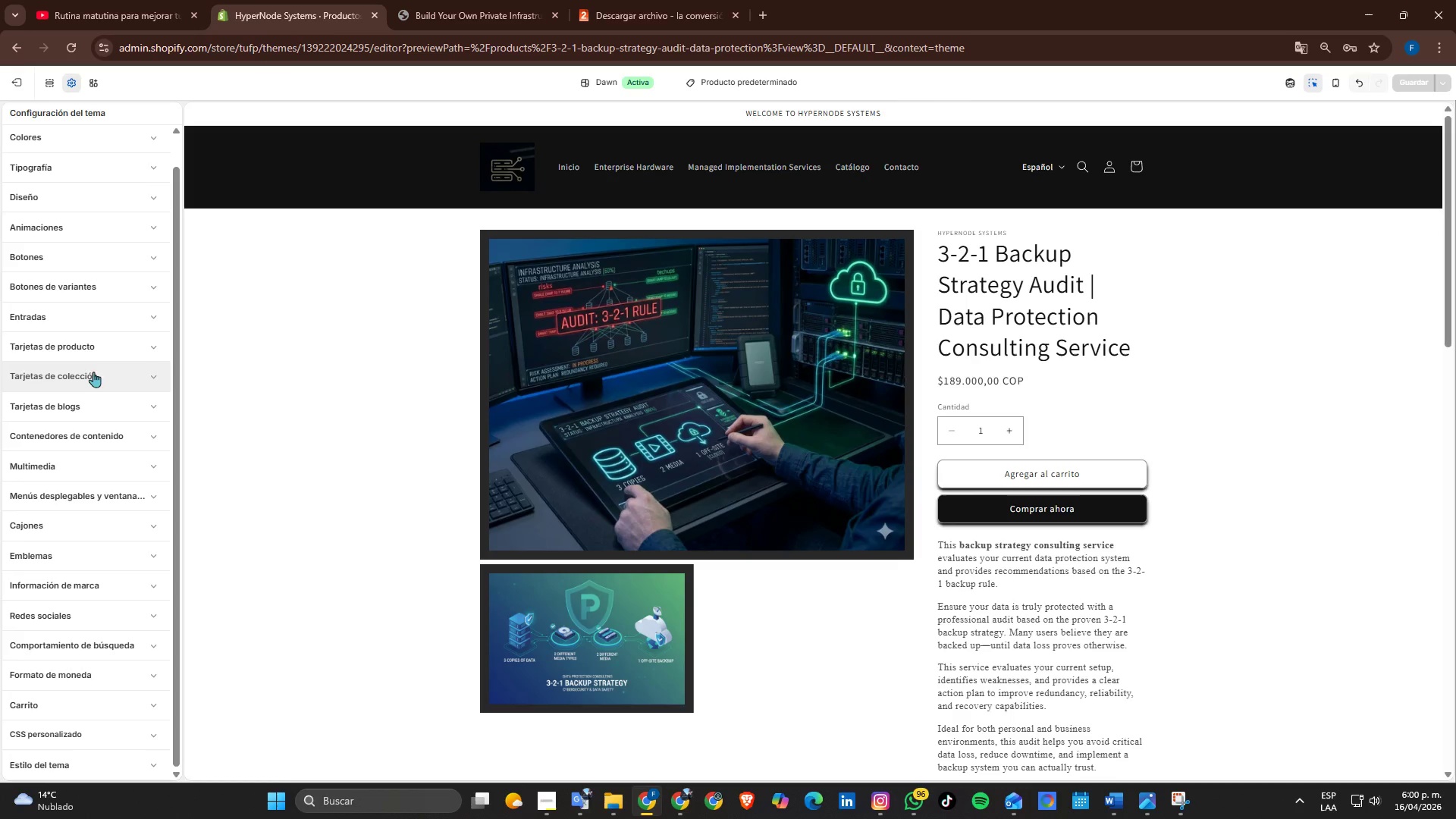 
left_click([124, 307])
 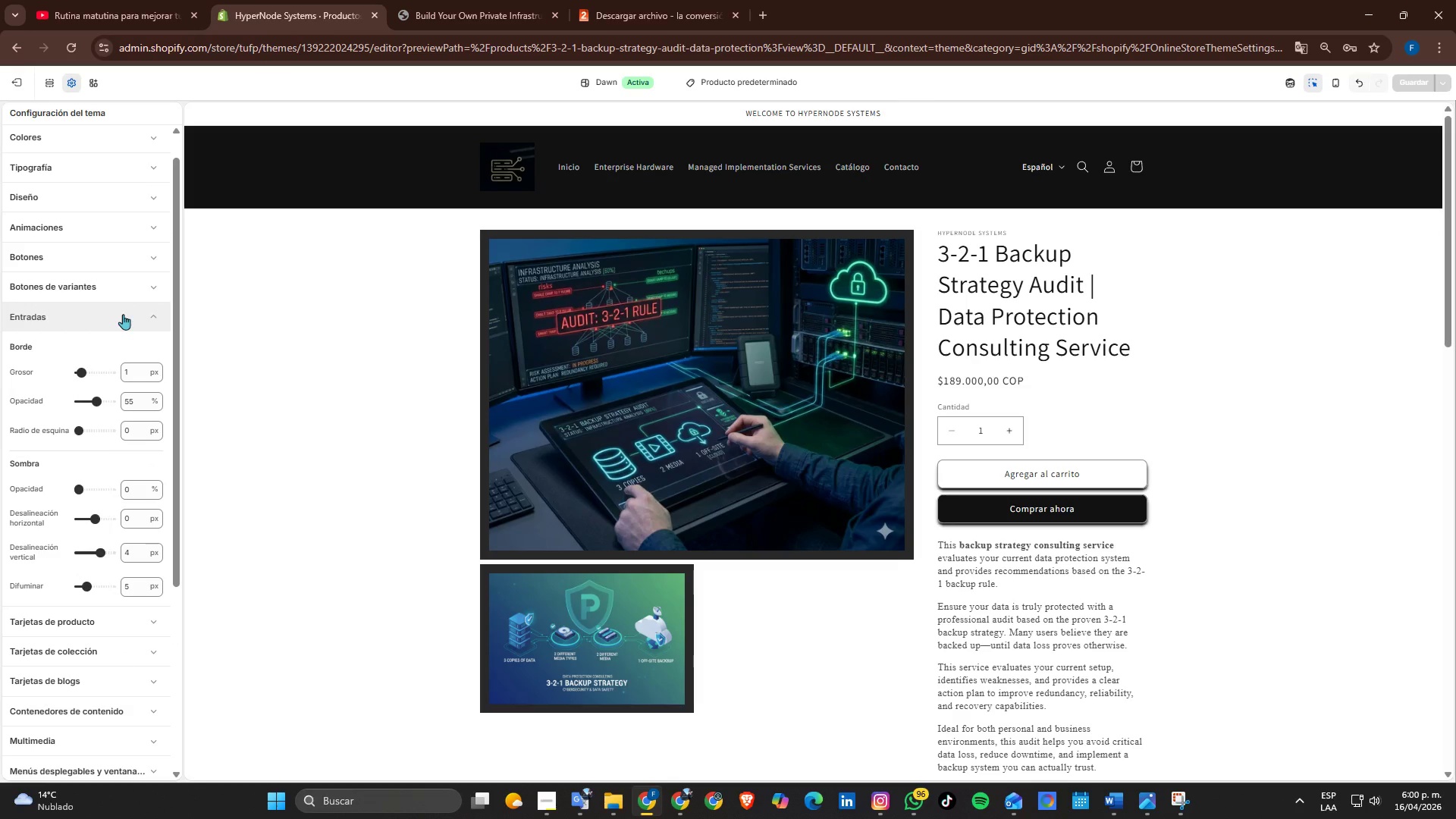 
left_click([123, 314])
 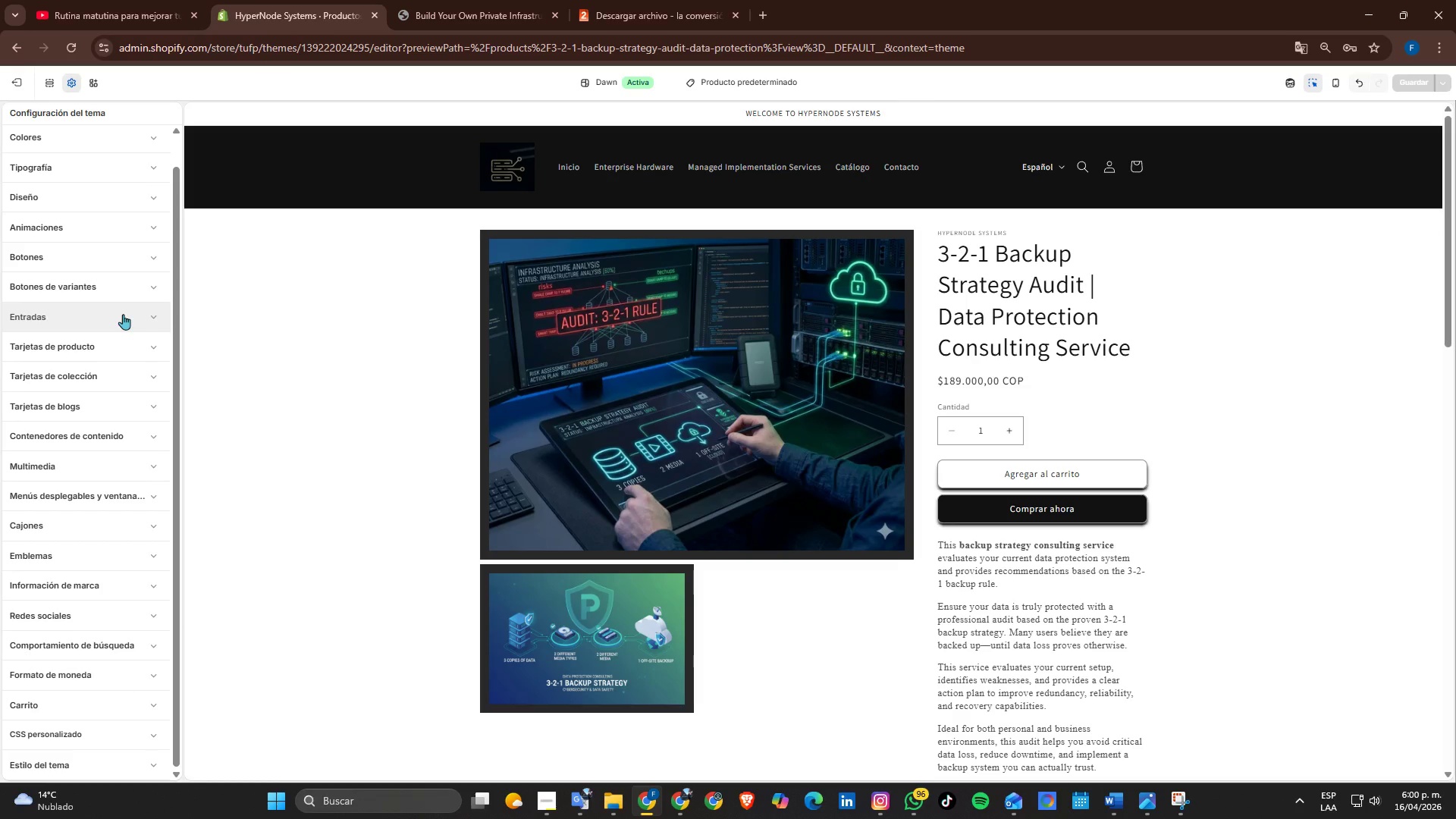 
left_click([123, 314])
 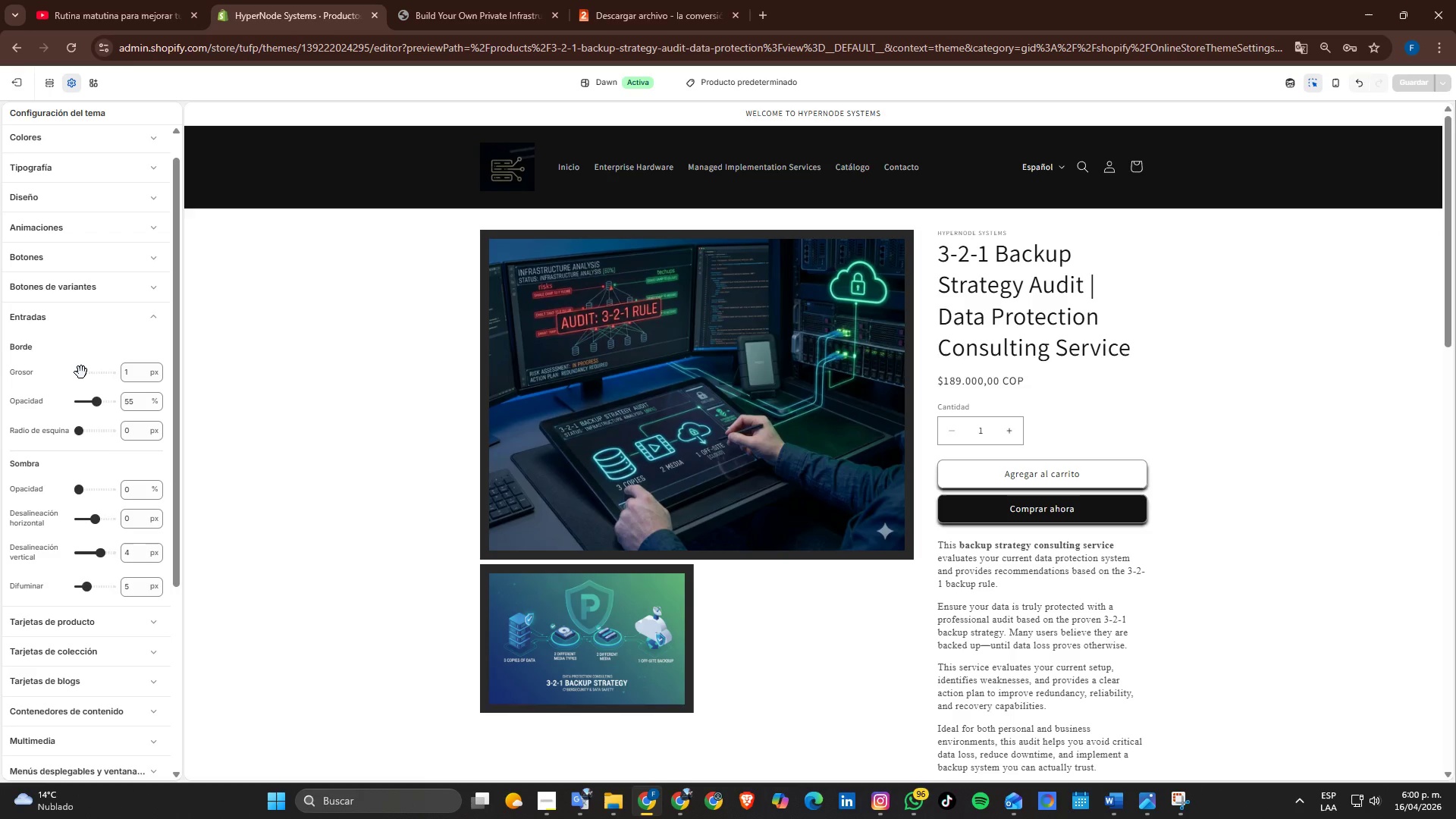 
left_click_drag(start_coordinate=[82, 378], to_coordinate=[111, 376])
 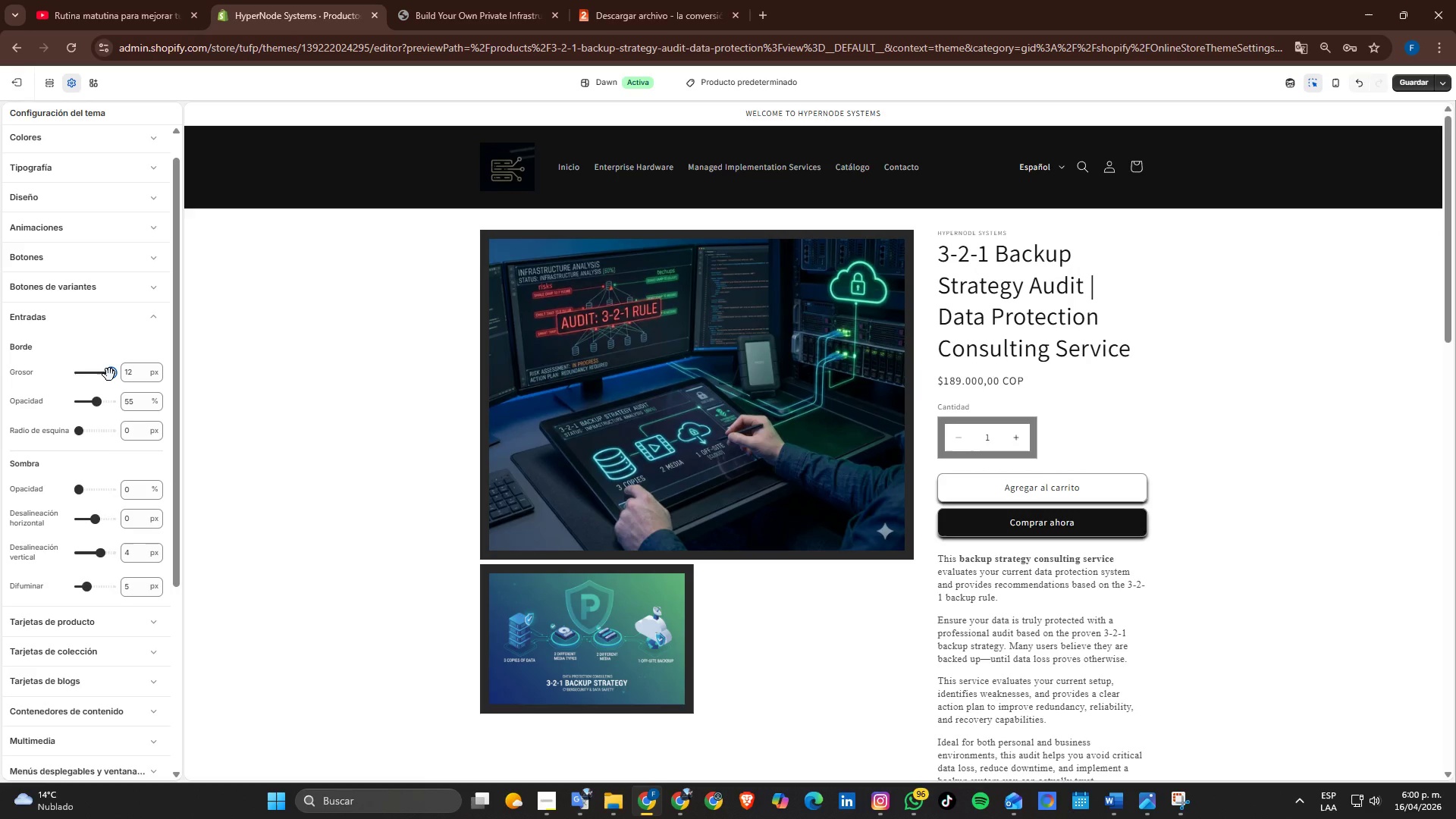 
wait(5.39)
 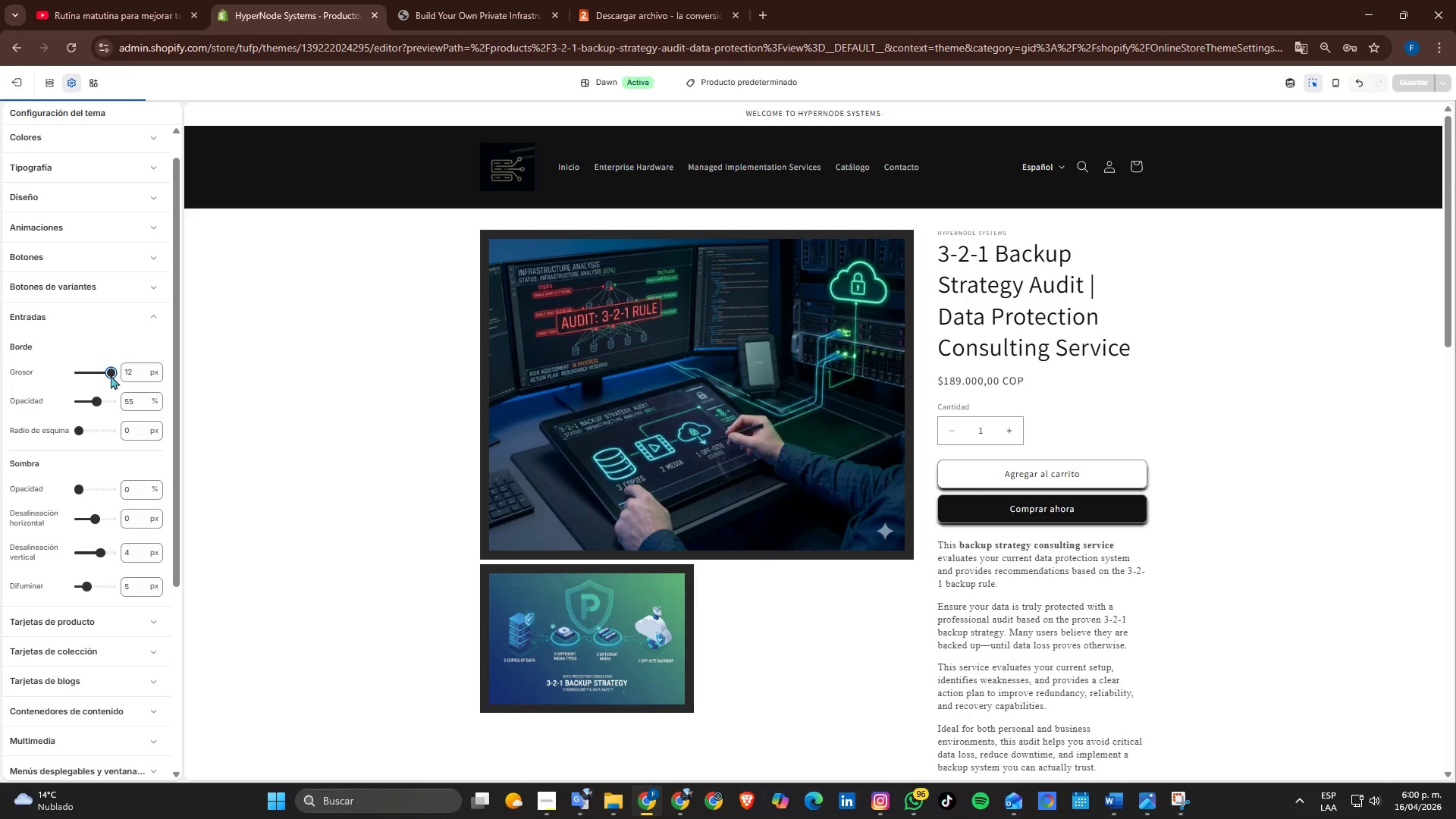 
left_click_drag(start_coordinate=[106, 375], to_coordinate=[82, 384])
 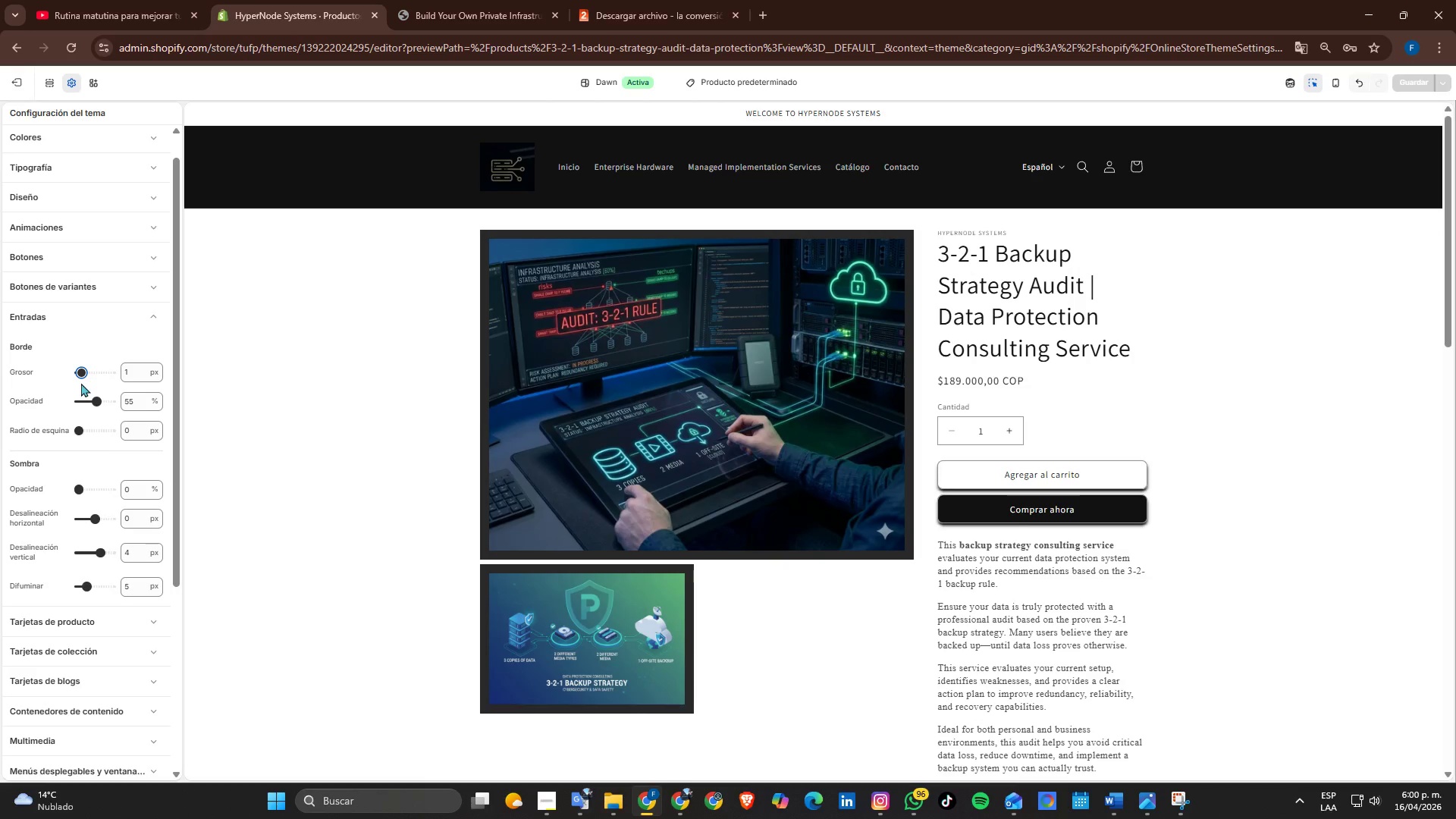 
left_click_drag(start_coordinate=[81, 372], to_coordinate=[64, 369])
 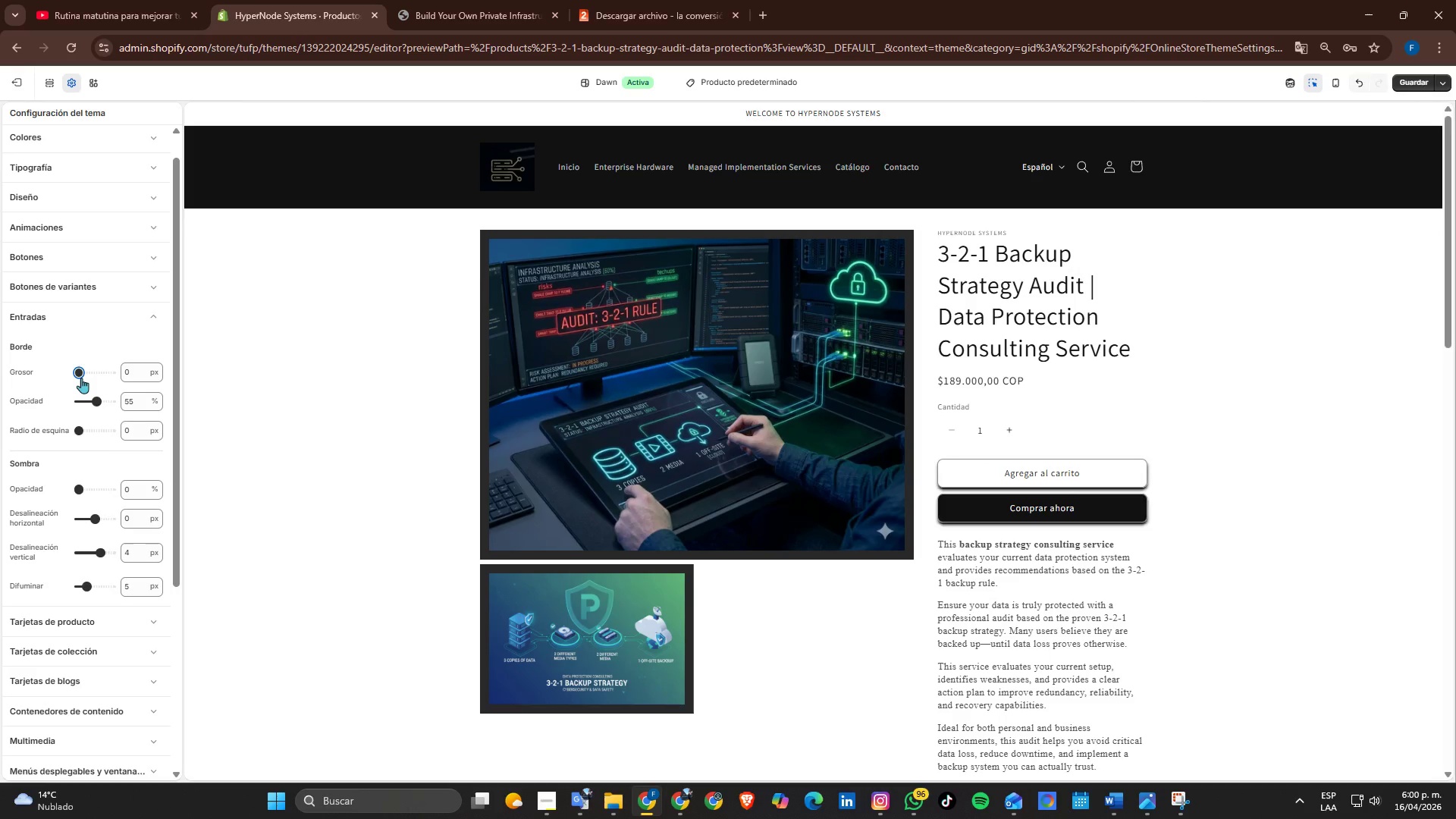 
wait(5.56)
 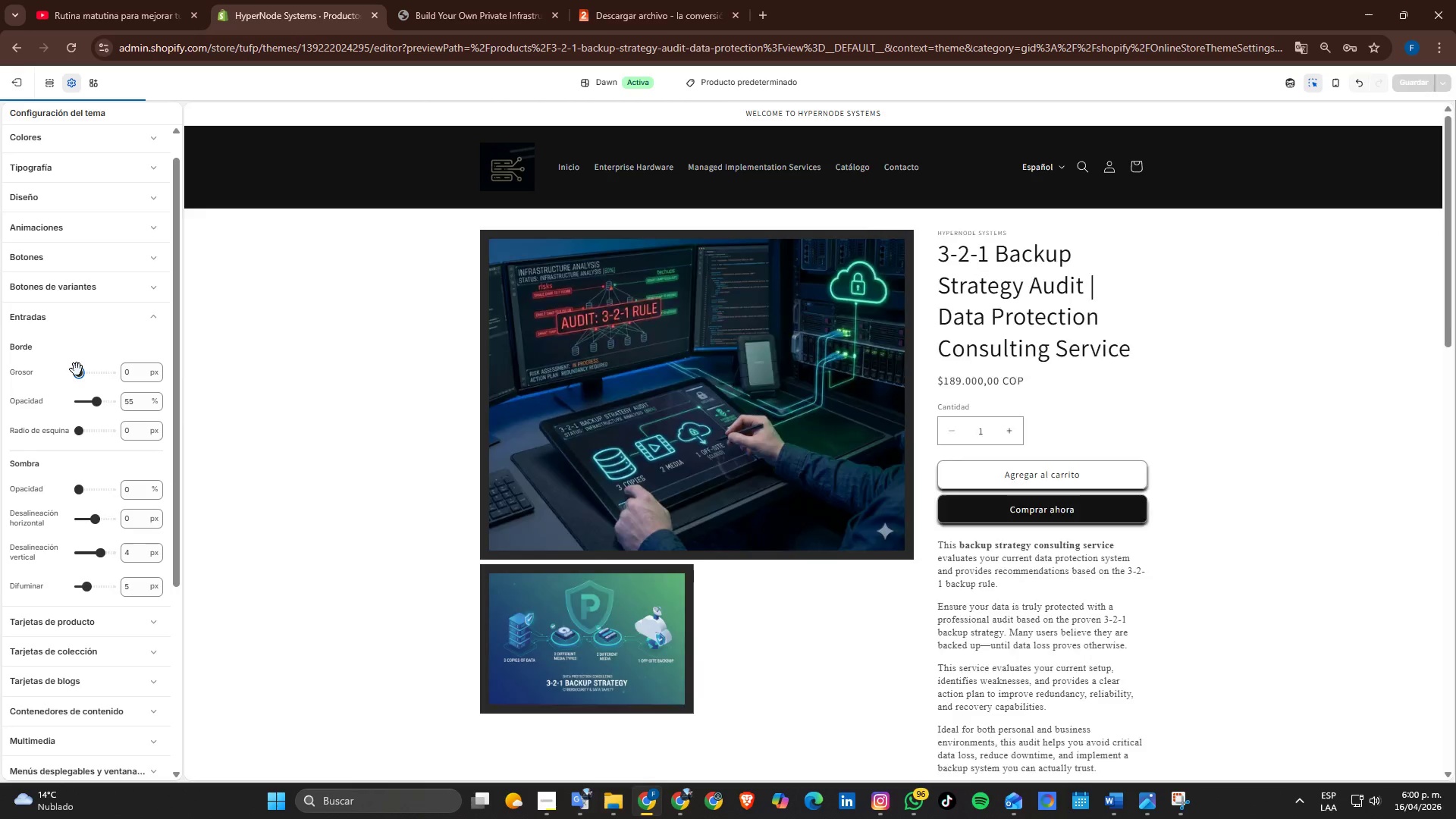 
left_click([83, 377])
 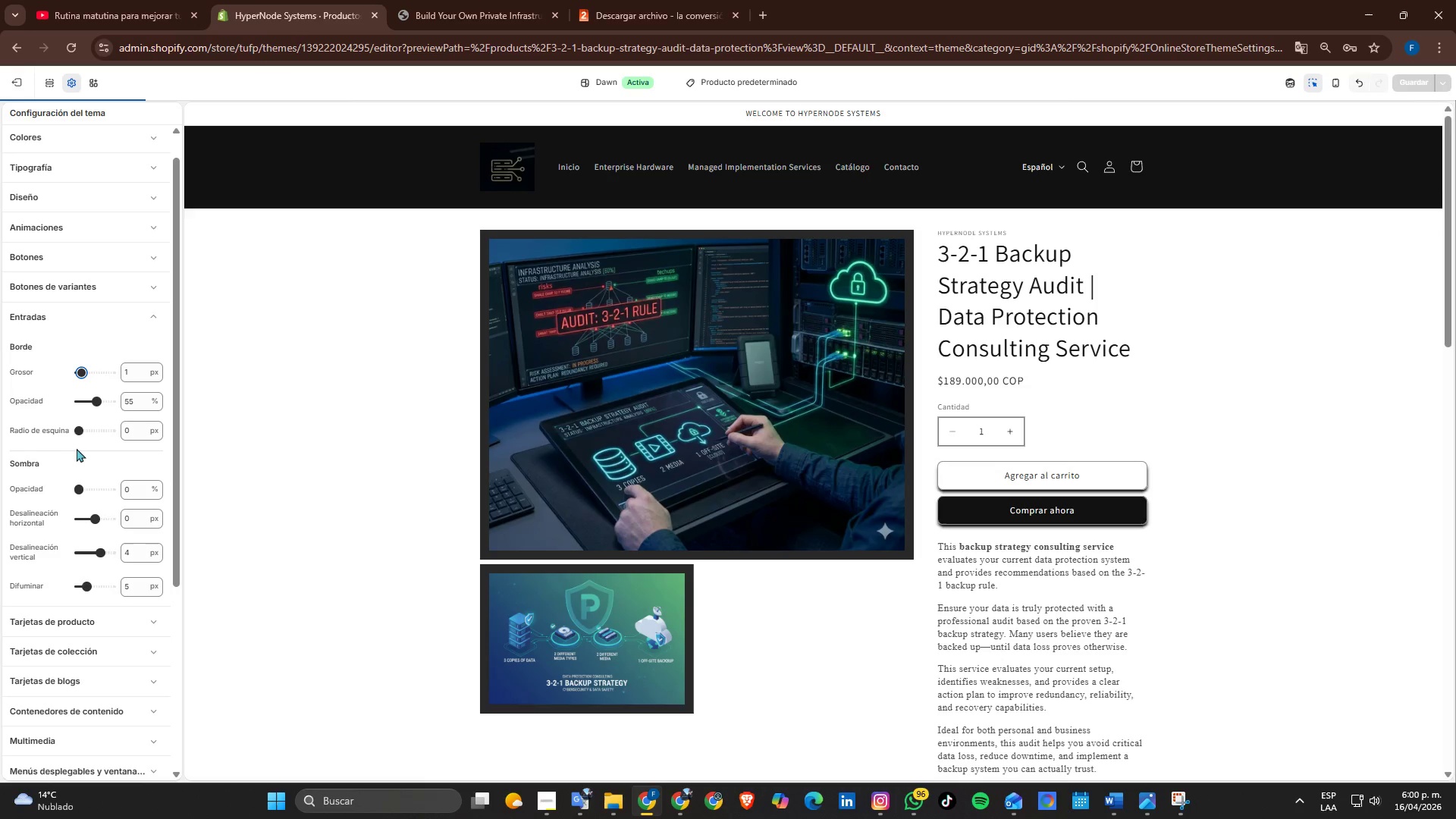 
wait(5.59)
 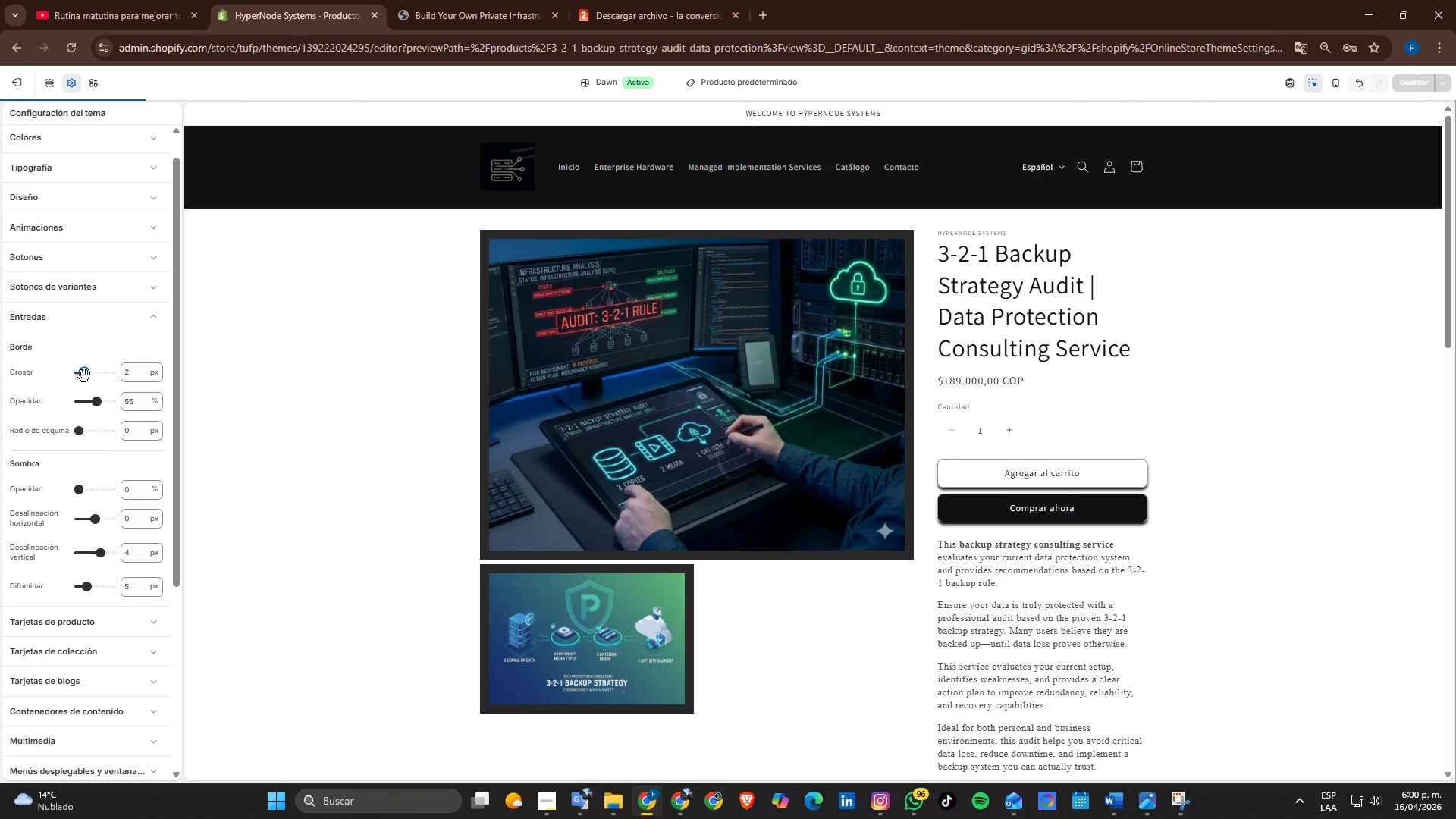 
left_click_drag(start_coordinate=[80, 437], to_coordinate=[88, 431])
 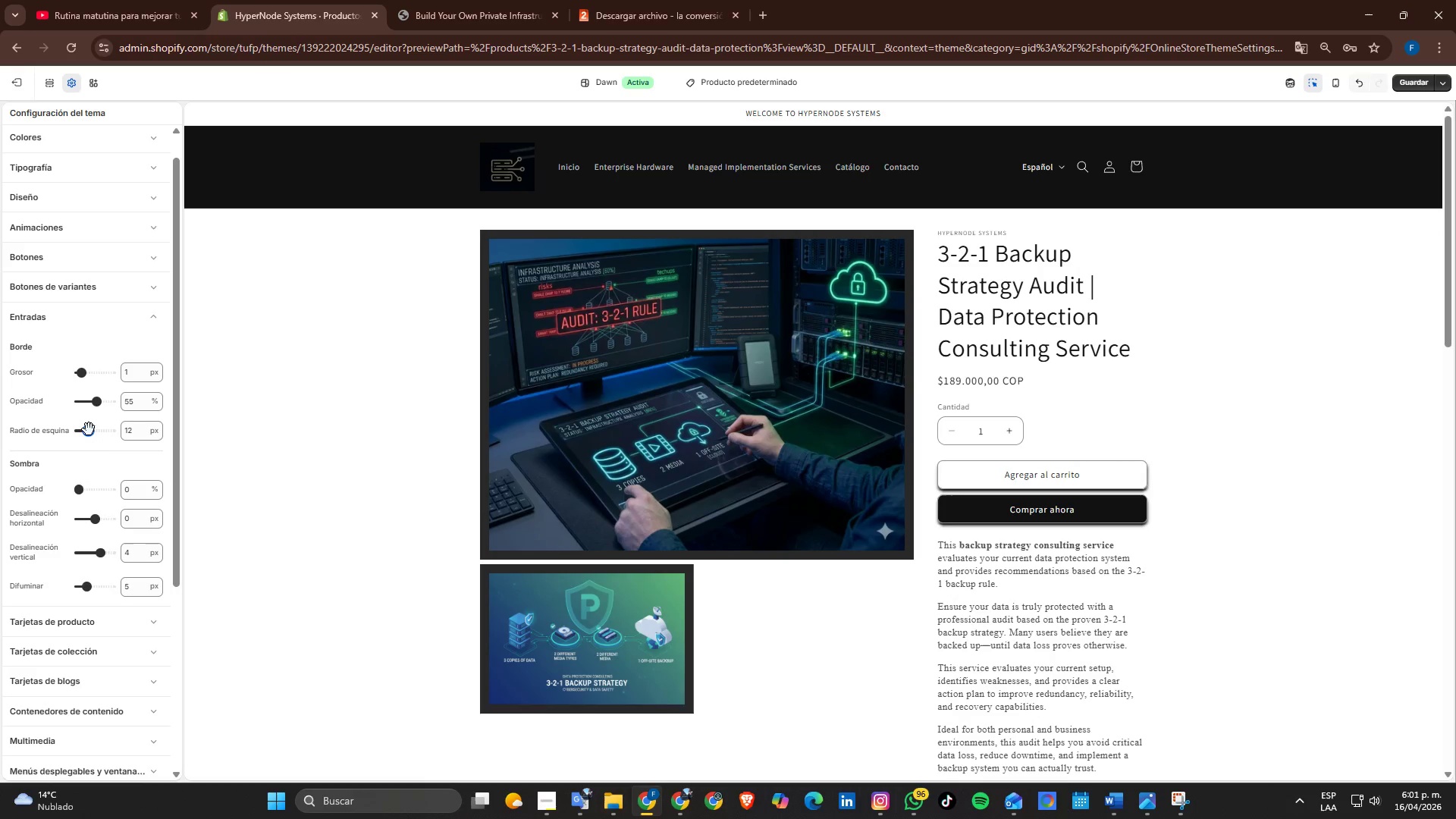 
wait(5.17)
 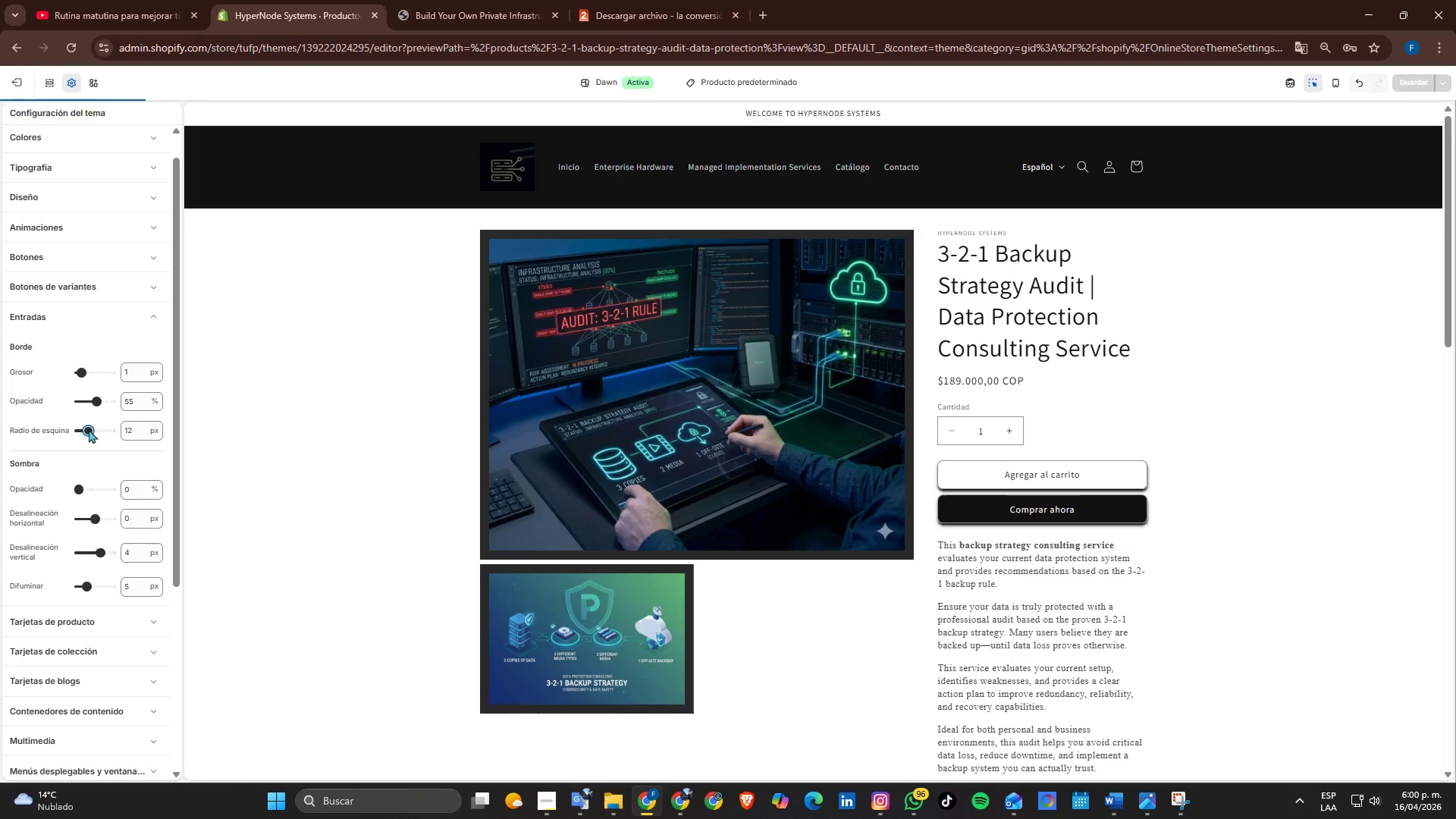 
scroll: coordinate [115, 464], scroll_direction: down, amount: 1.0
 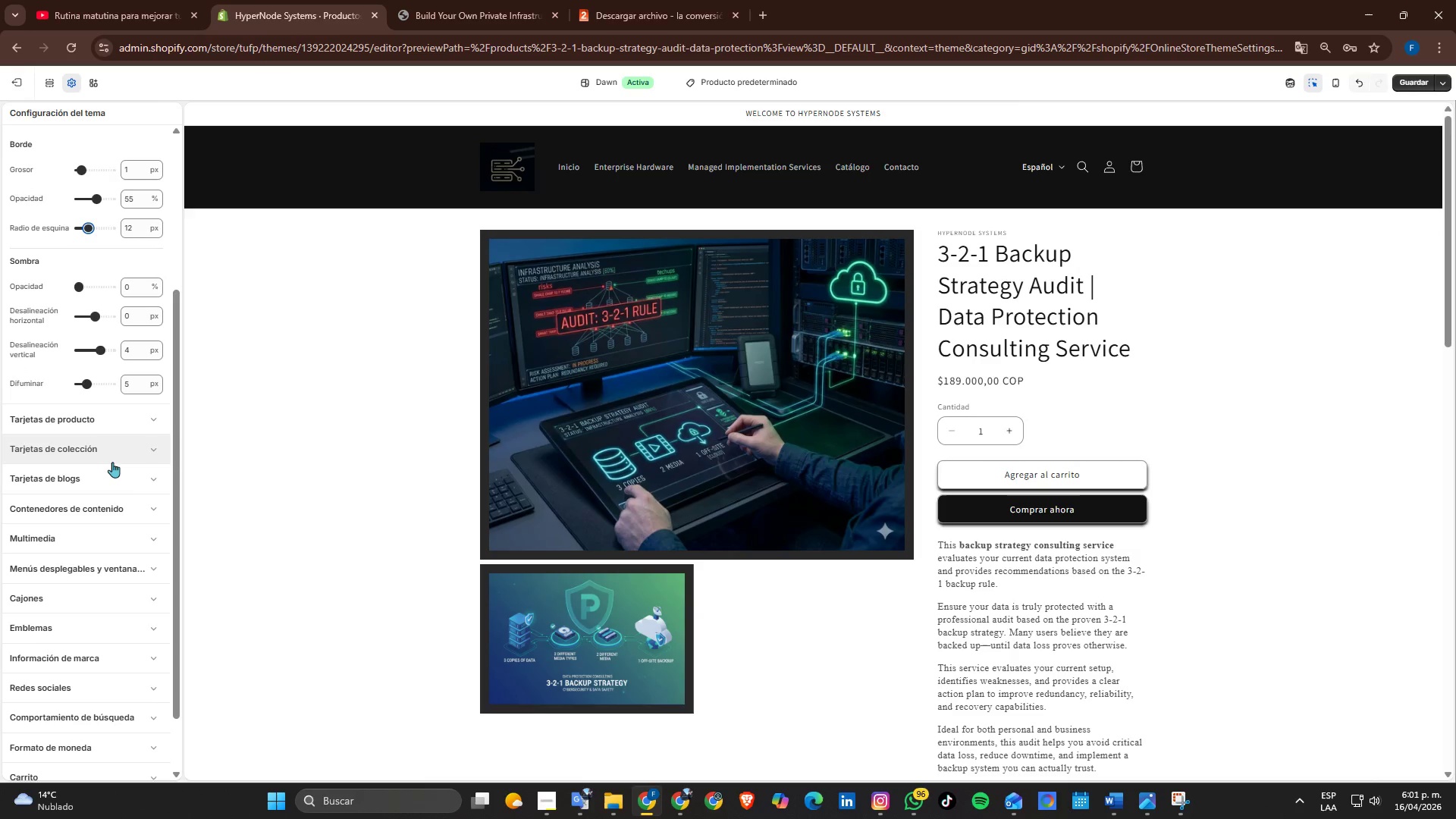 
scroll: coordinate [112, 462], scroll_direction: up, amount: 1.0
 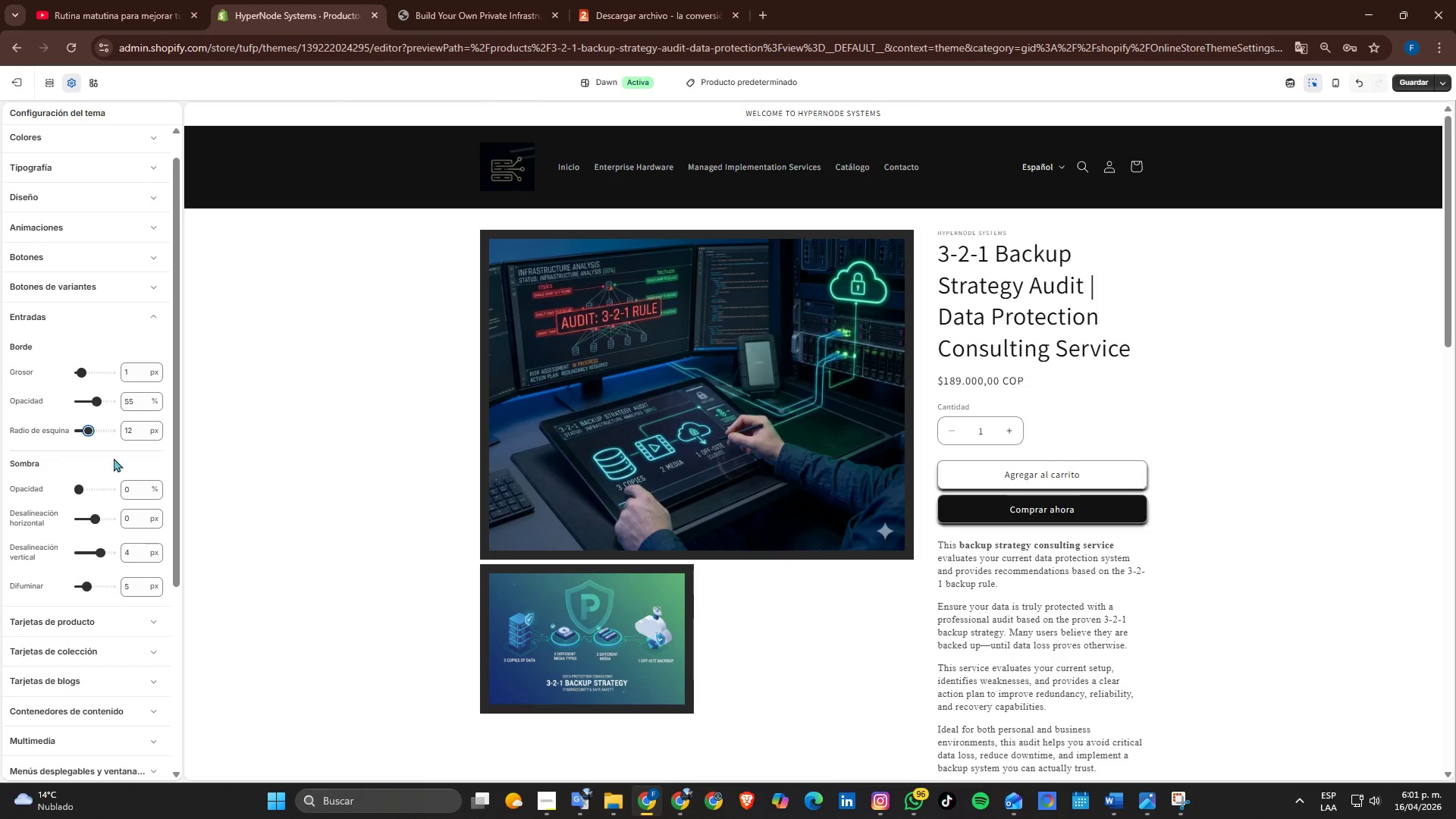 
scroll: coordinate [114, 458], scroll_direction: down, amount: 1.0
 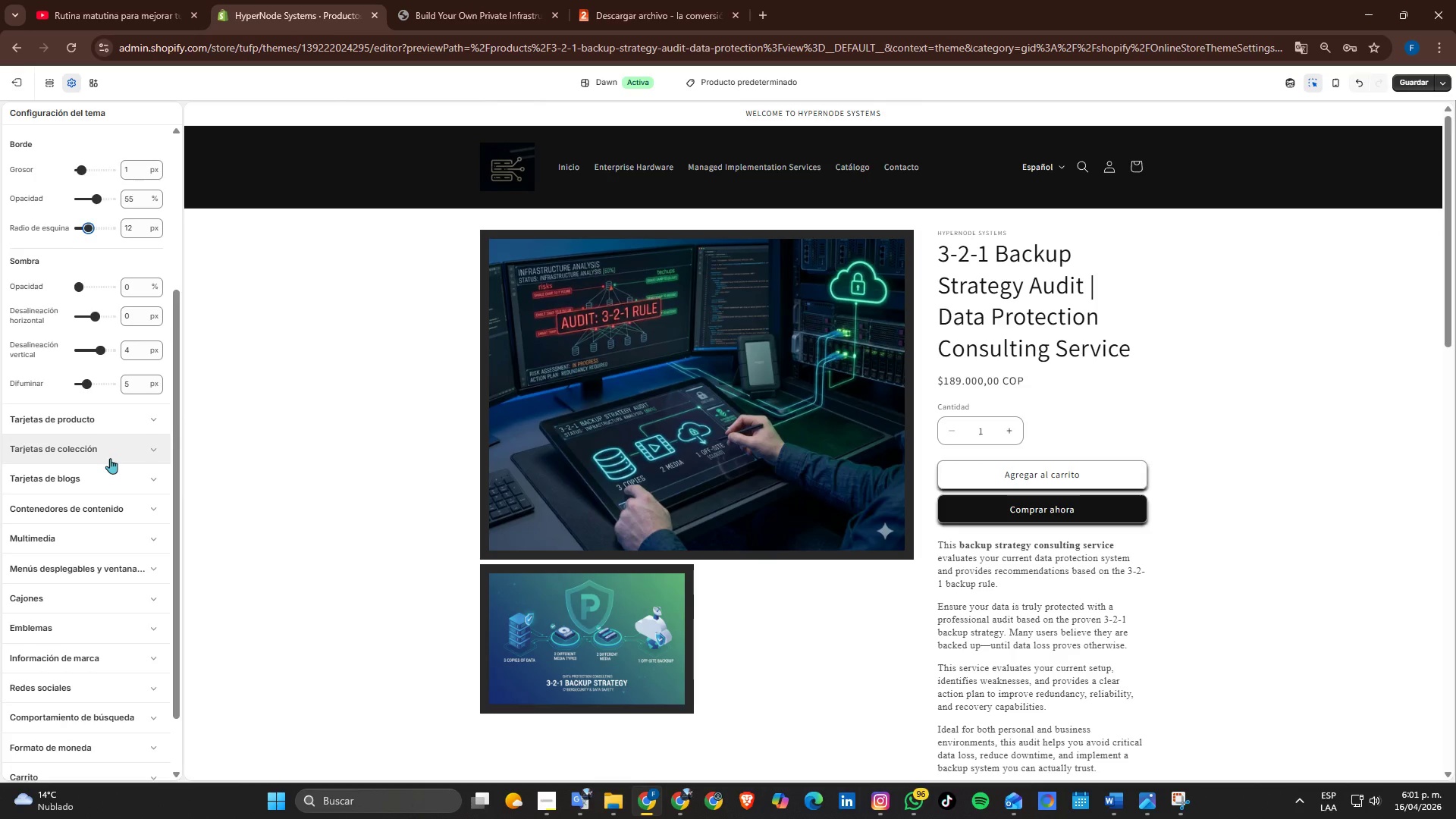 
scroll: coordinate [110, 458], scroll_direction: up, amount: 1.0
 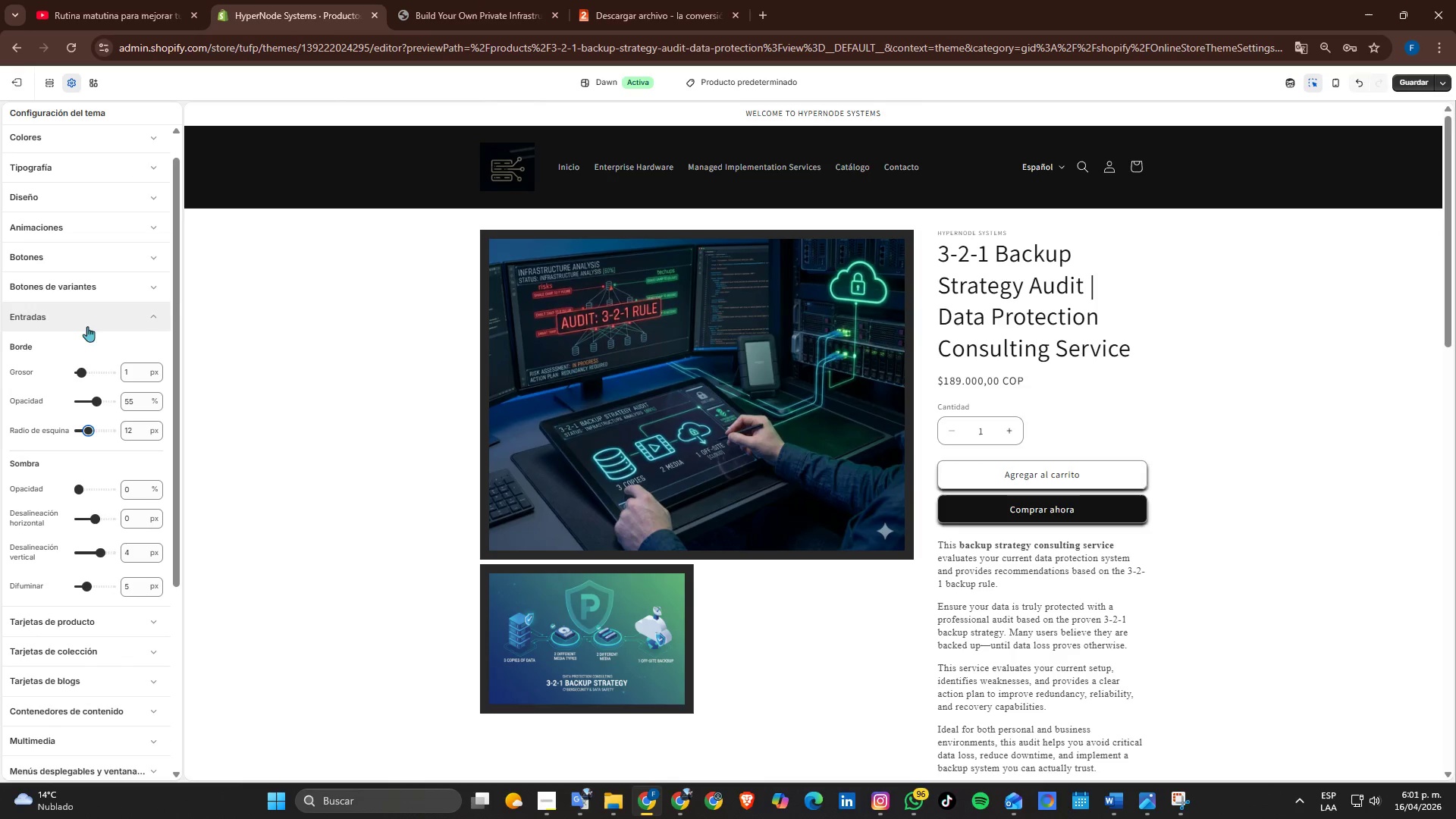 
left_click([98, 312])
 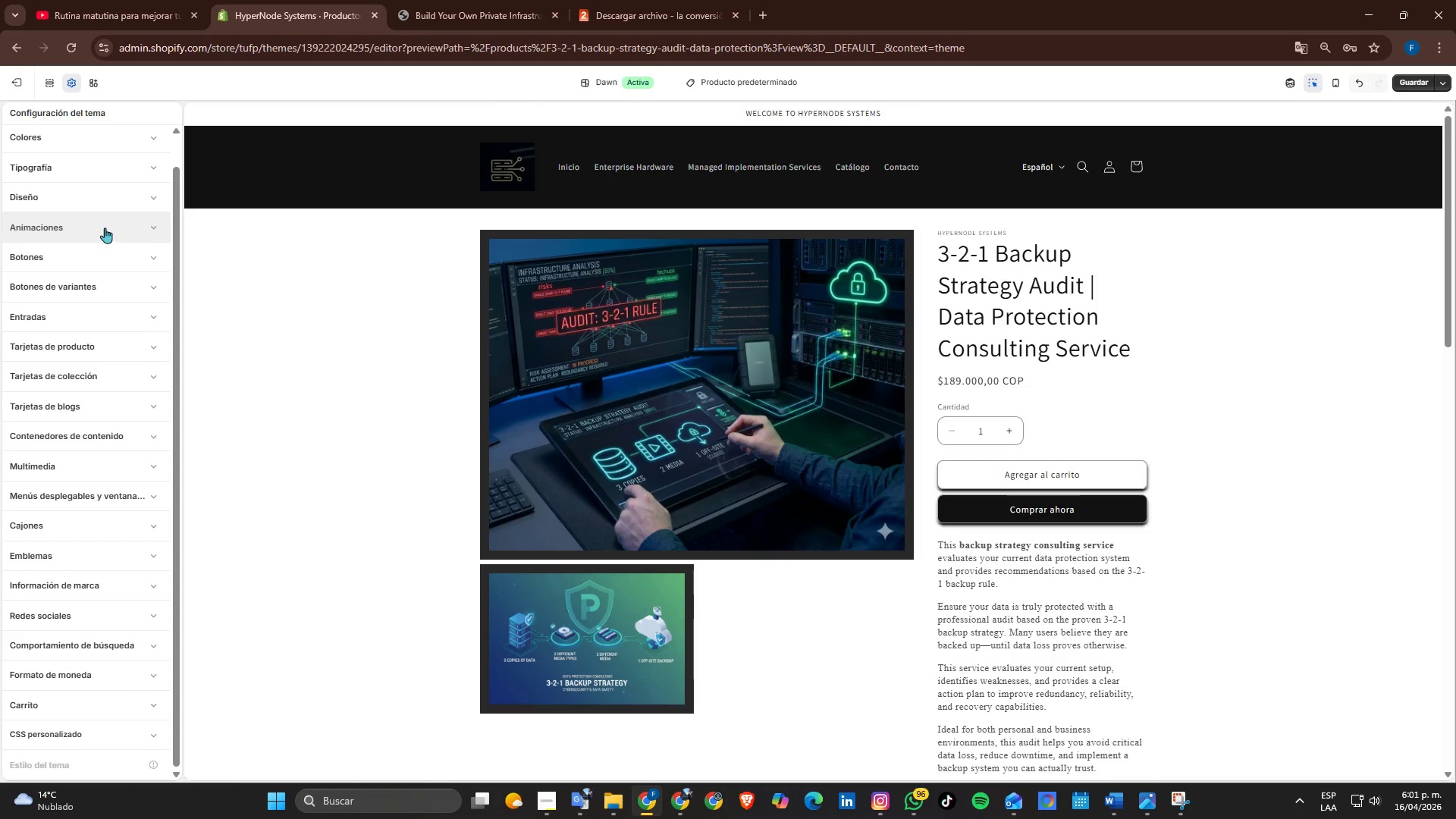 
left_click([109, 207])
 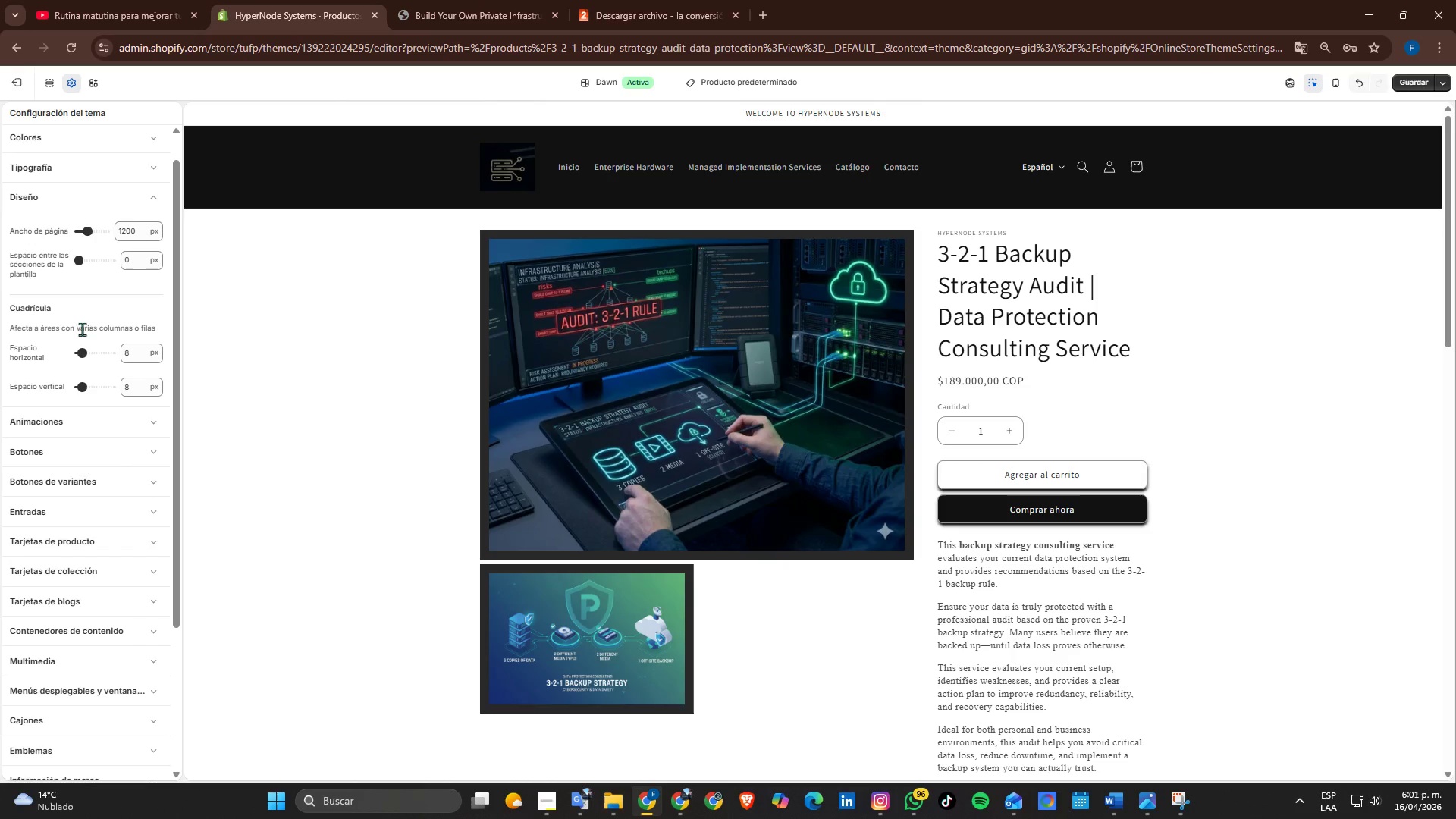 
left_click([73, 198])
 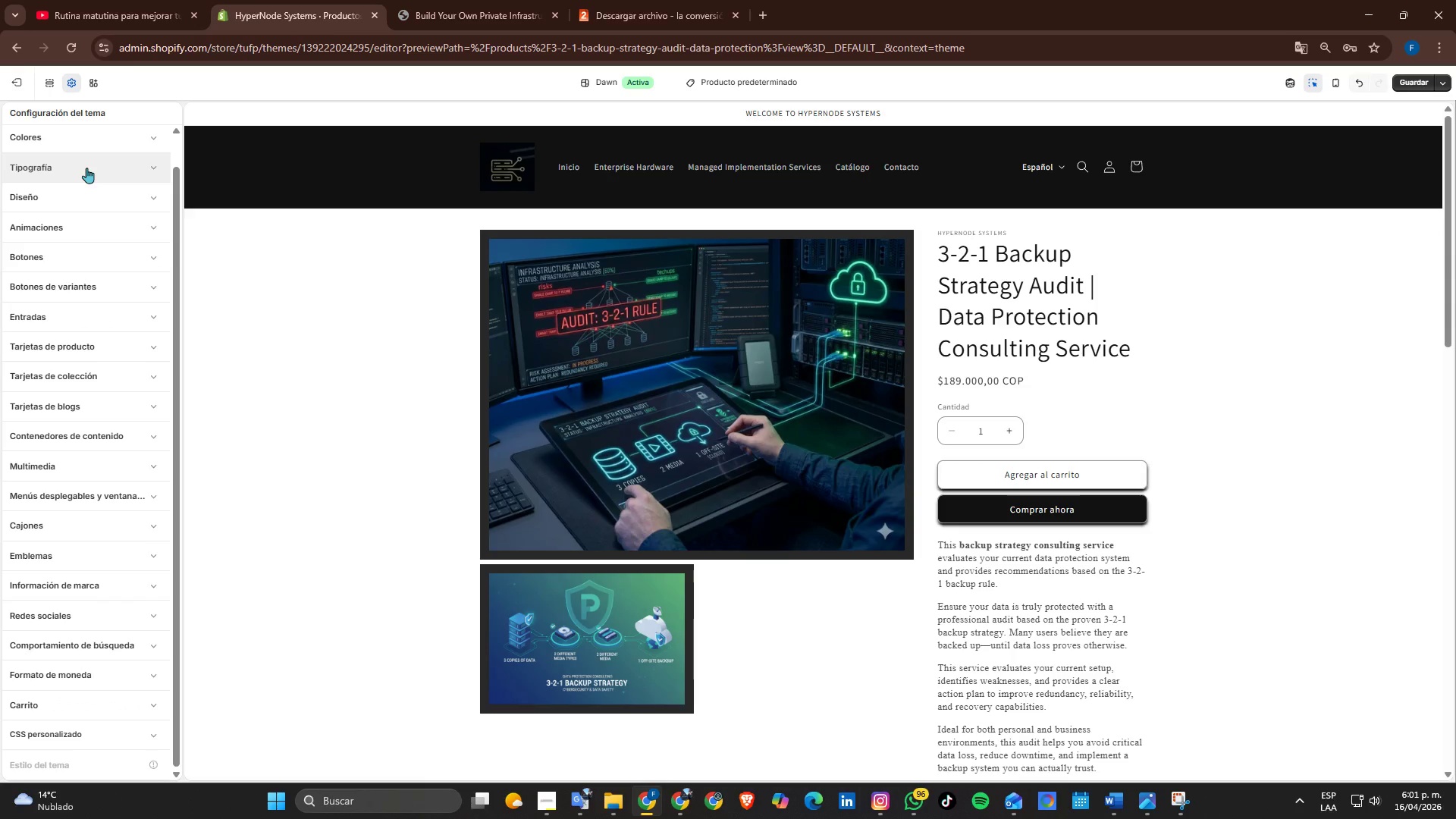 
left_click([86, 168])
 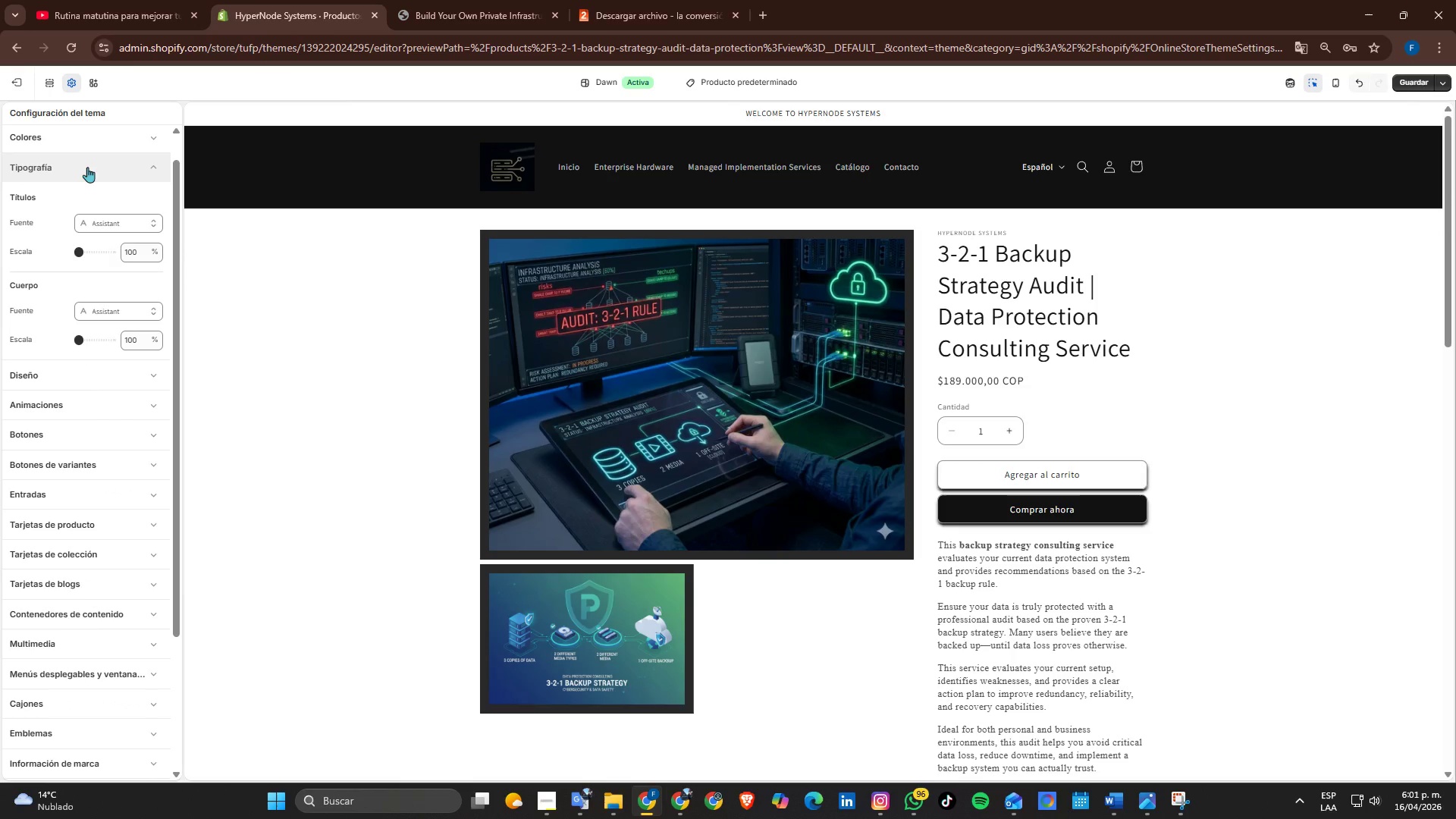 
scroll: coordinate [465, 549], scroll_direction: down, amount: 8.0
 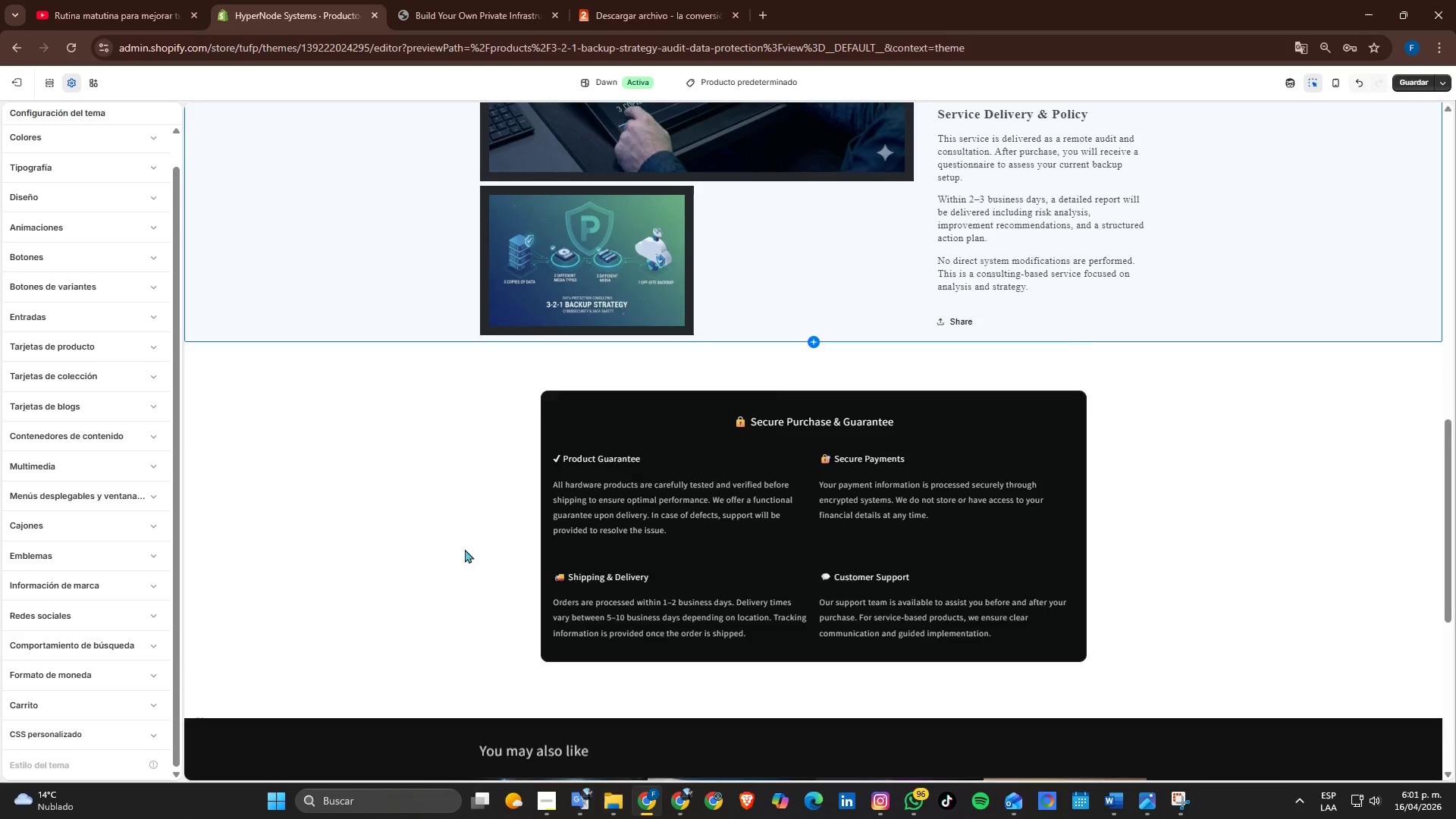 
scroll: coordinate [465, 549], scroll_direction: up, amount: 1.0
 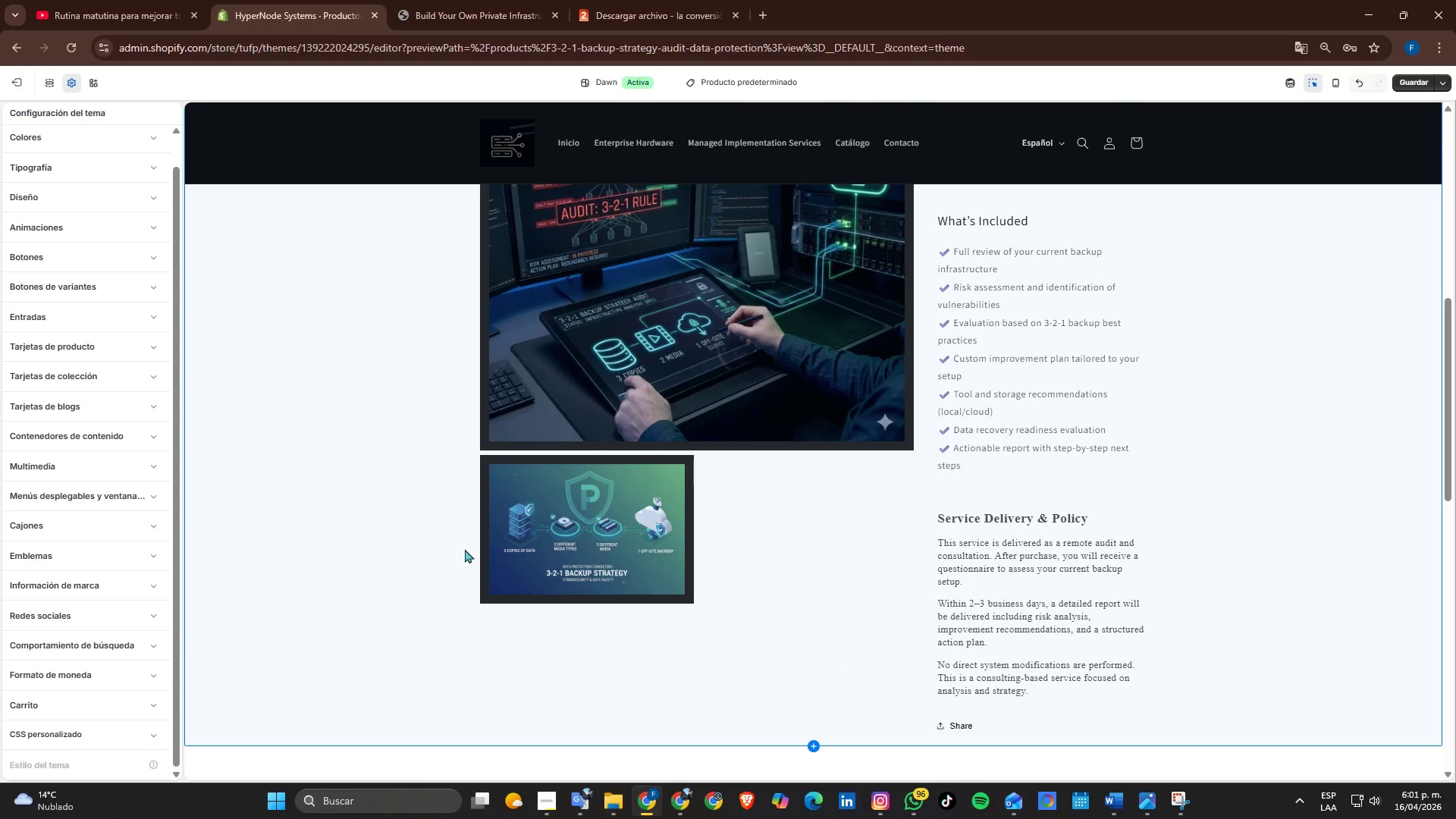 
scroll: coordinate [388, 554], scroll_direction: down, amount: 2.0
 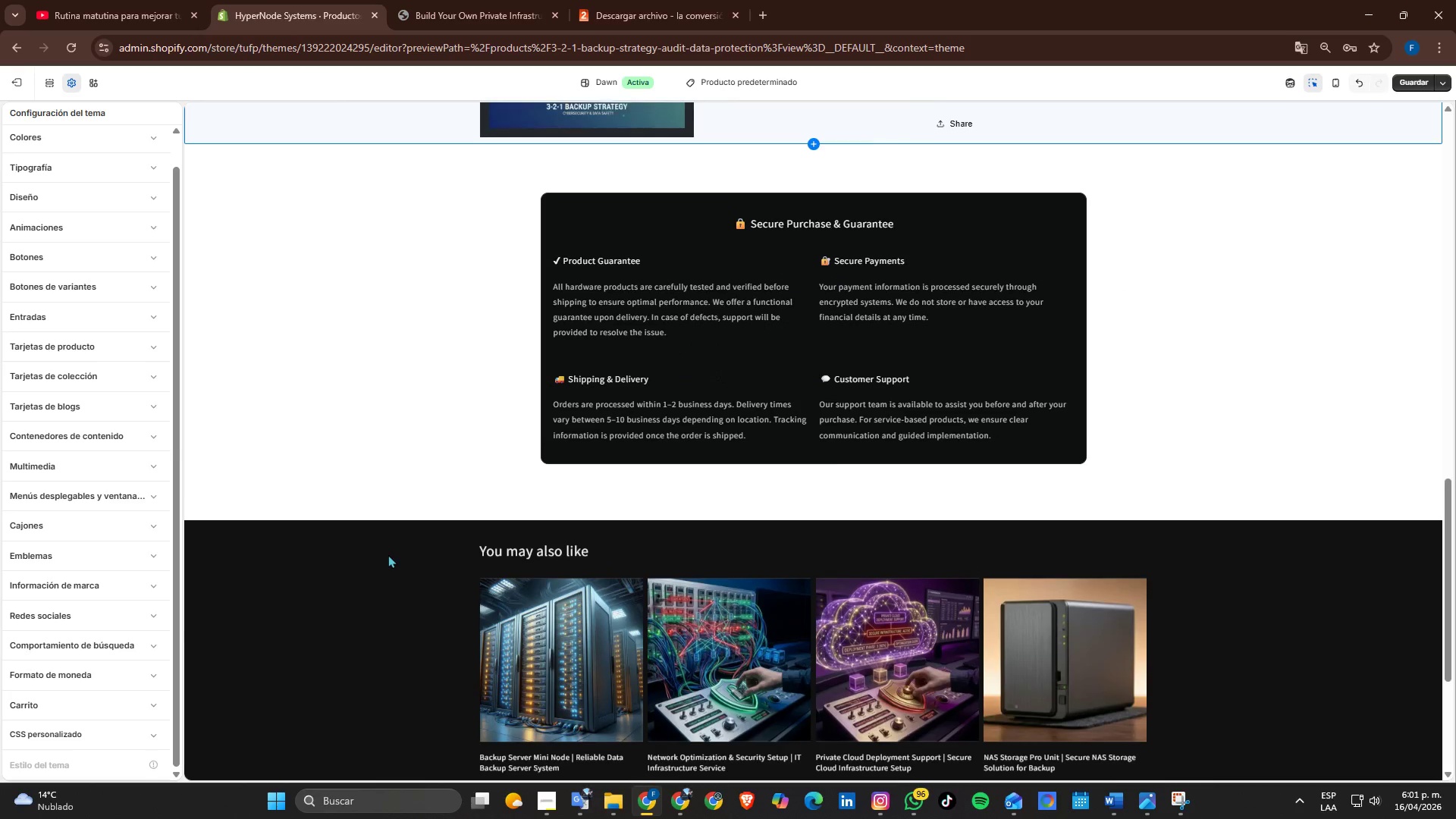 
scroll: coordinate [344, 503], scroll_direction: up, amount: 11.0
 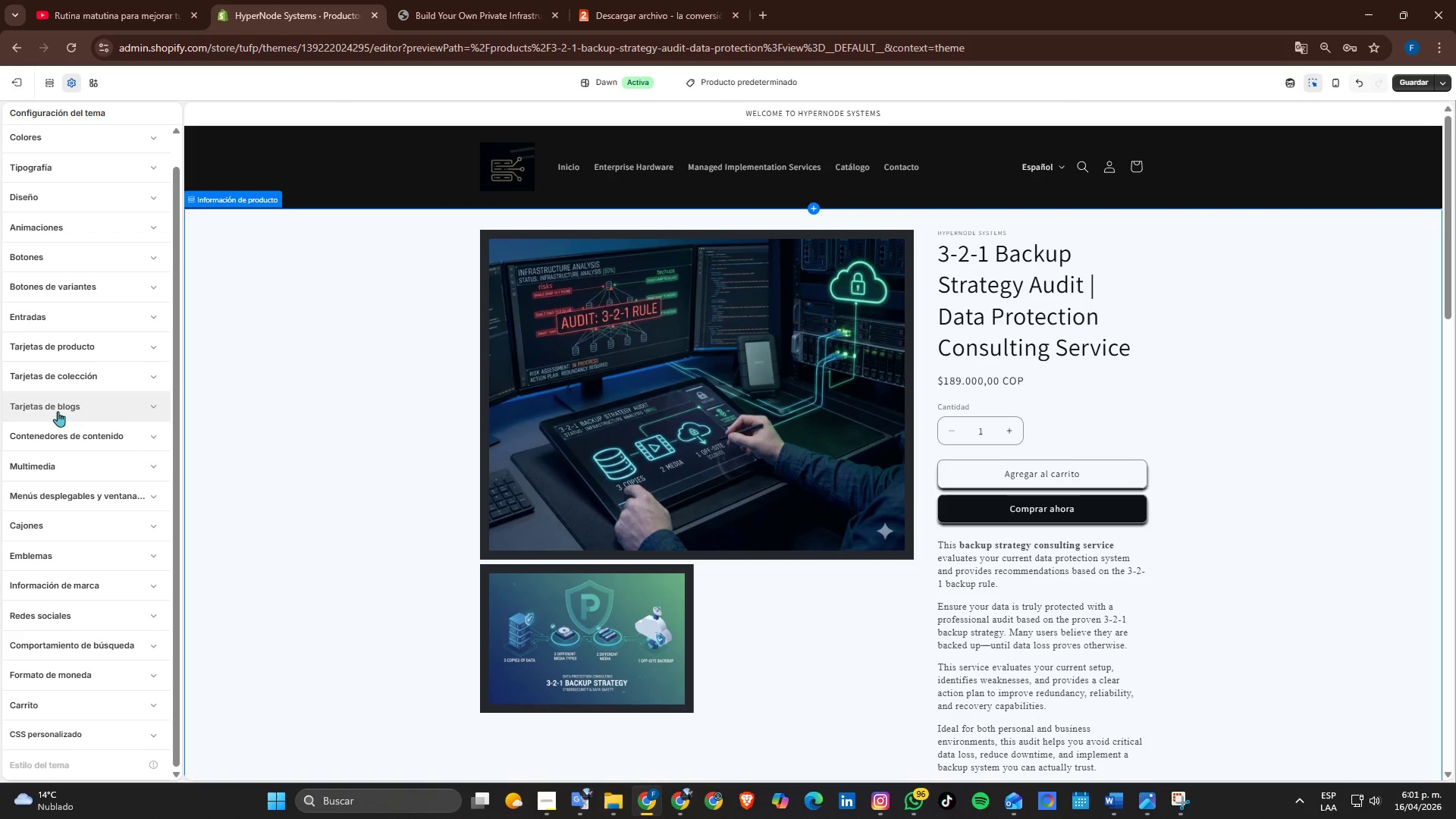 
left_click([62, 436])
 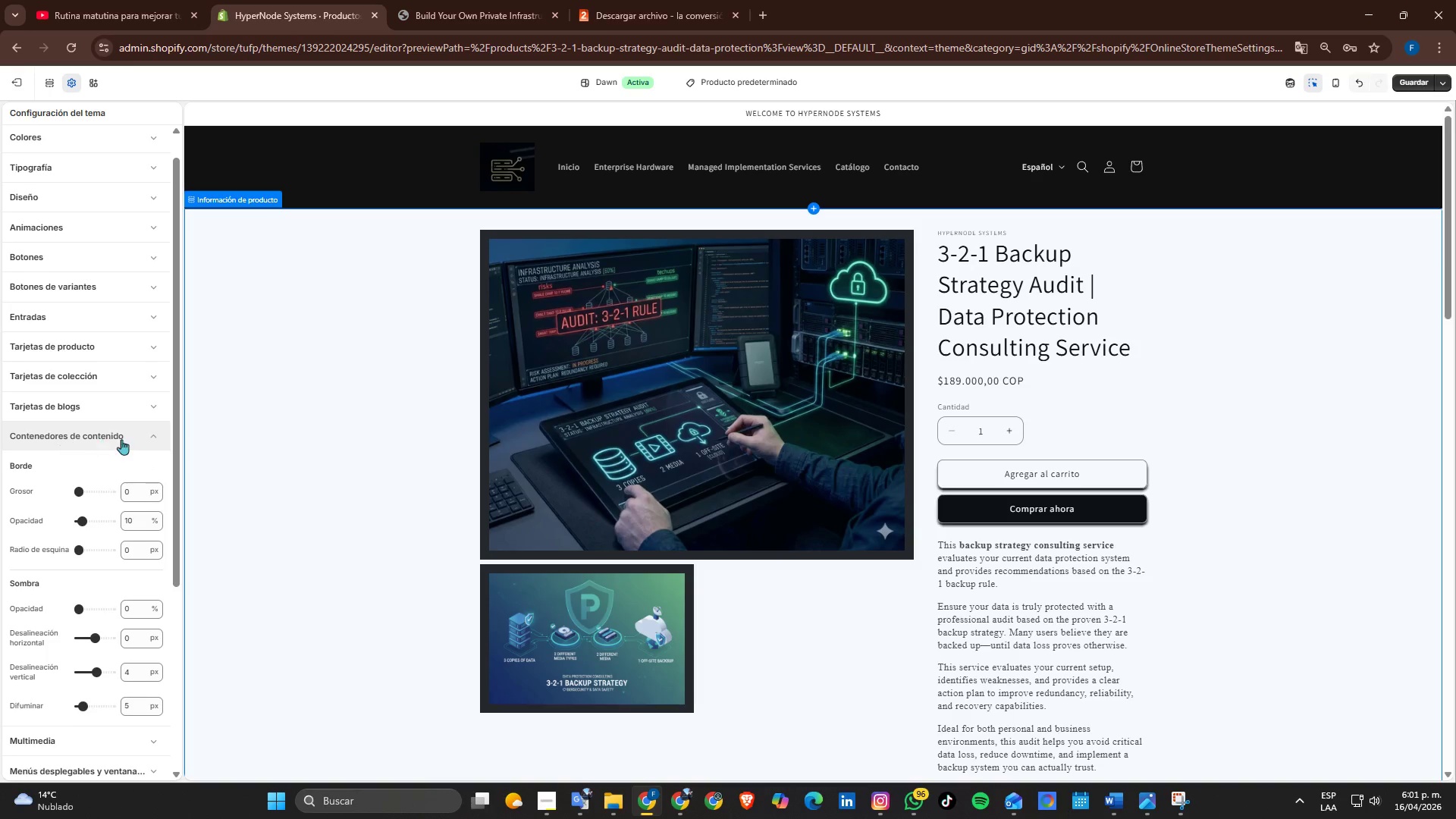 
scroll: coordinate [783, 546], scroll_direction: down, amount: 2.0
 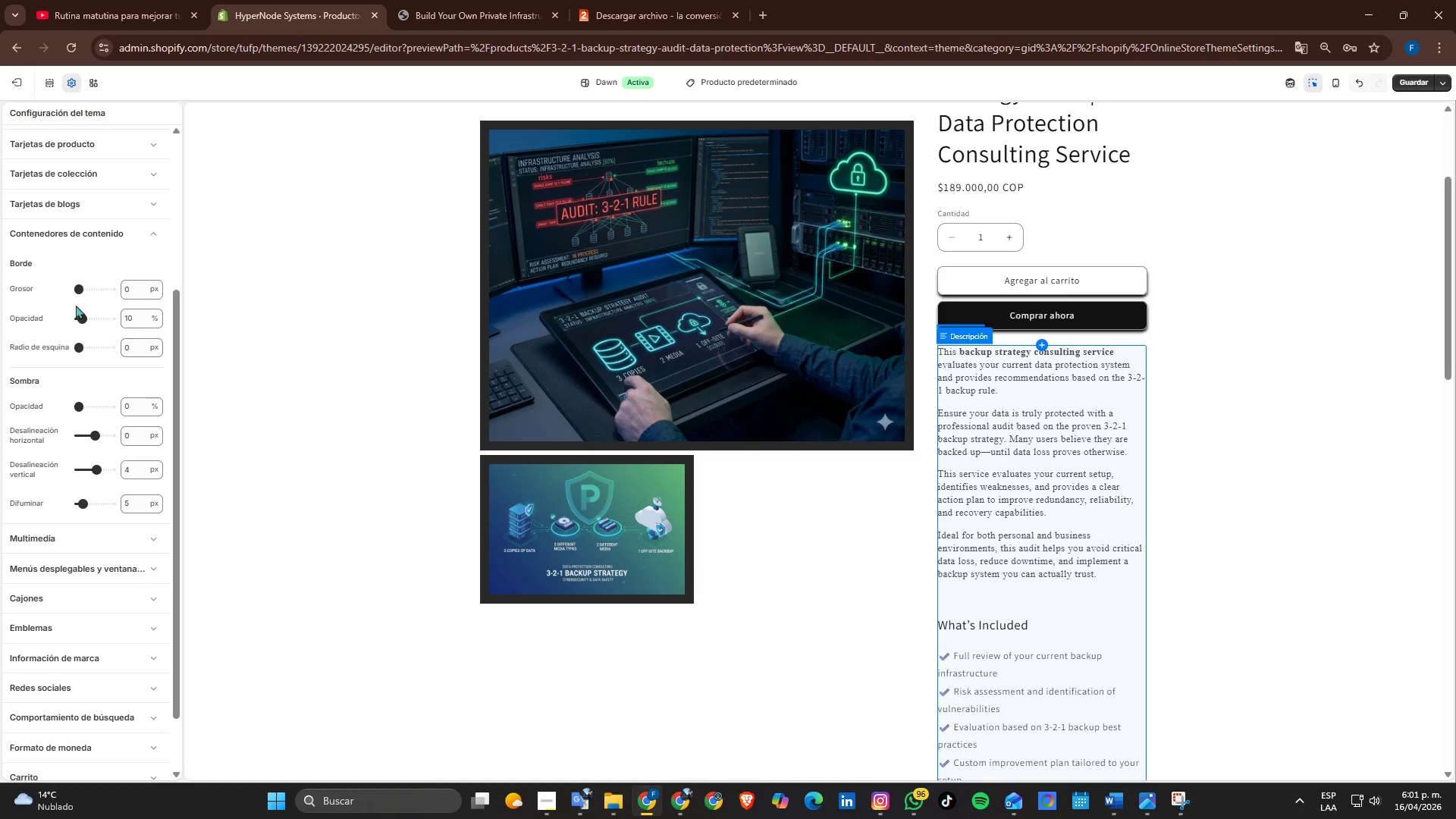 
left_click_drag(start_coordinate=[82, 293], to_coordinate=[102, 294])
 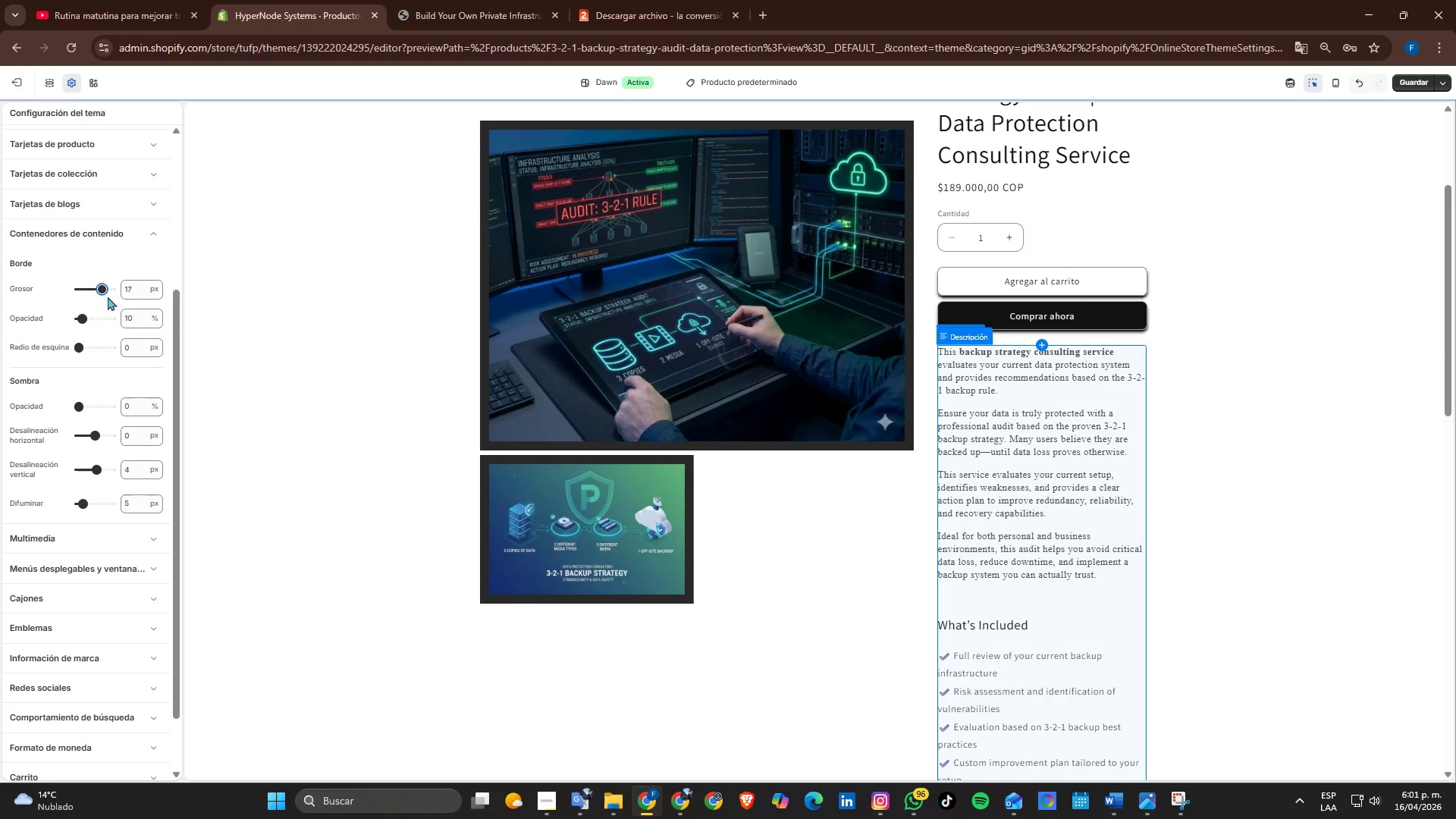 
scroll: coordinate [579, 513], scroll_direction: up, amount: 4.0
 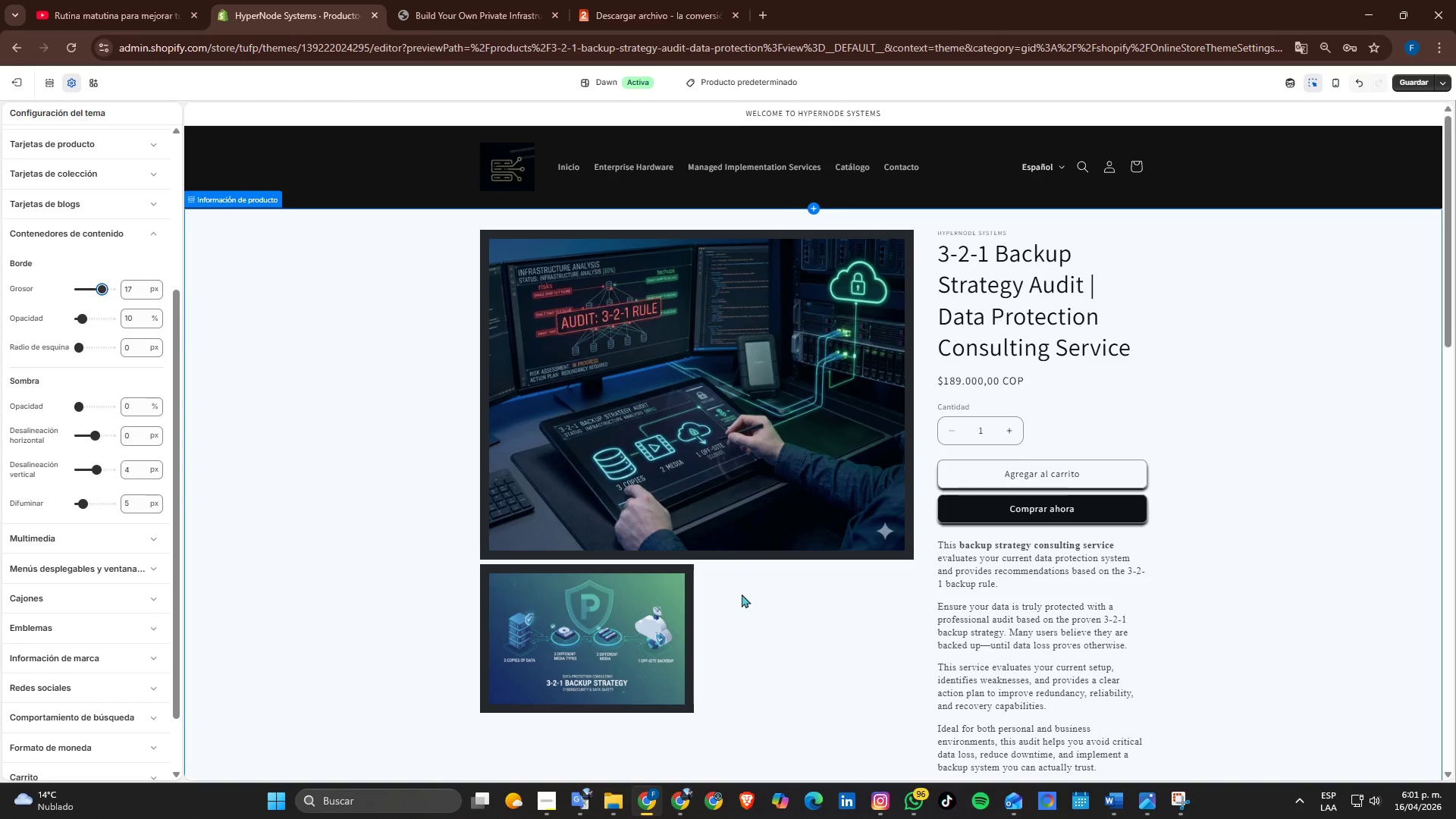 
scroll: coordinate [742, 596], scroll_direction: down, amount: 4.0
 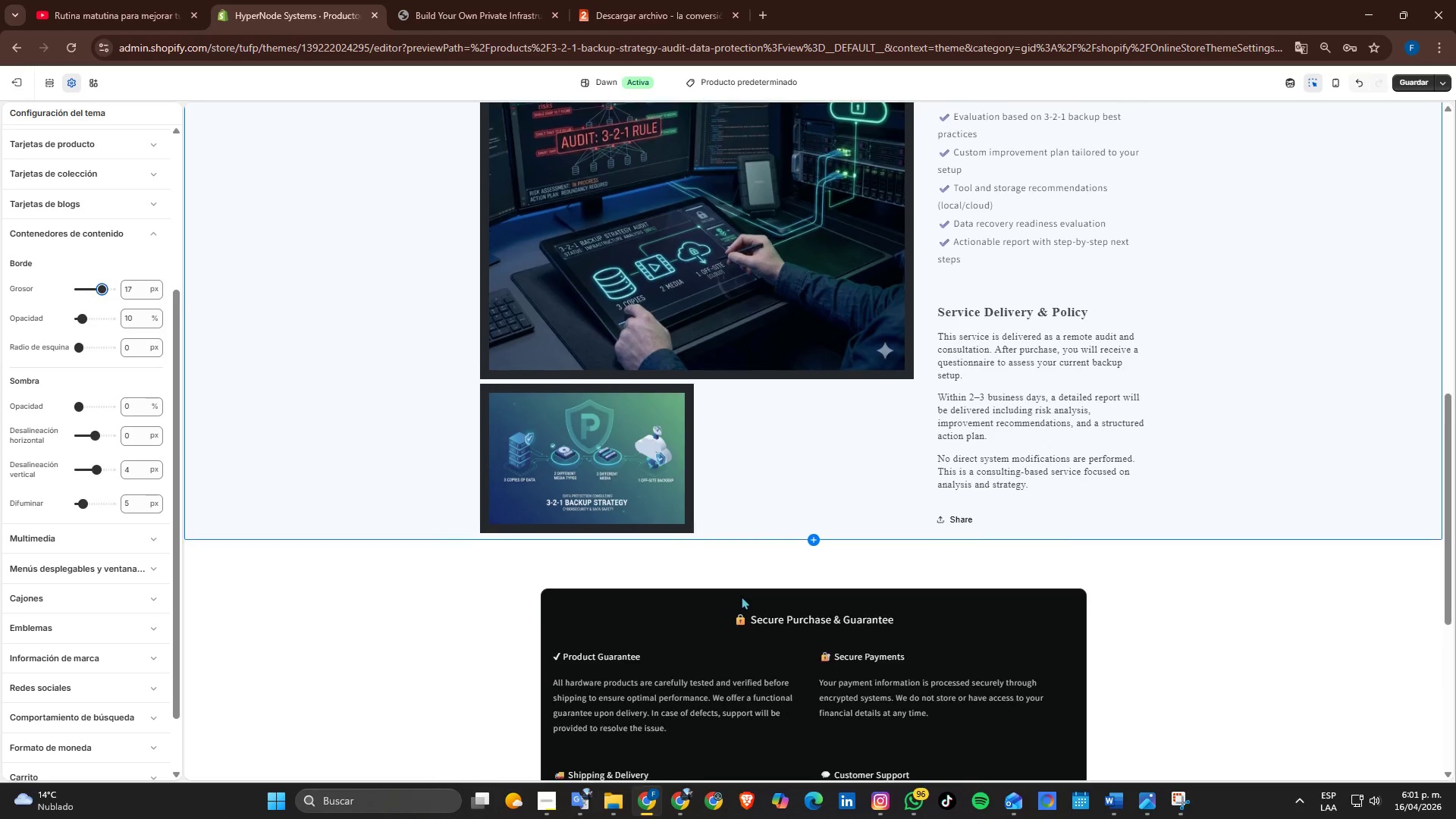 
scroll: coordinate [736, 596], scroll_direction: none, amount: 0.0
 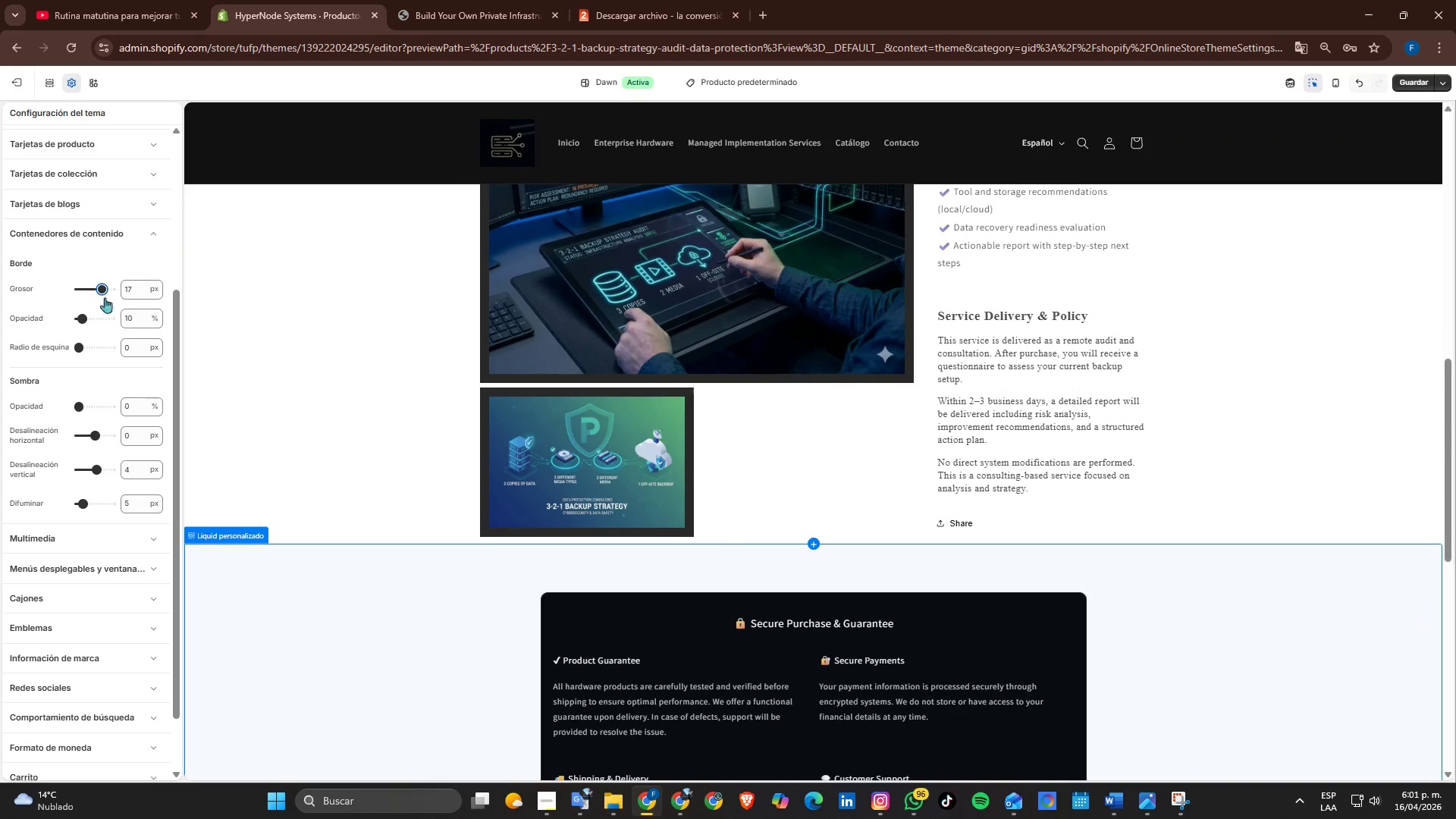 
left_click_drag(start_coordinate=[105, 290], to_coordinate=[80, 289])
 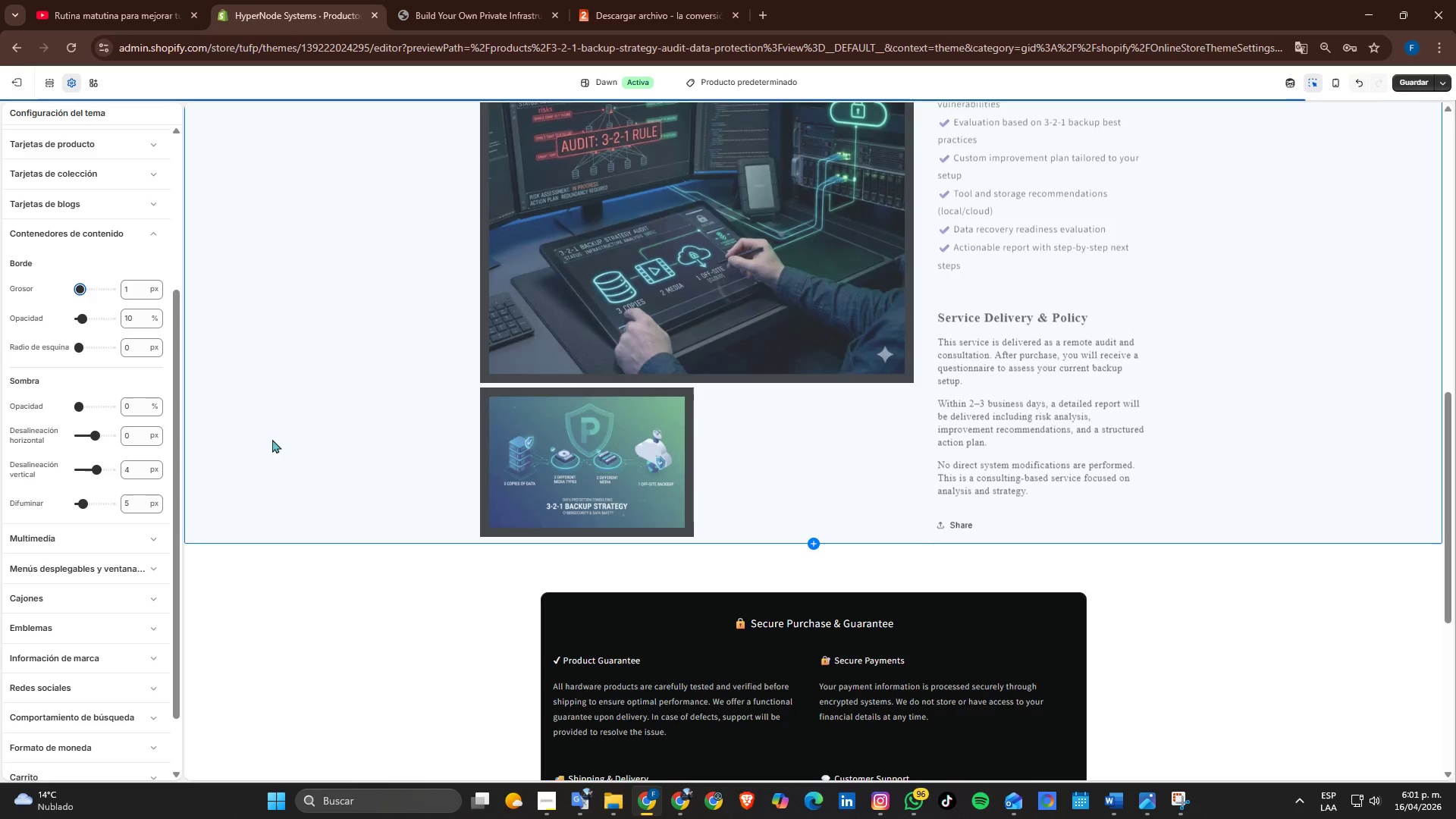 
scroll: coordinate [477, 419], scroll_direction: up, amount: 5.0
 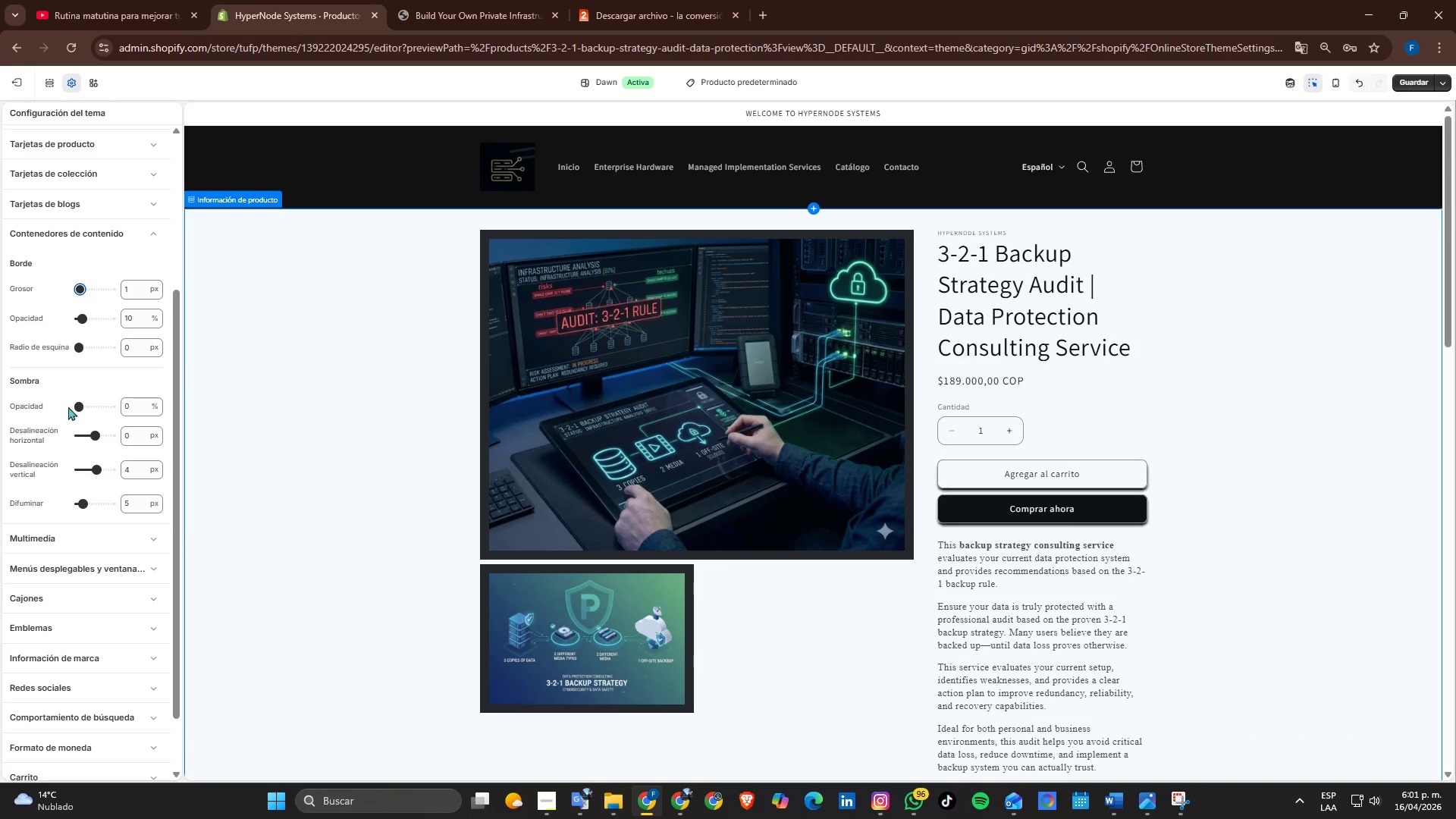 
left_click([148, 238])
 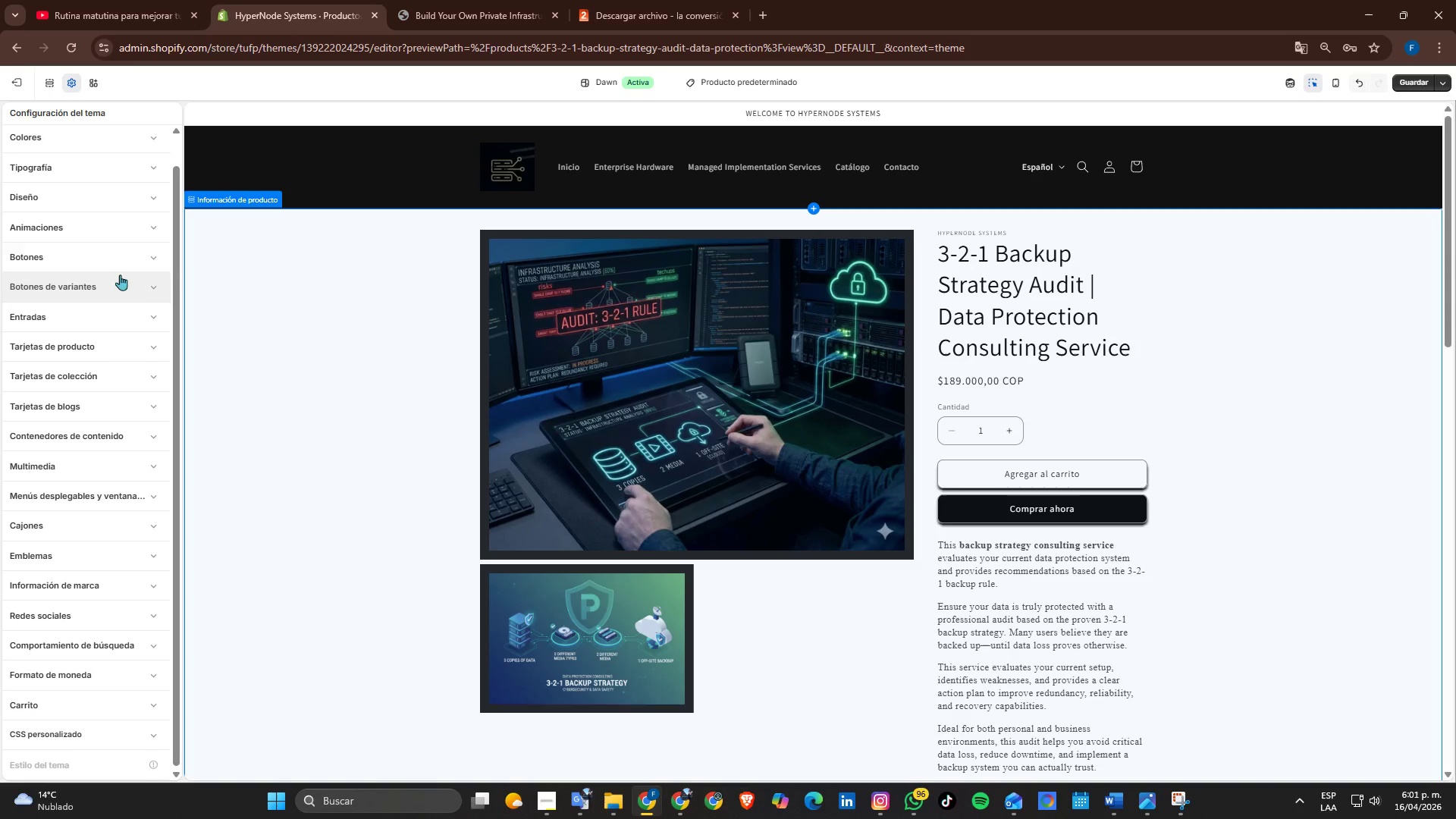 
scroll: coordinate [99, 284], scroll_direction: up, amount: 1.0
 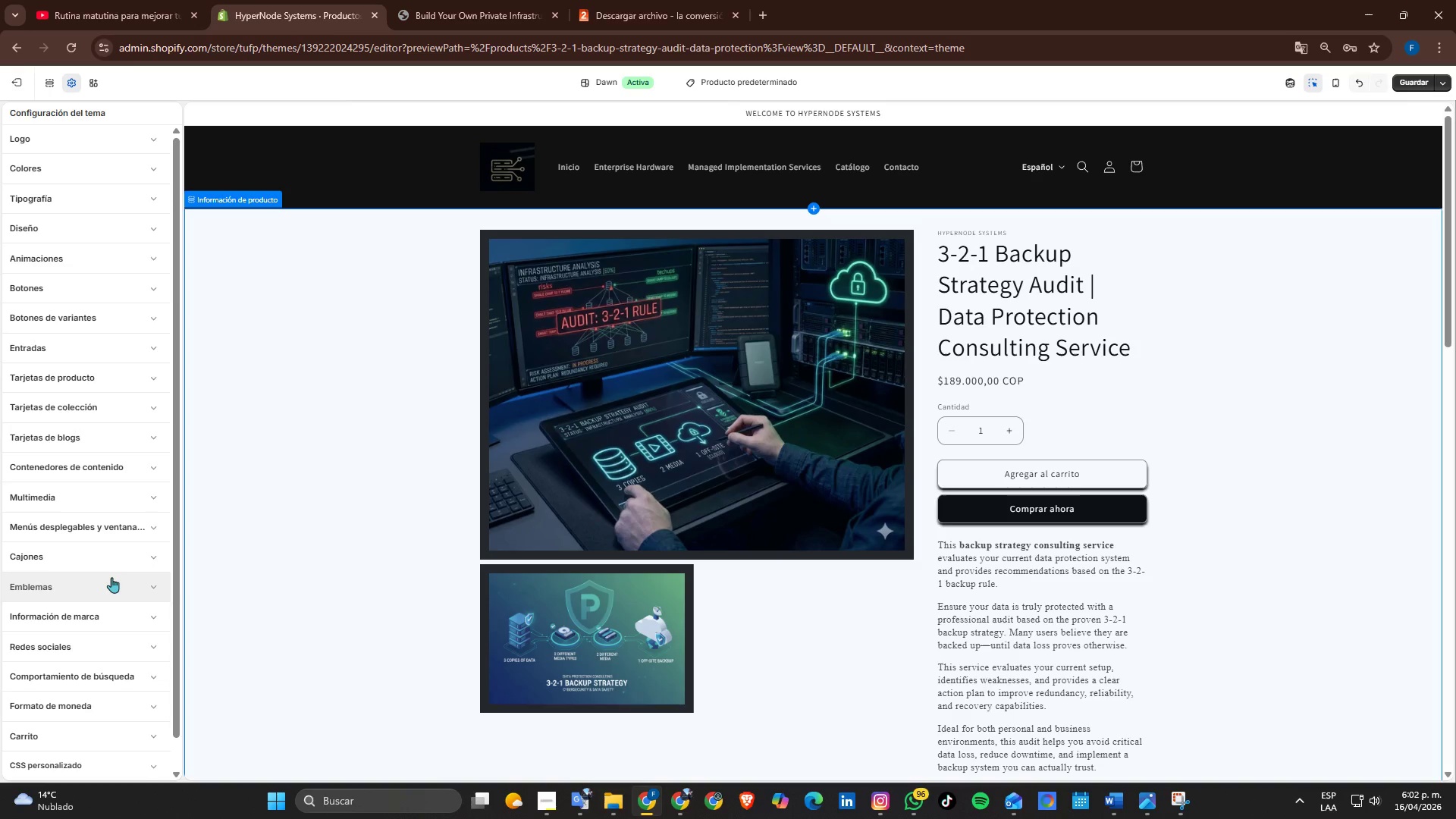 
wait(10.59)
 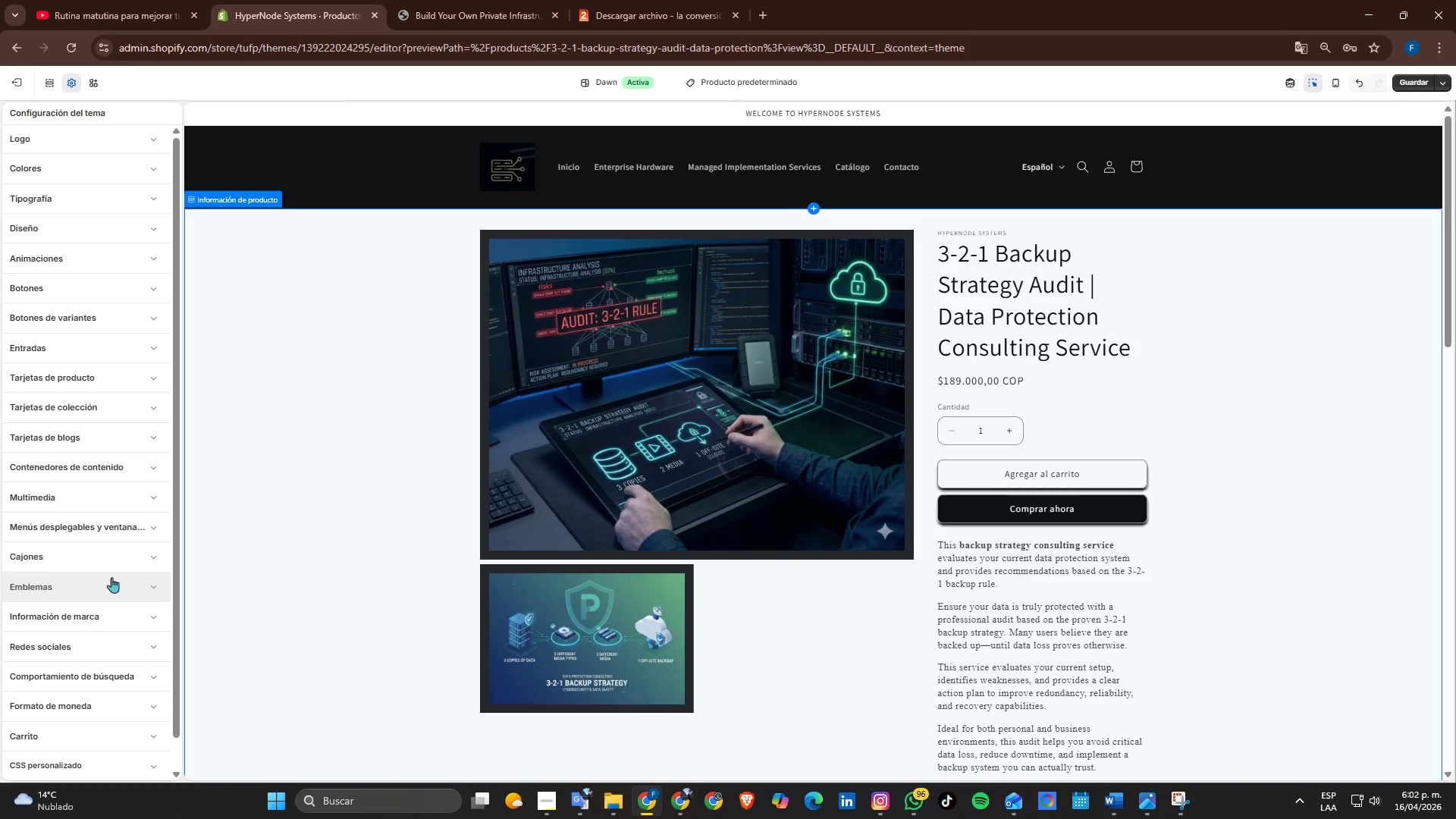 
left_click([106, 195])
 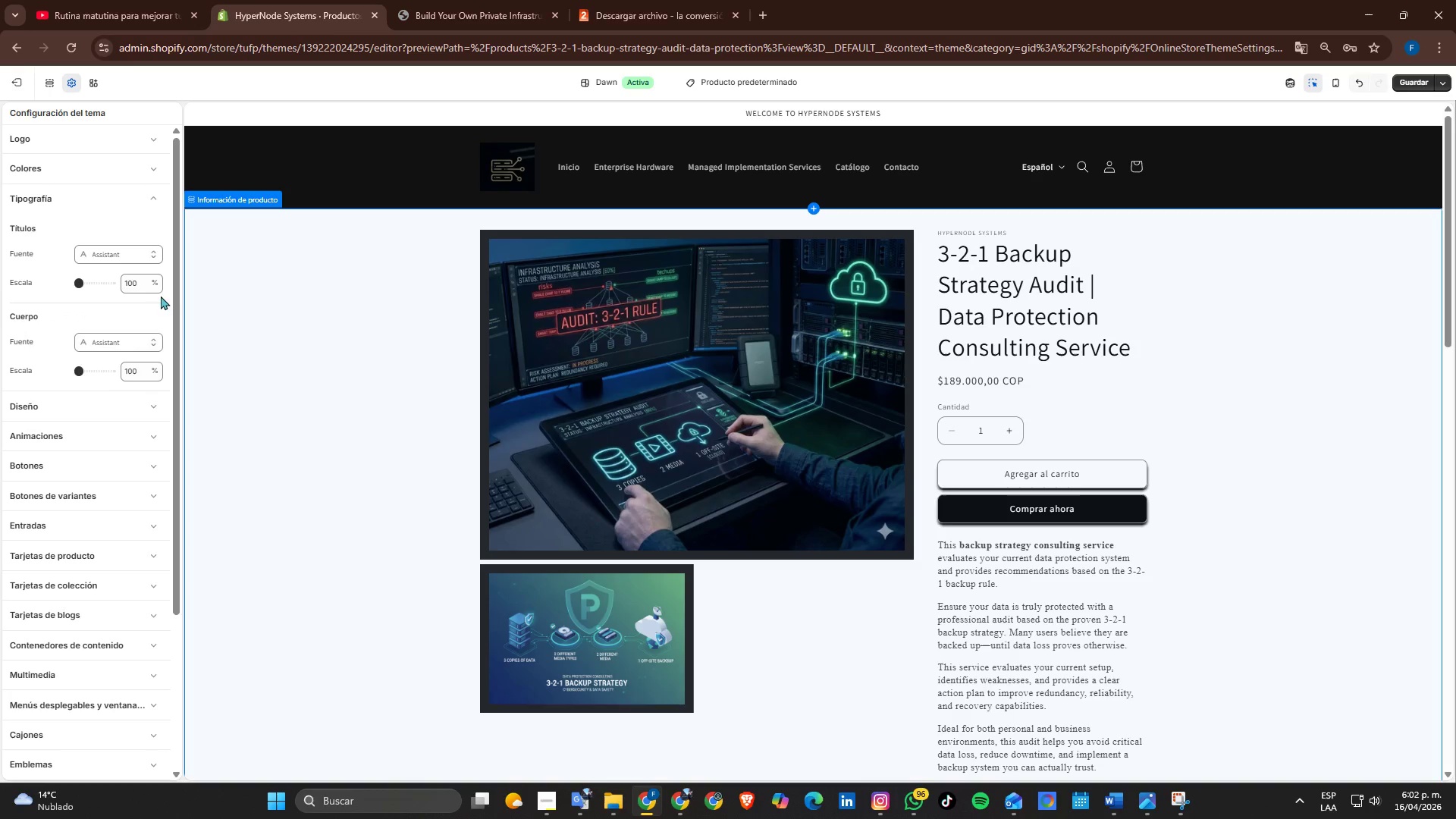 
wait(7.45)
 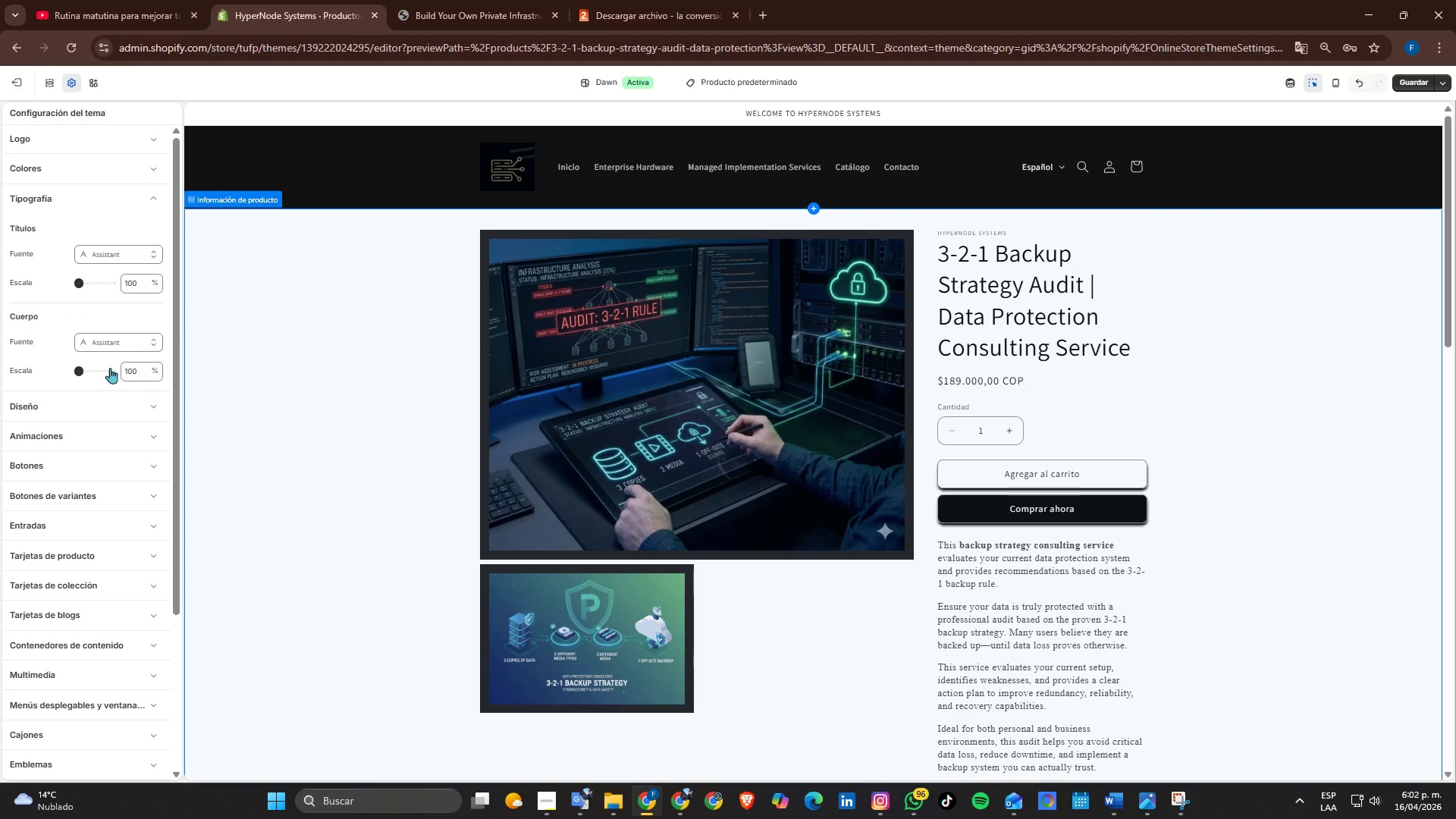 
left_click([91, 255])
 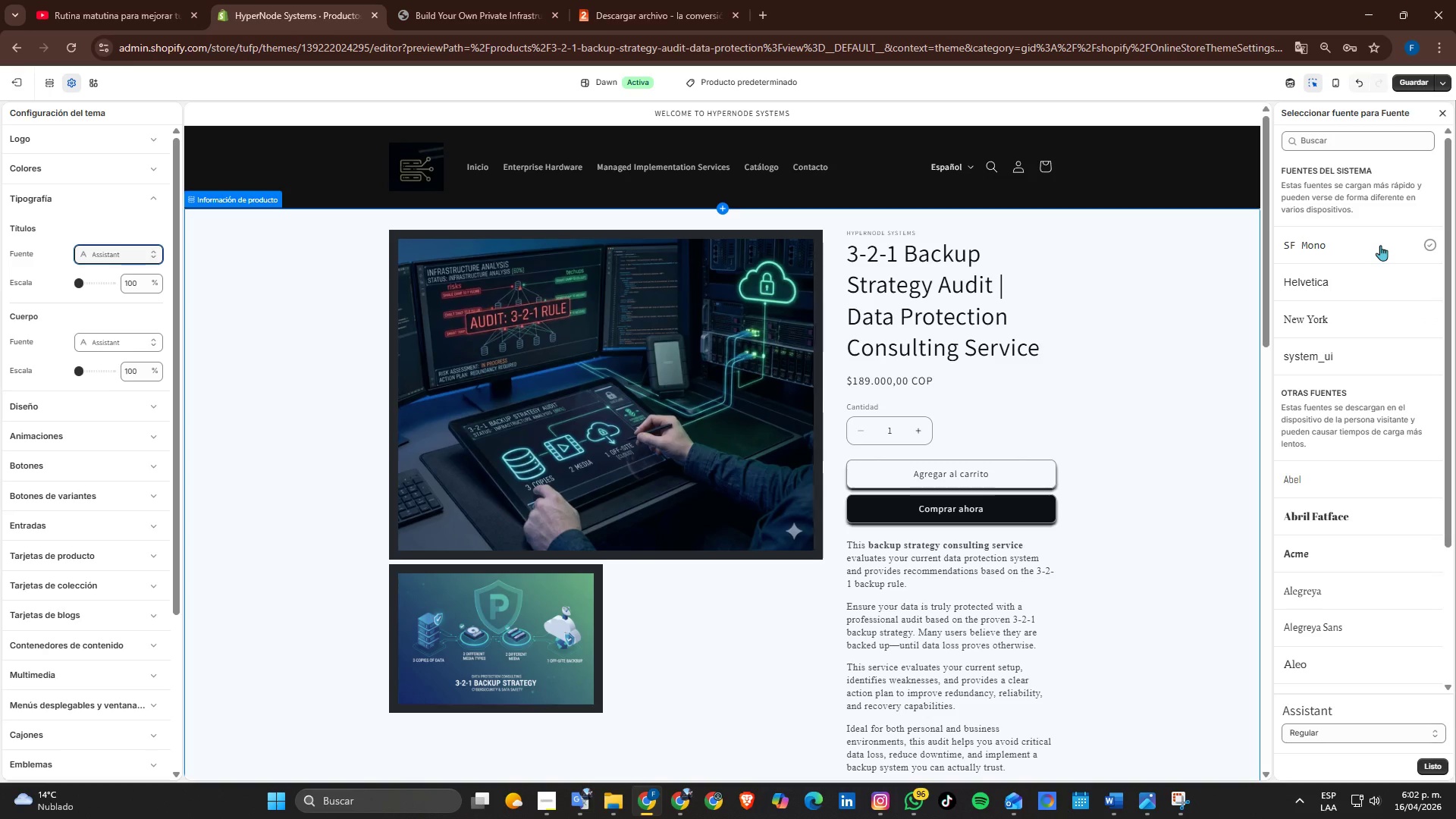 
wait(7.56)
 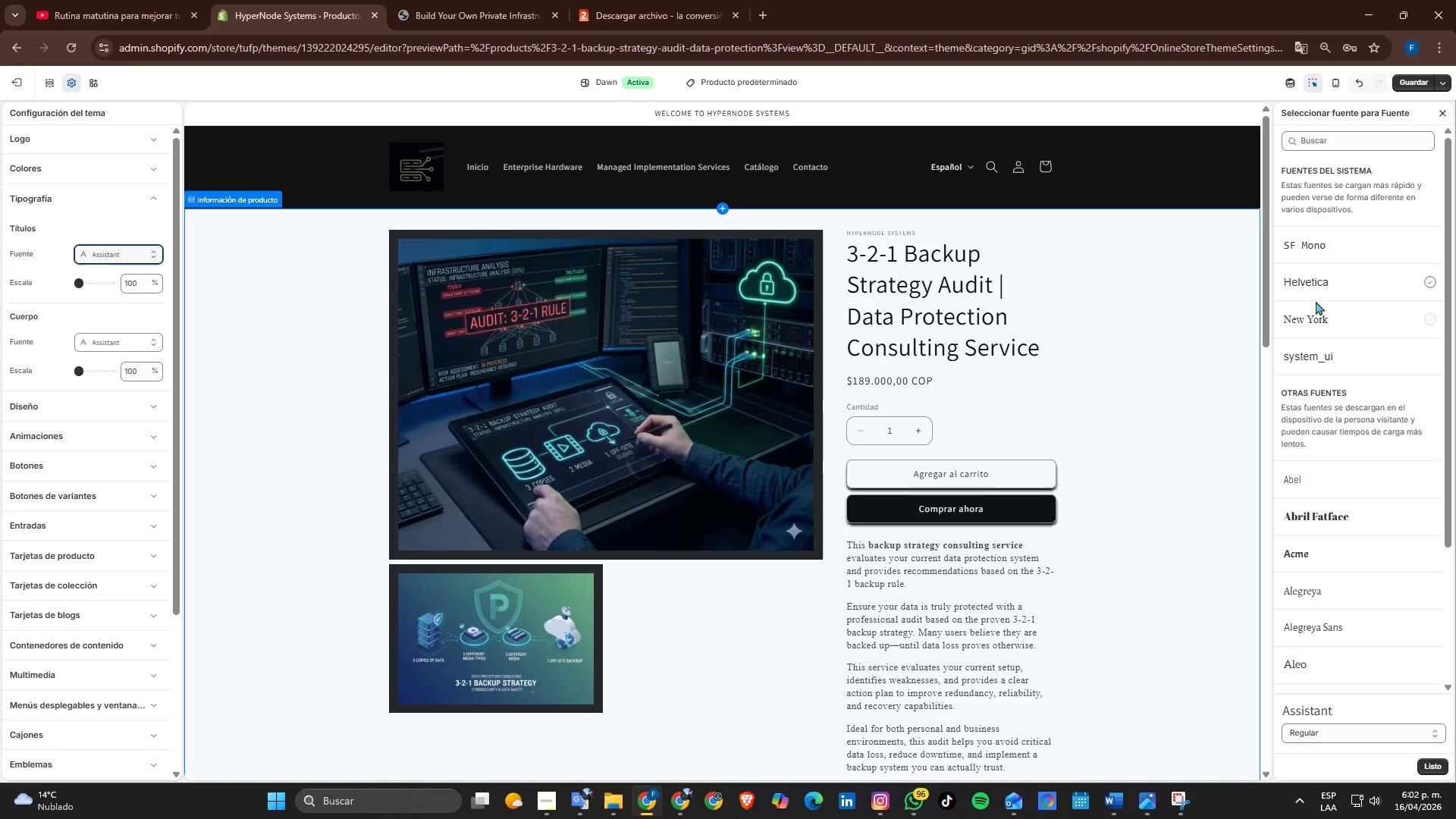 
left_click([1321, 279])
 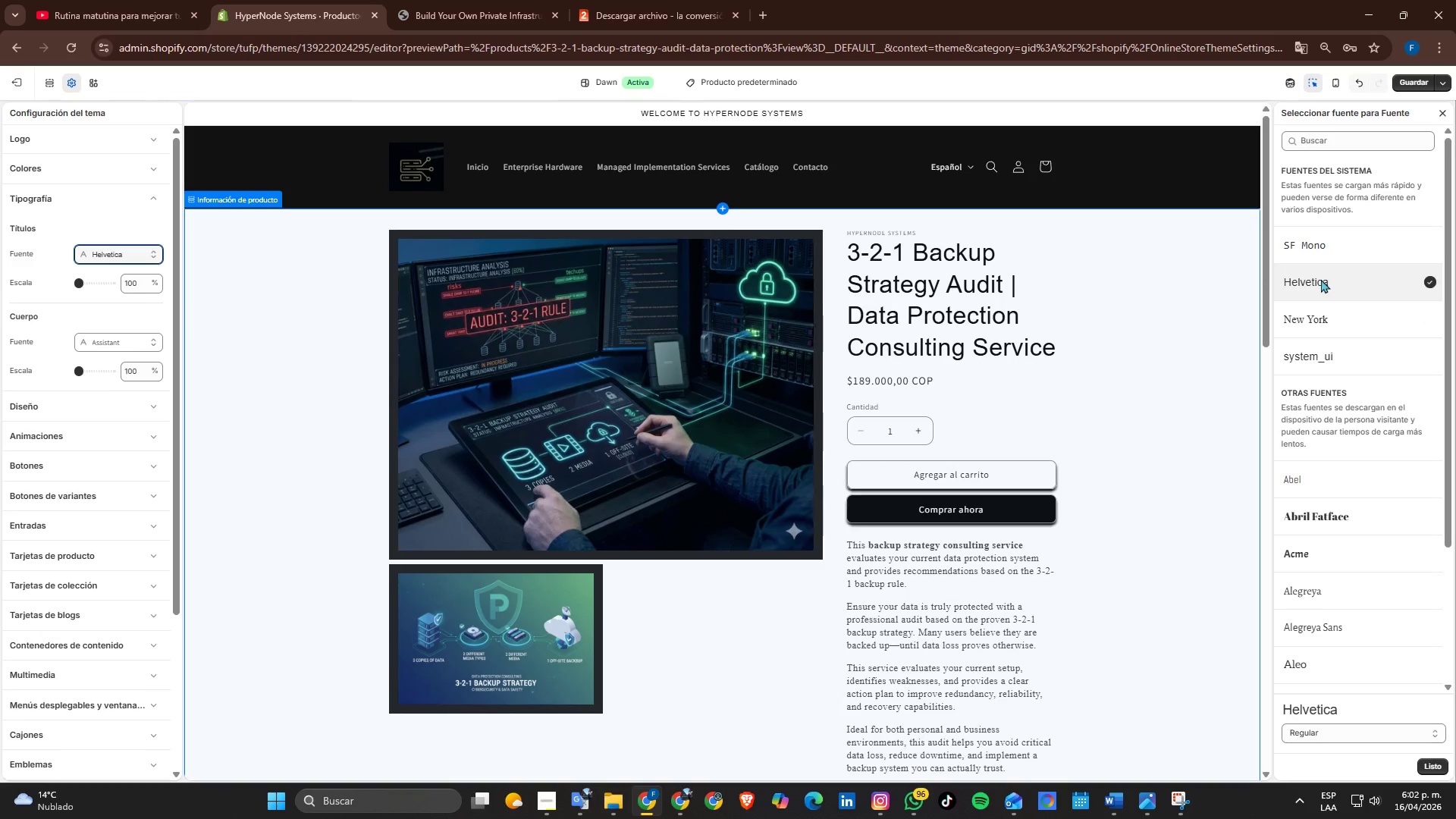 
left_click([1320, 315])
 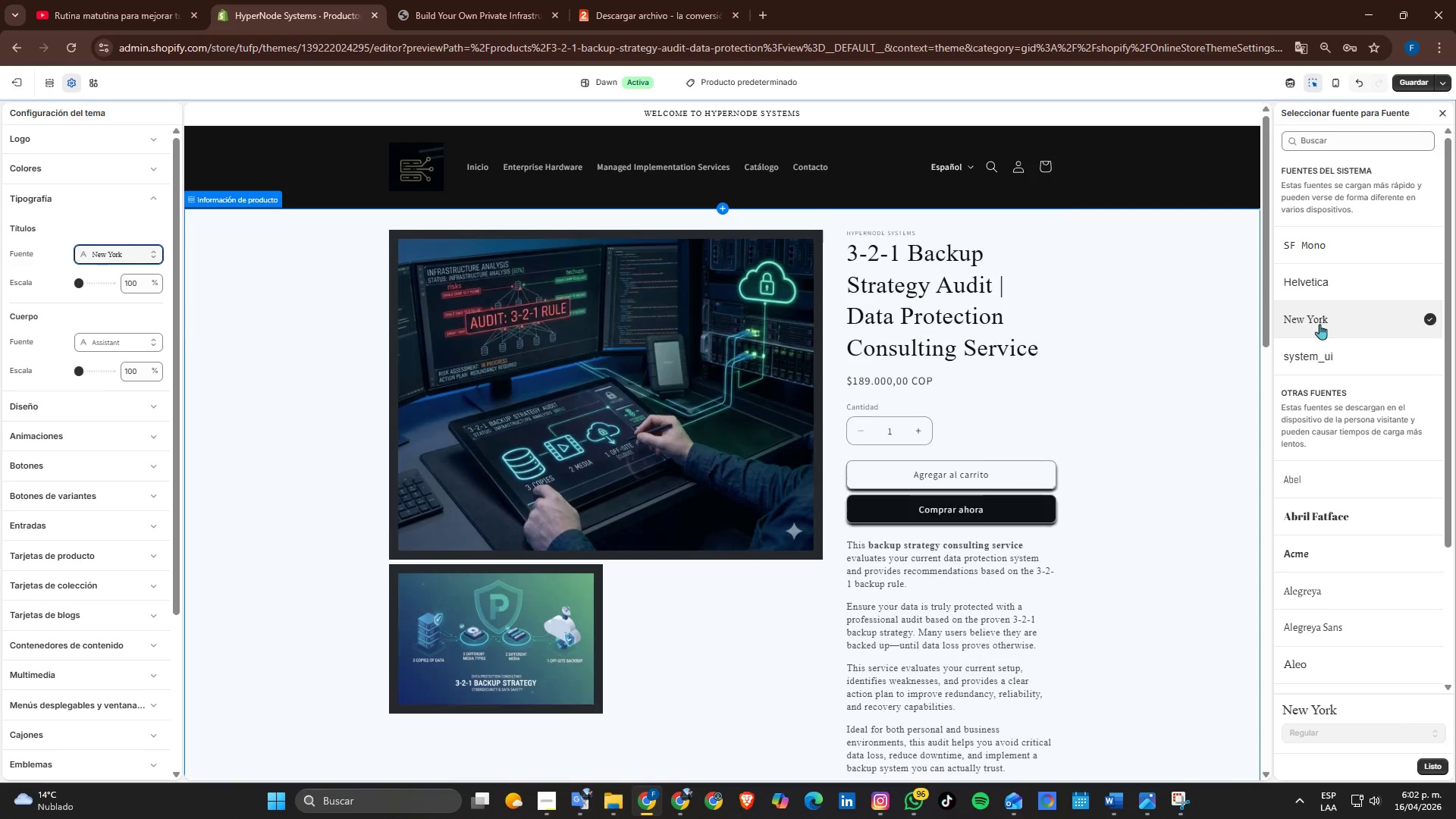 
scroll: coordinate [1315, 397], scroll_direction: down, amount: 2.0
 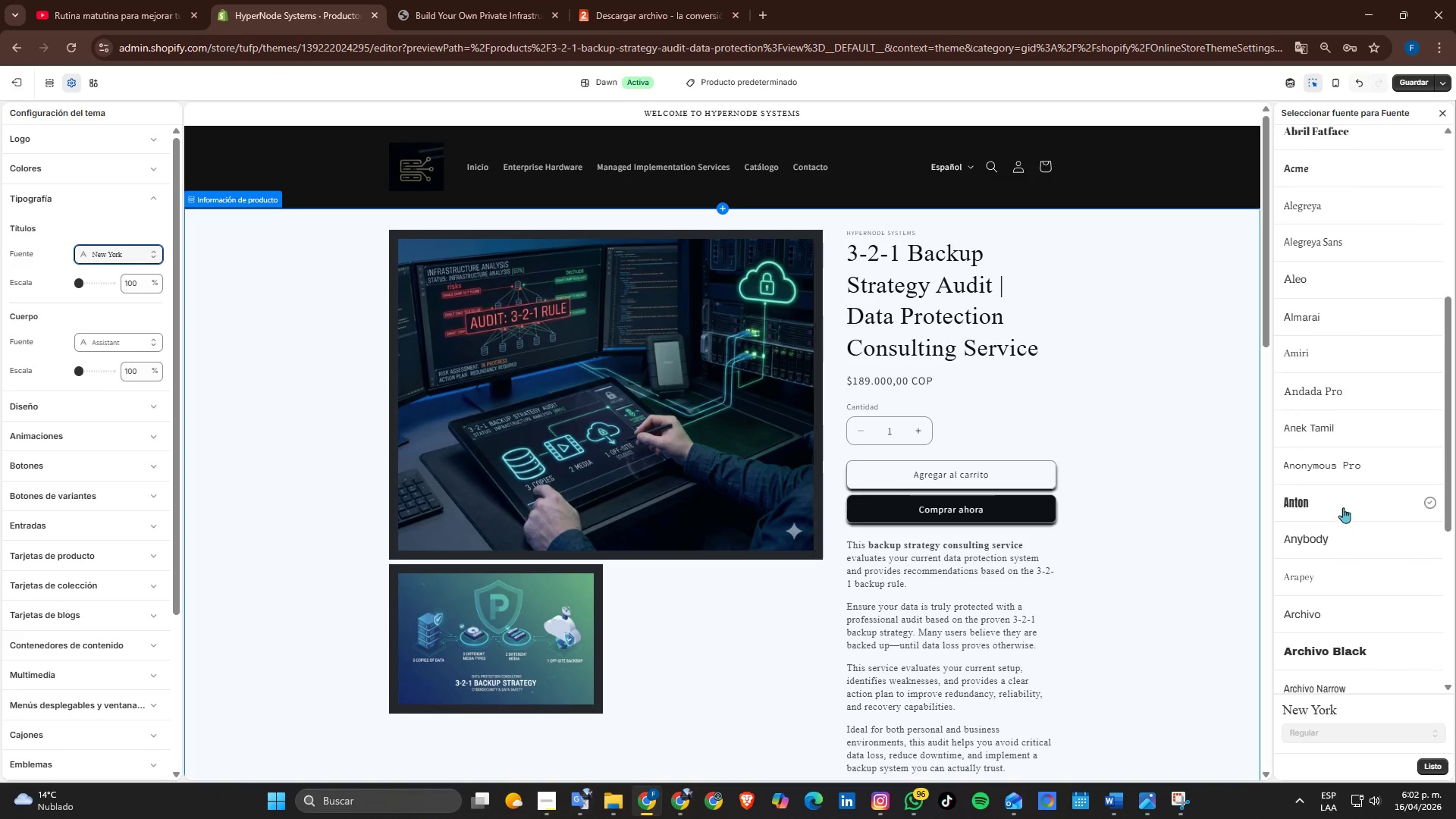 
scroll: coordinate [1336, 437], scroll_direction: up, amount: 4.0
 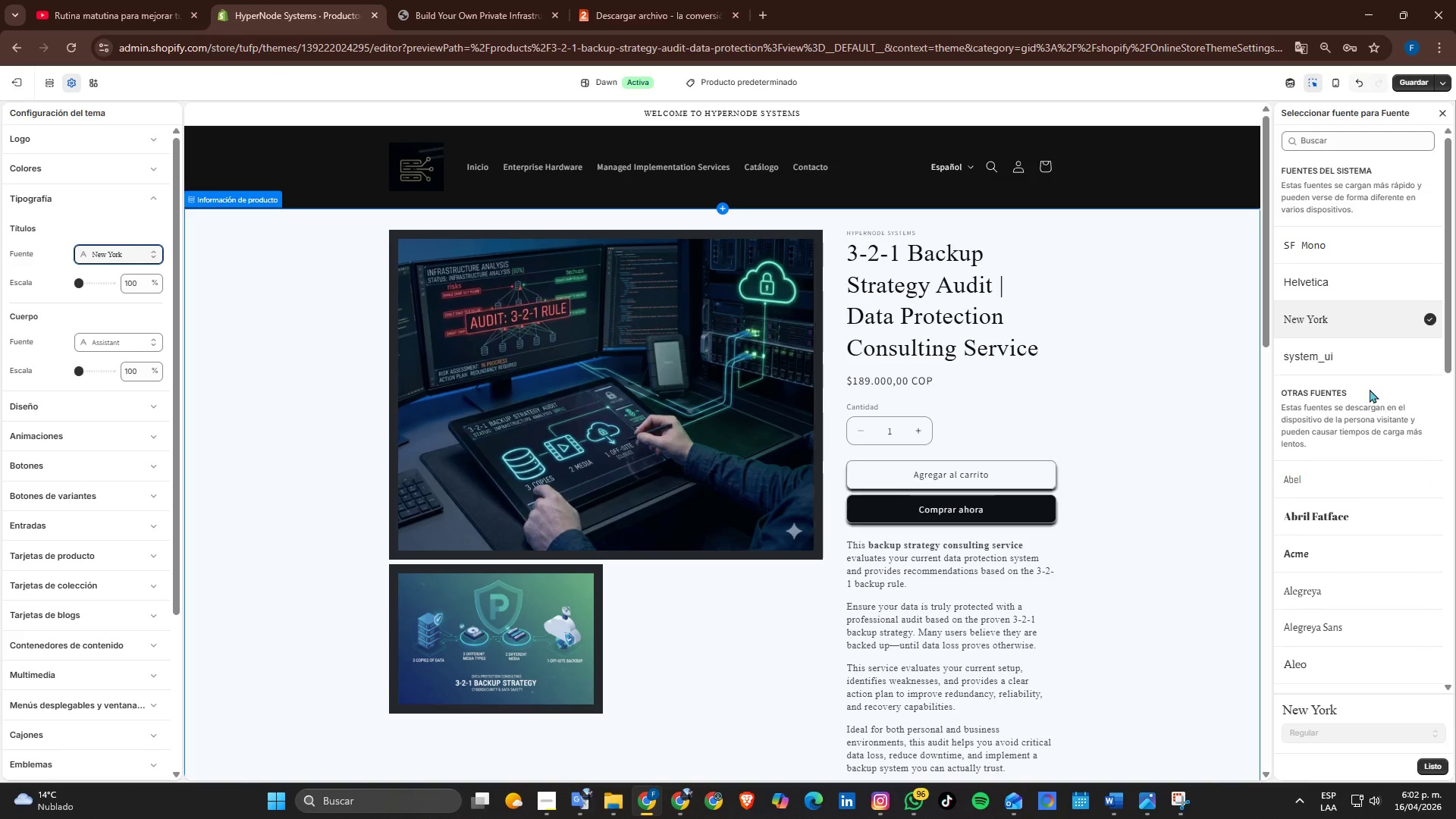 
scroll: coordinate [1352, 522], scroll_direction: down, amount: 7.0
 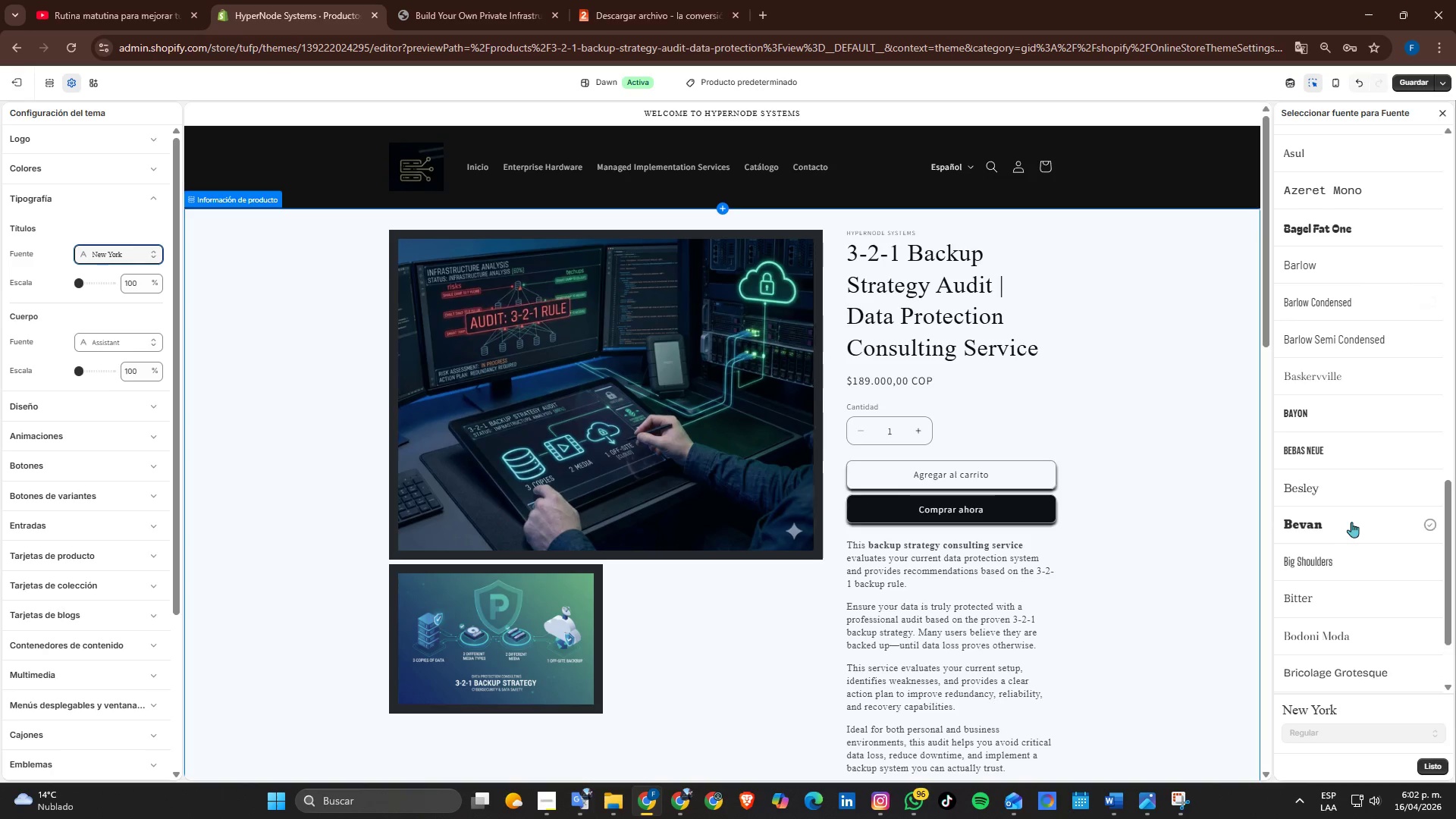 
scroll: coordinate [1350, 522], scroll_direction: down, amount: 2.0
 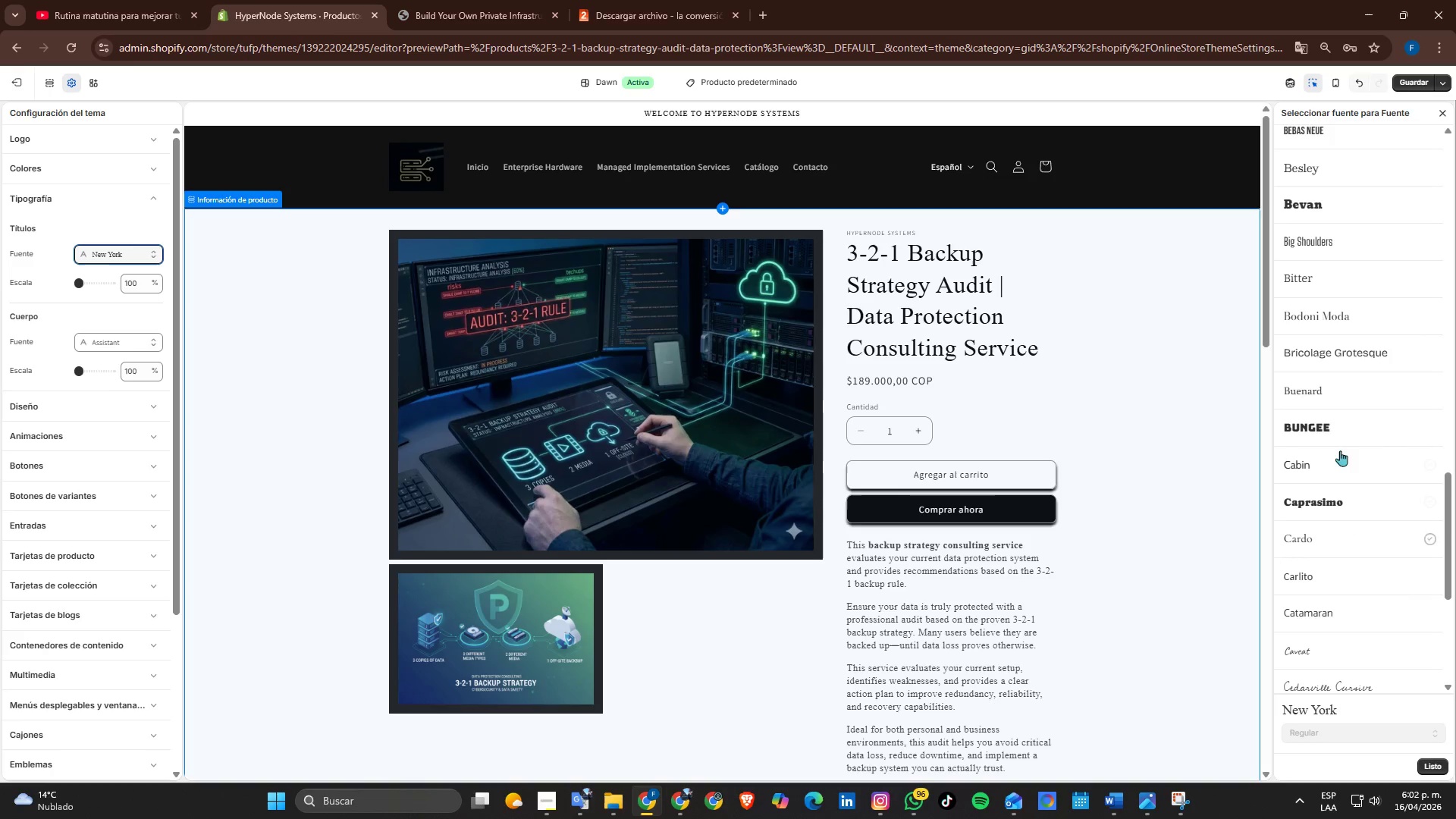 
scroll: coordinate [1337, 407], scroll_direction: up, amount: 1.0
 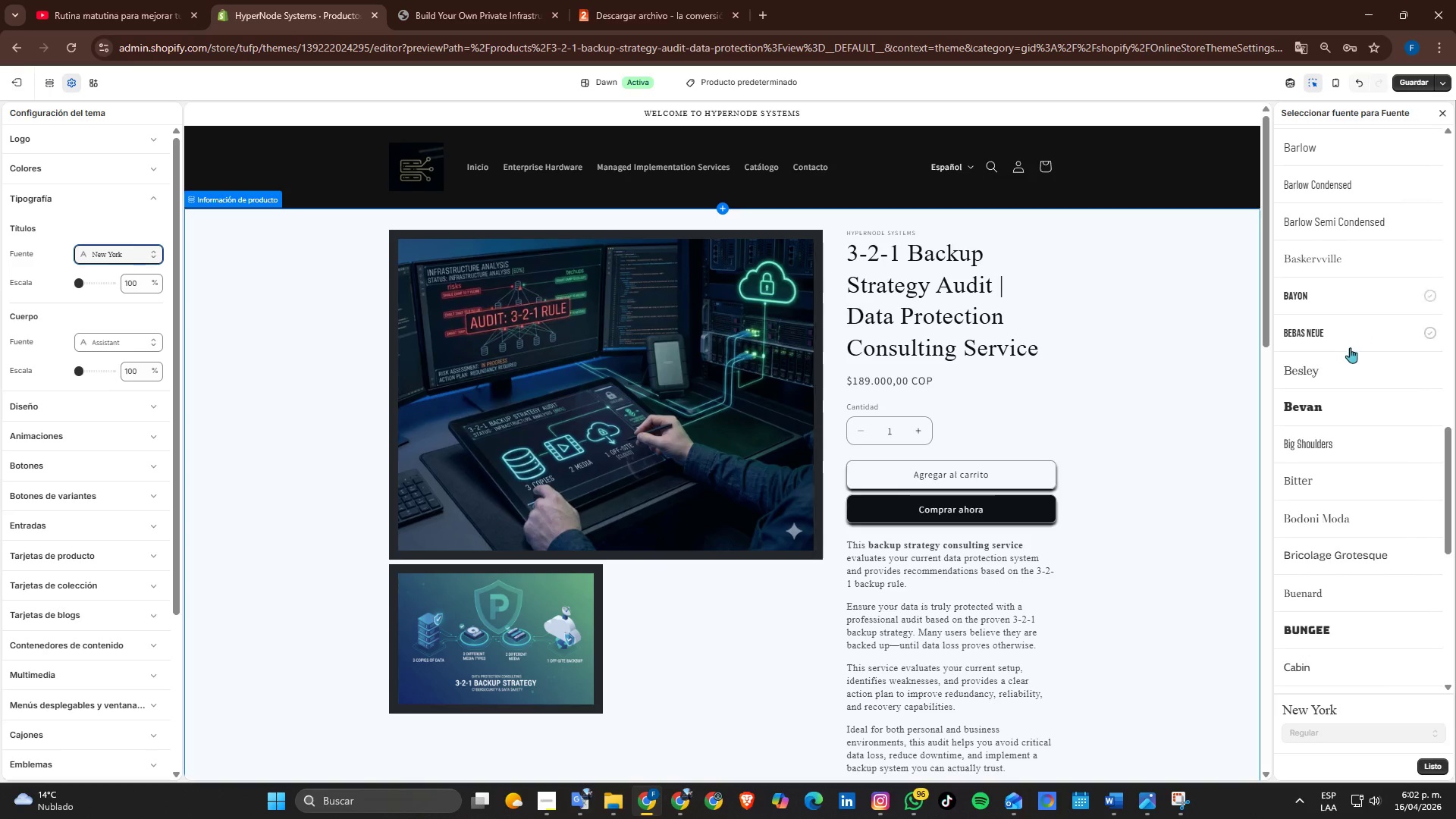 
left_click([1329, 334])
 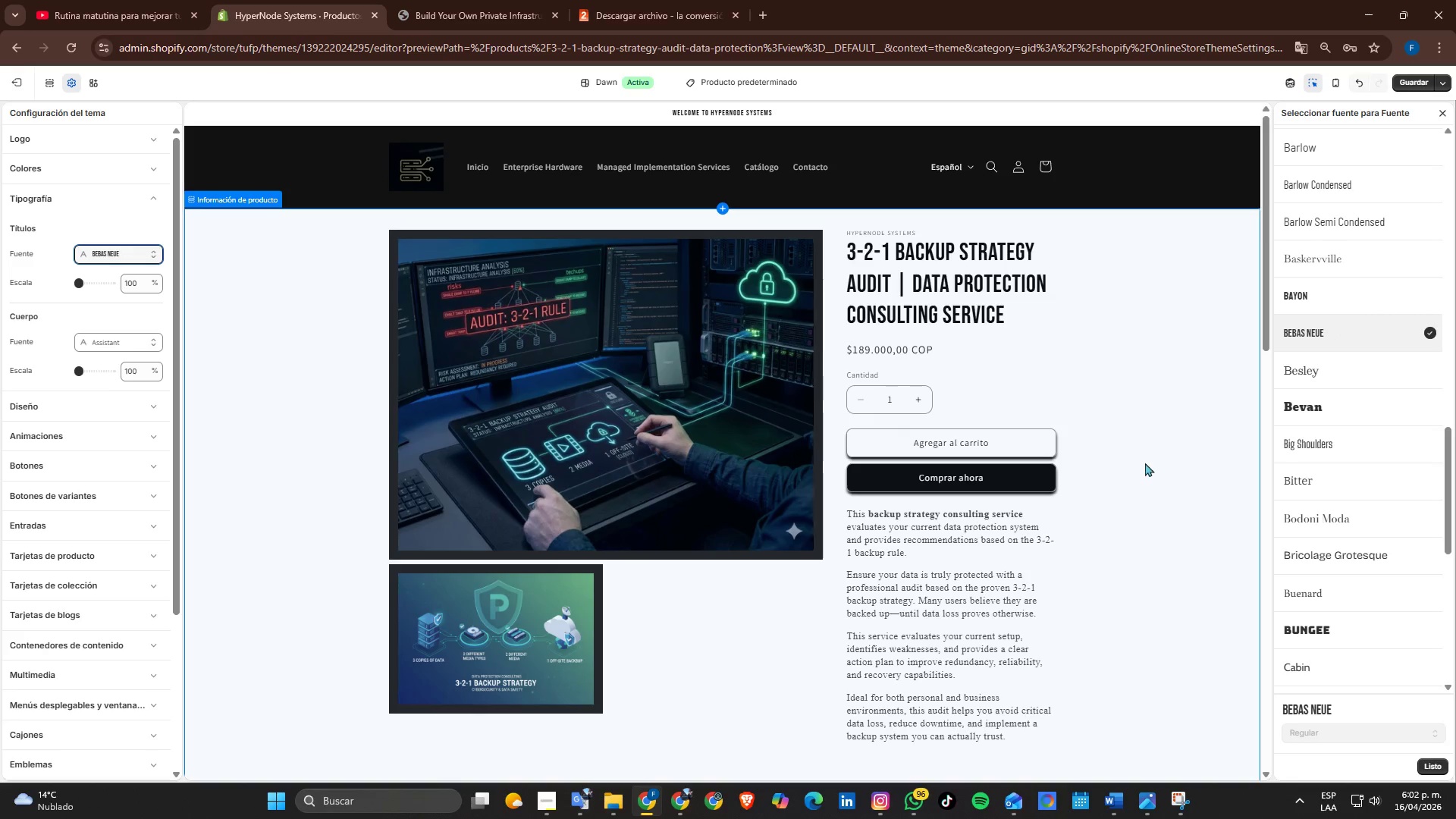 
scroll: coordinate [1145, 471], scroll_direction: up, amount: 1.0
 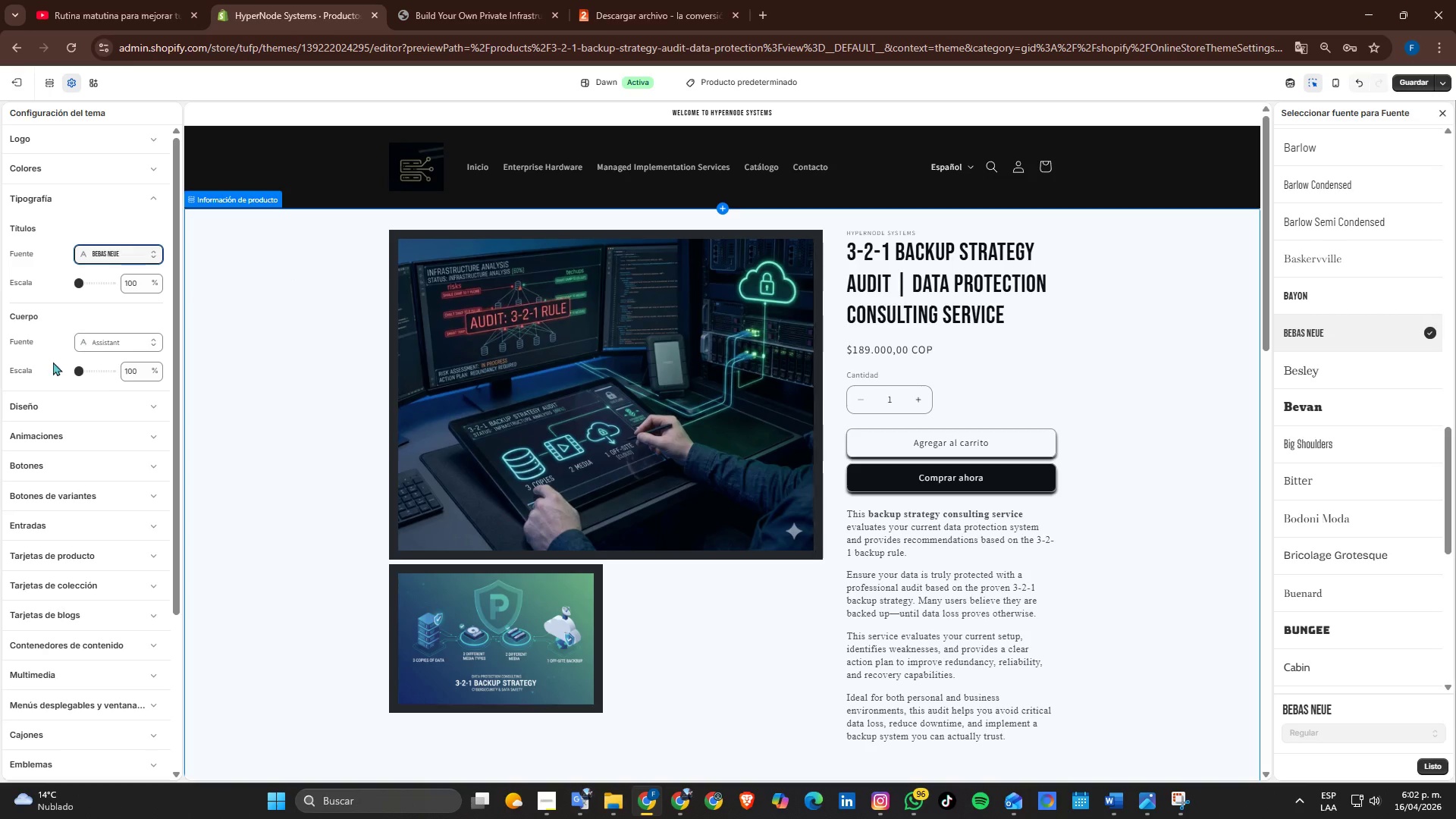 
wait(5.02)
 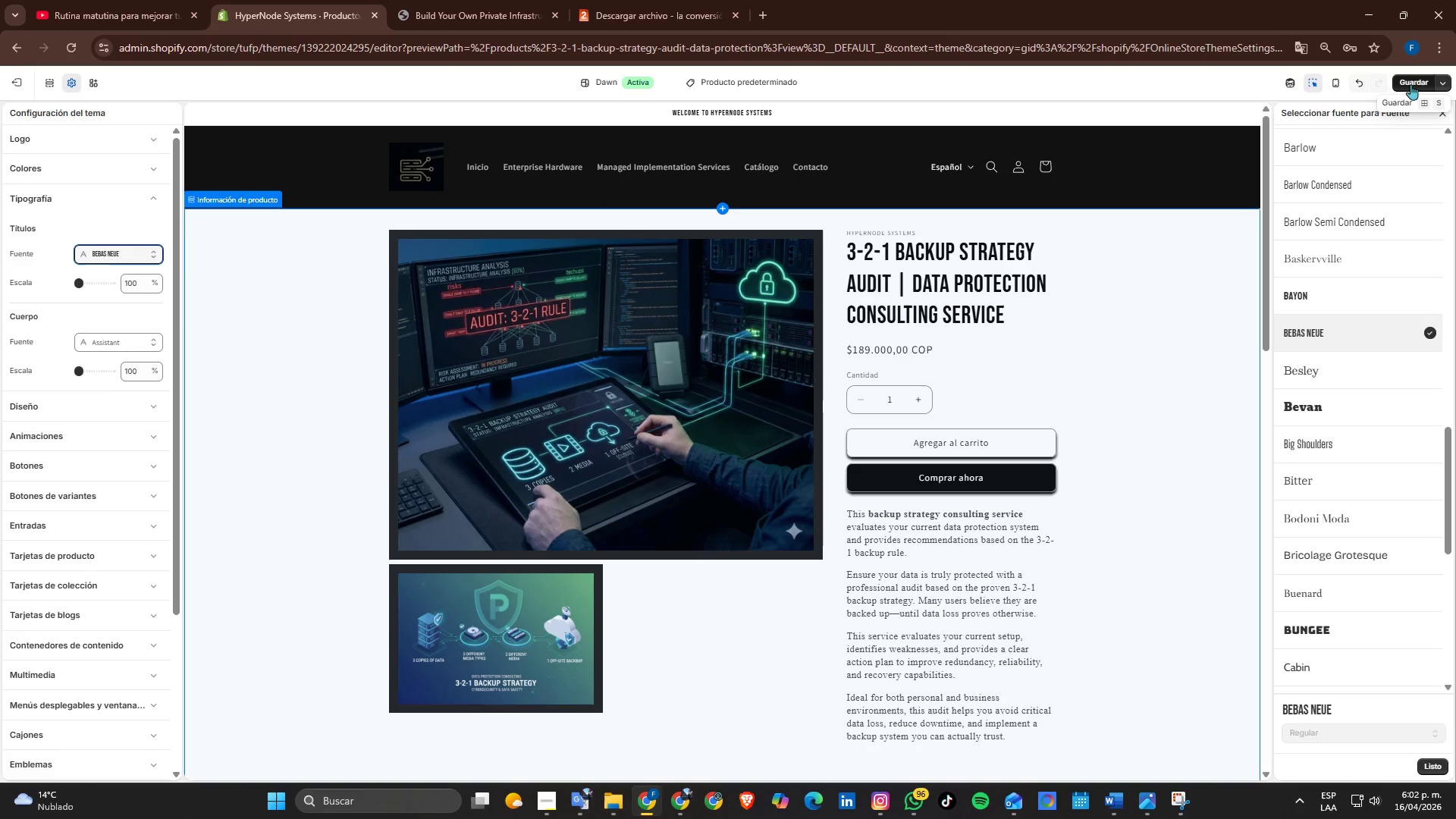 
left_click_drag(start_coordinate=[81, 284], to_coordinate=[93, 283])
 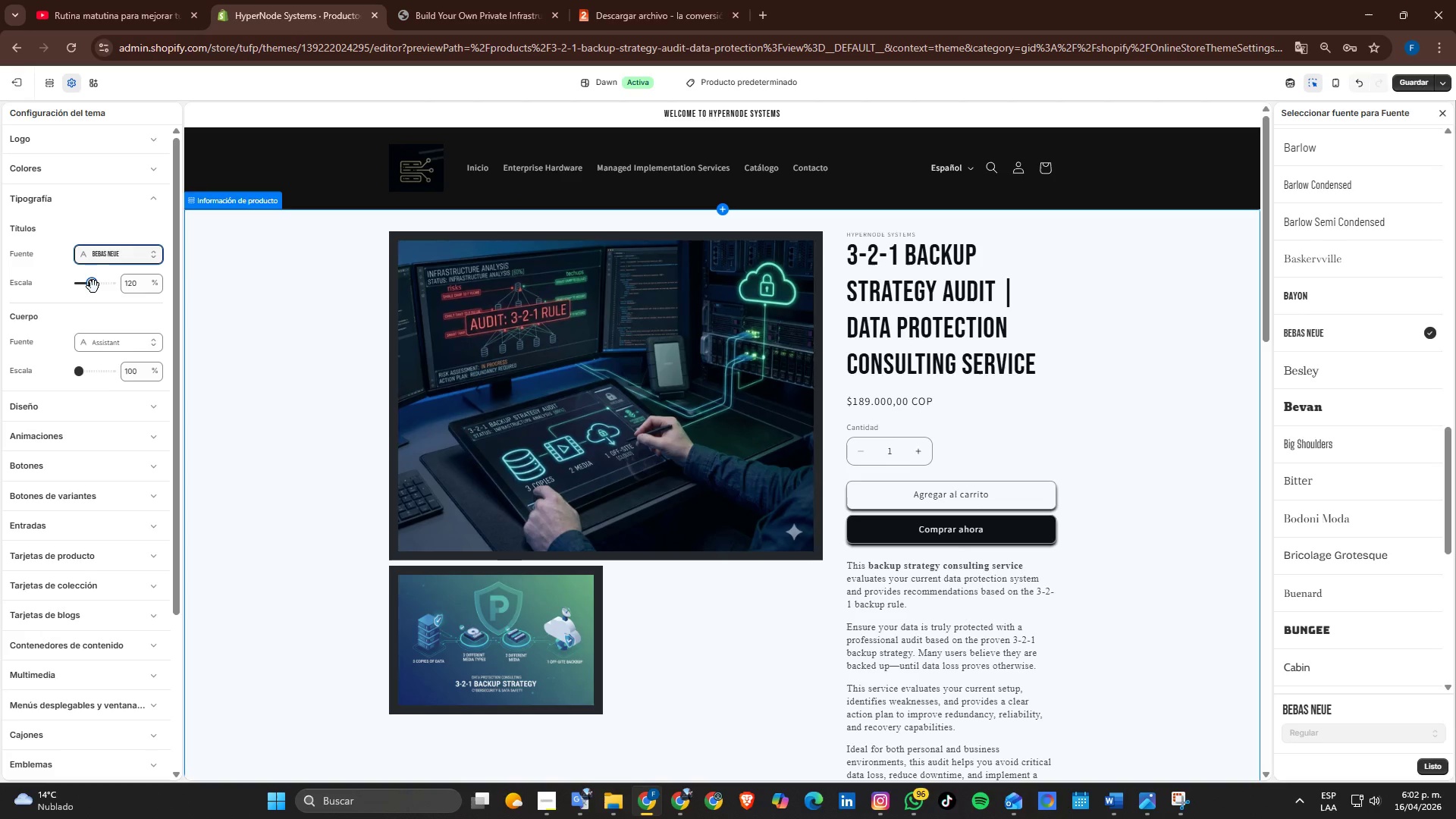 
left_click_drag(start_coordinate=[89, 287], to_coordinate=[99, 287])
 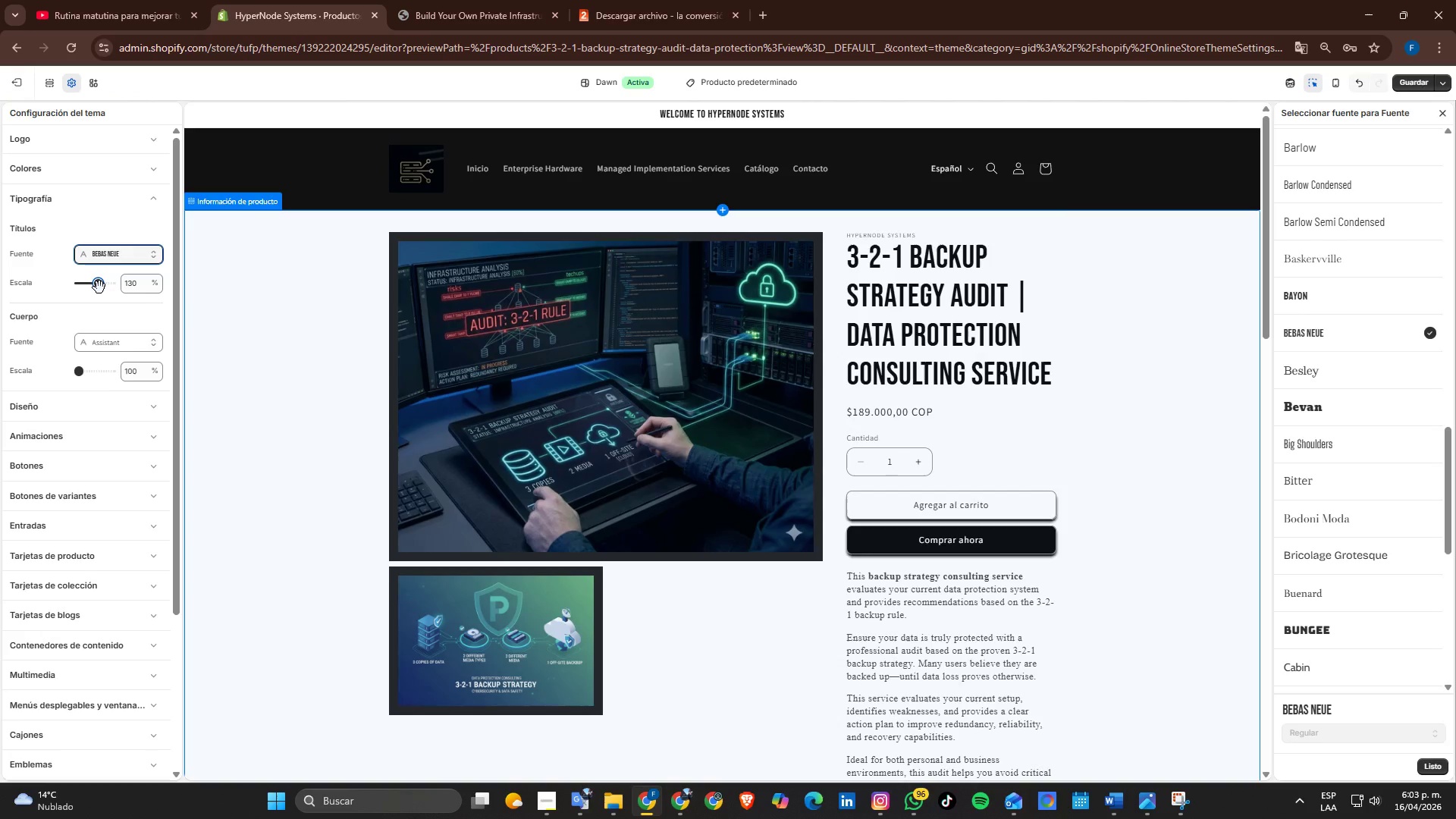 
left_click_drag(start_coordinate=[96, 292], to_coordinate=[84, 297])
 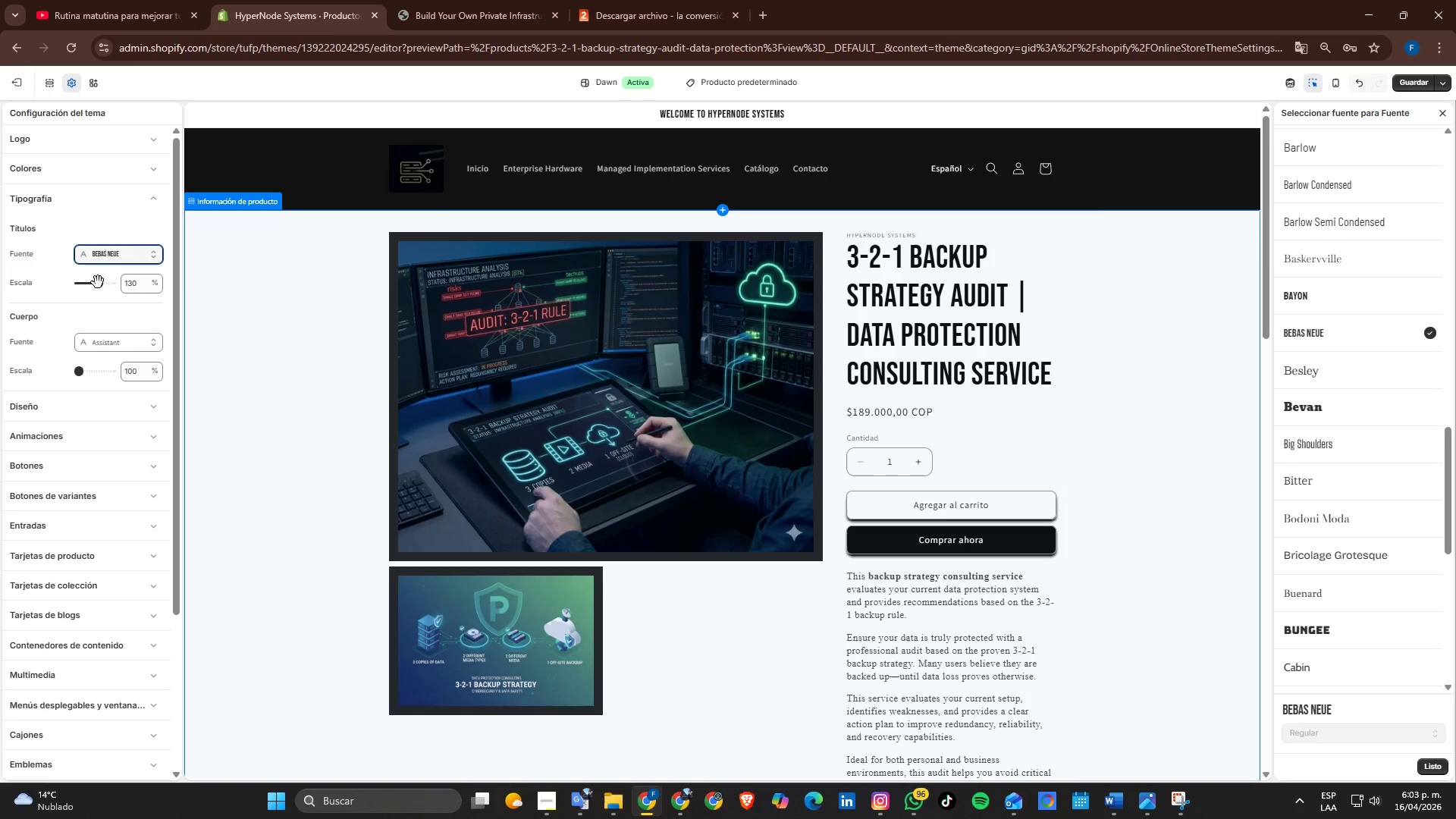 
left_click_drag(start_coordinate=[98, 282], to_coordinate=[92, 285])
 